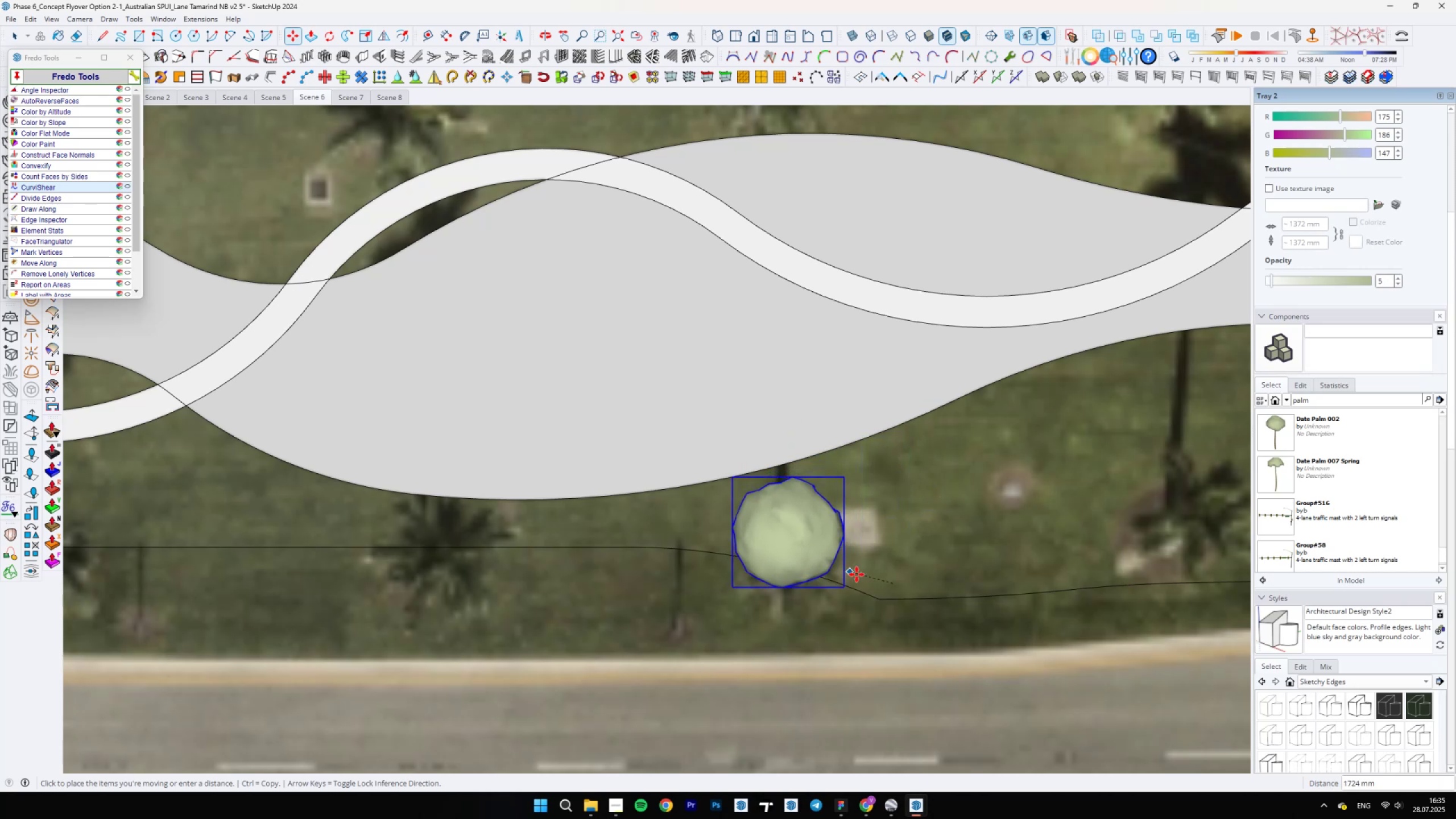 
left_click([856, 572])
 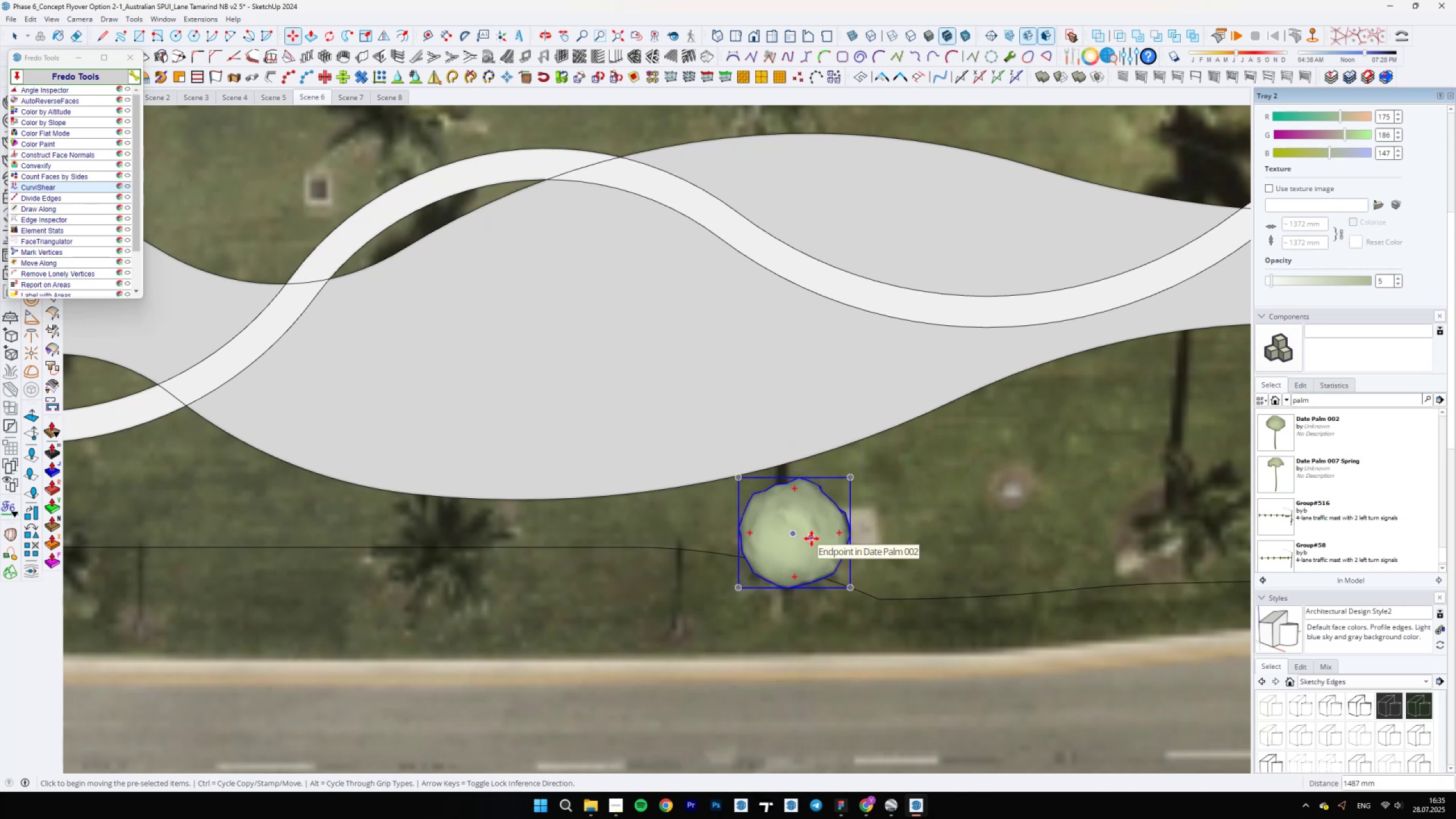 
scroll: coordinate [839, 567], scroll_direction: up, amount: 13.0
 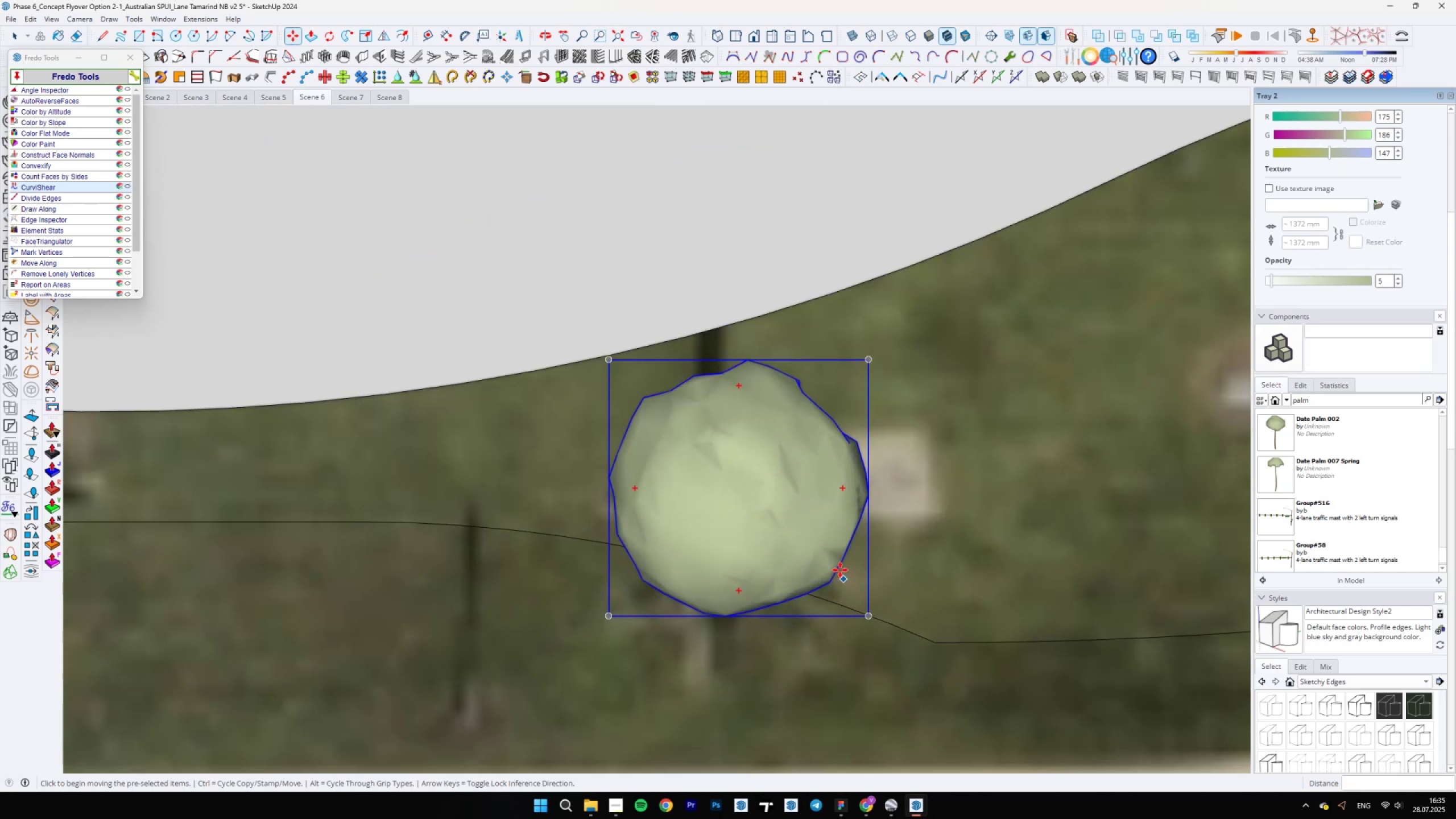 
key(Control+ControlLeft)
 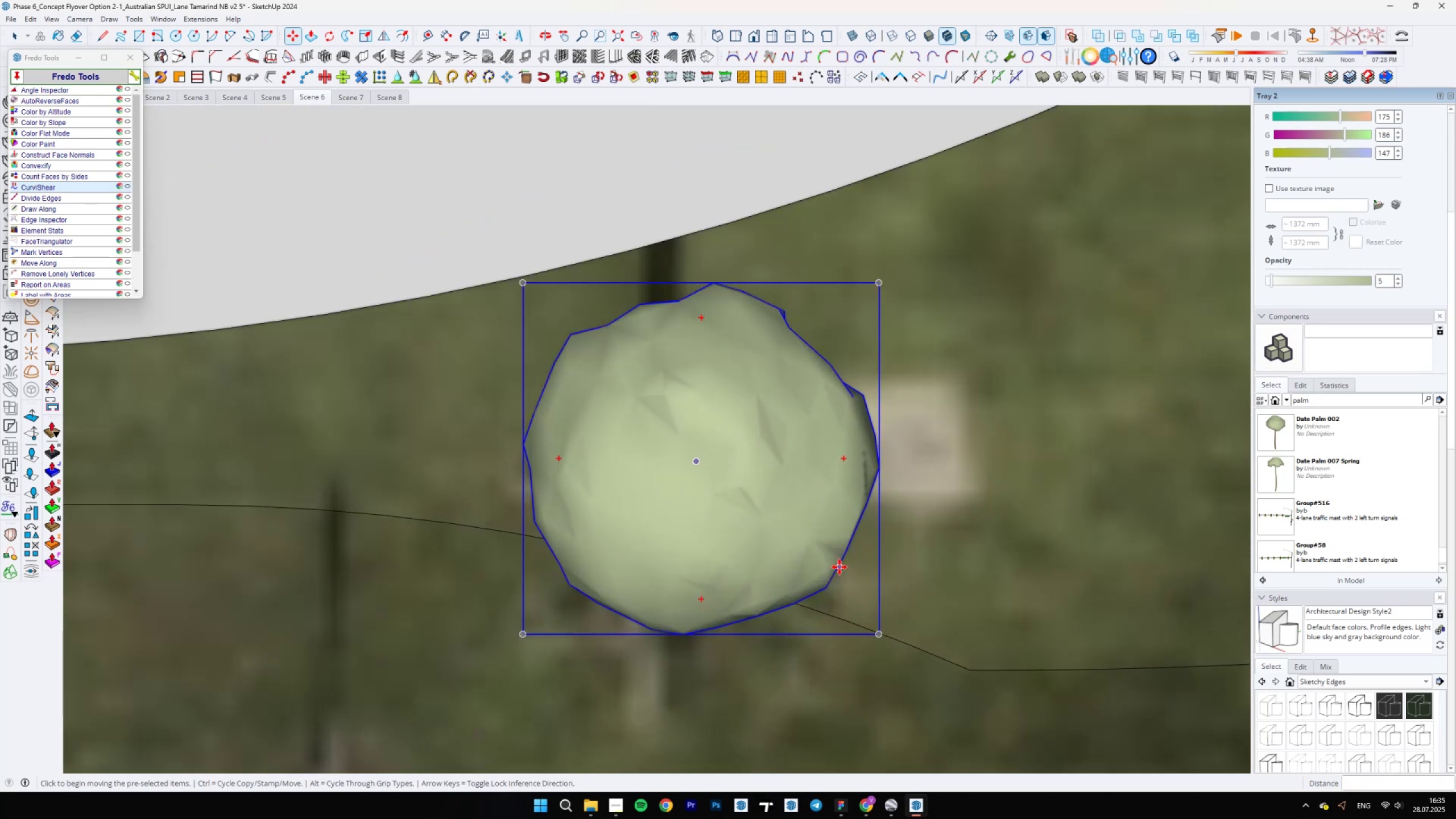 
key(Control+ControlLeft)
 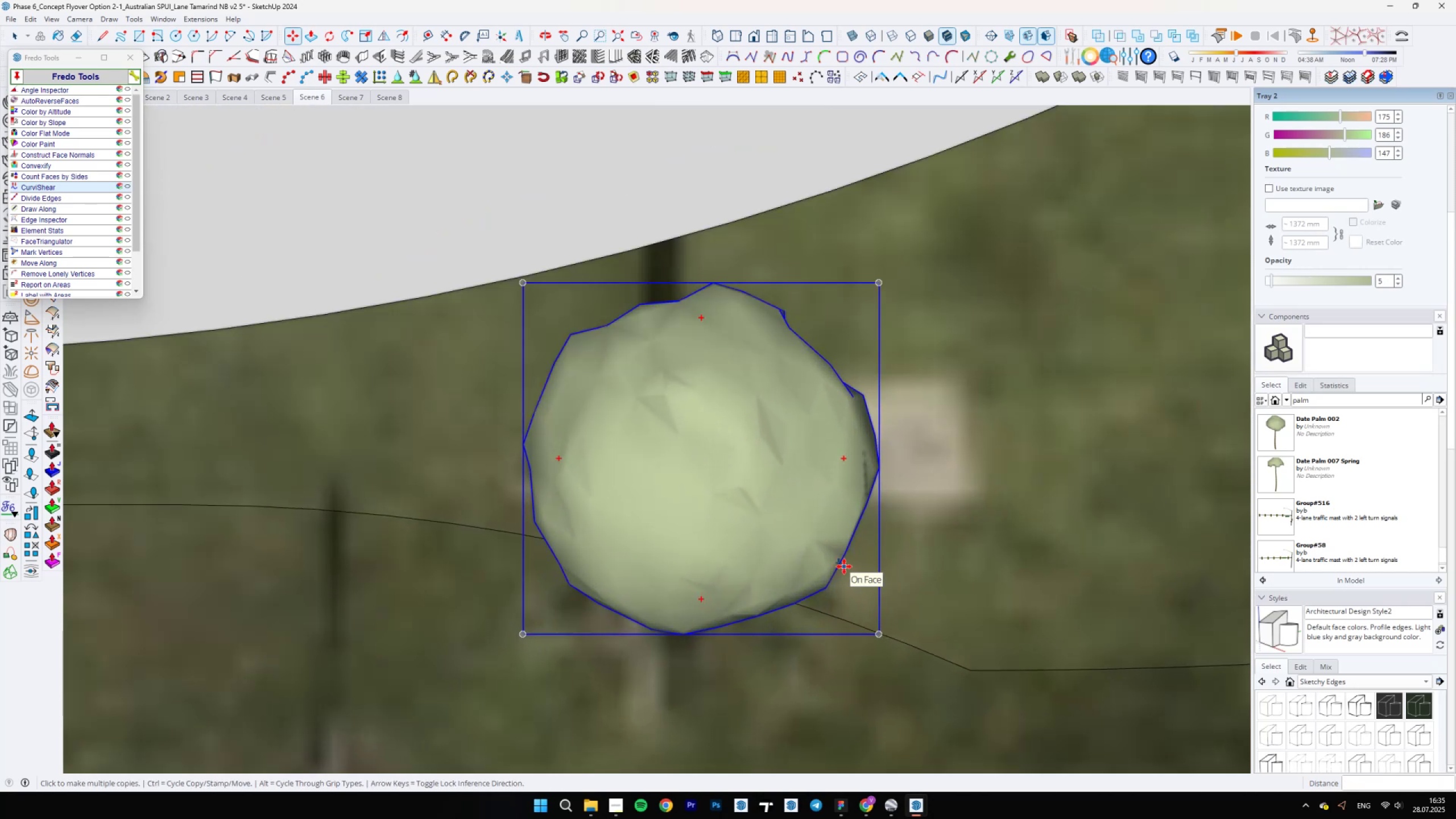 
left_click([844, 566])
 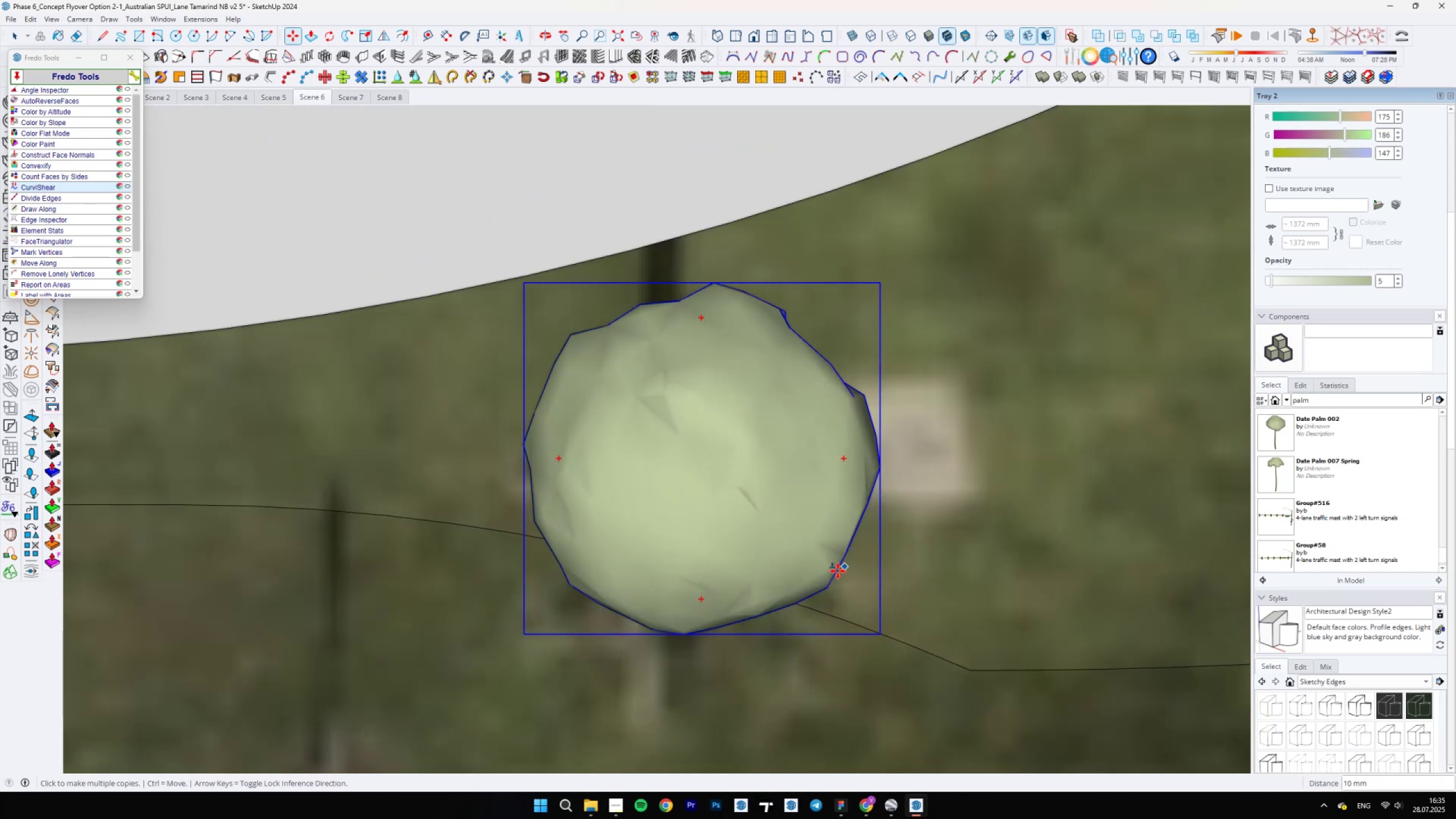 
scroll: coordinate [455, 609], scroll_direction: down, amount: 19.0
 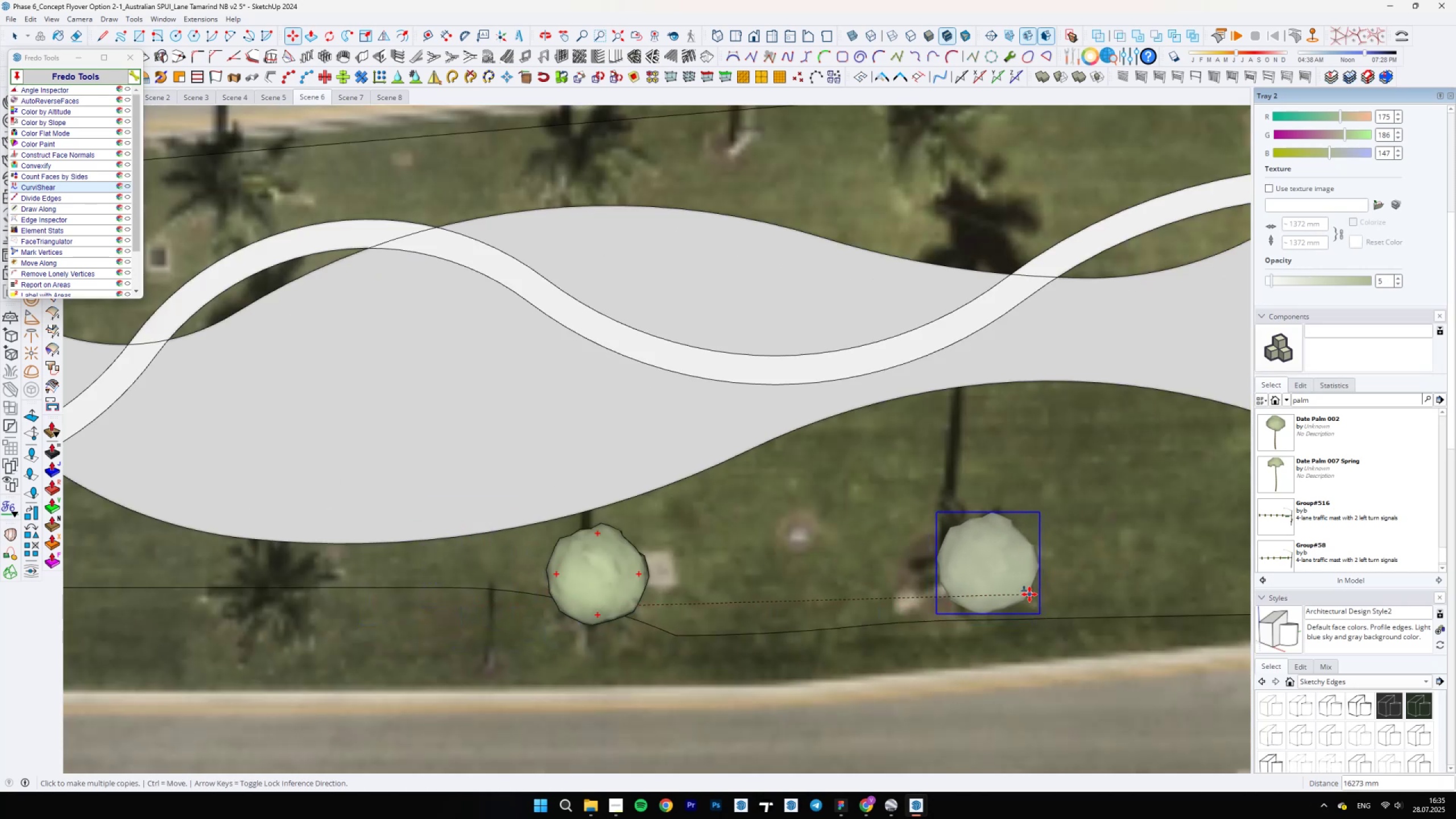 
left_click([1026, 597])
 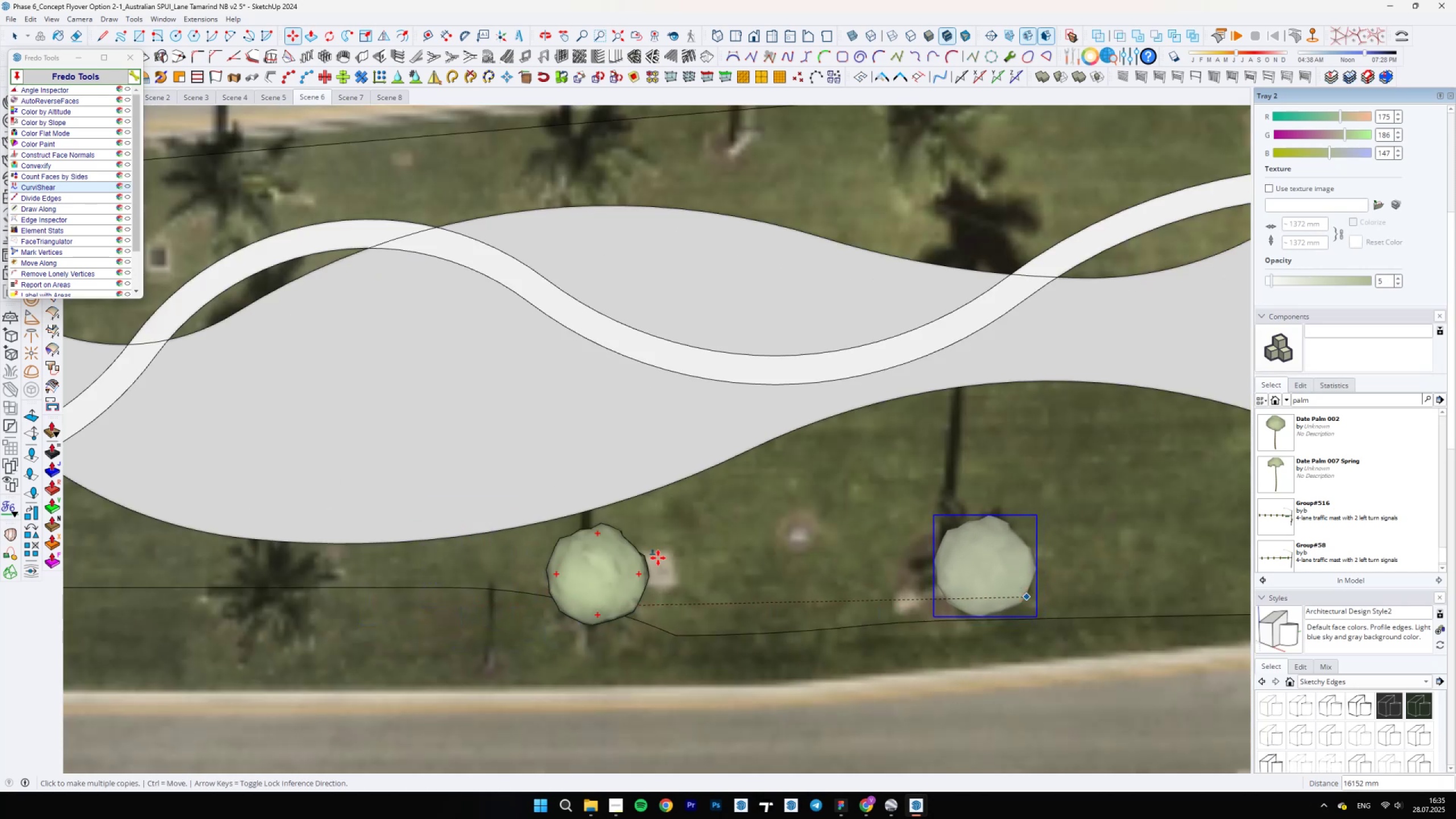 
scroll: coordinate [940, 570], scroll_direction: down, amount: 7.0
 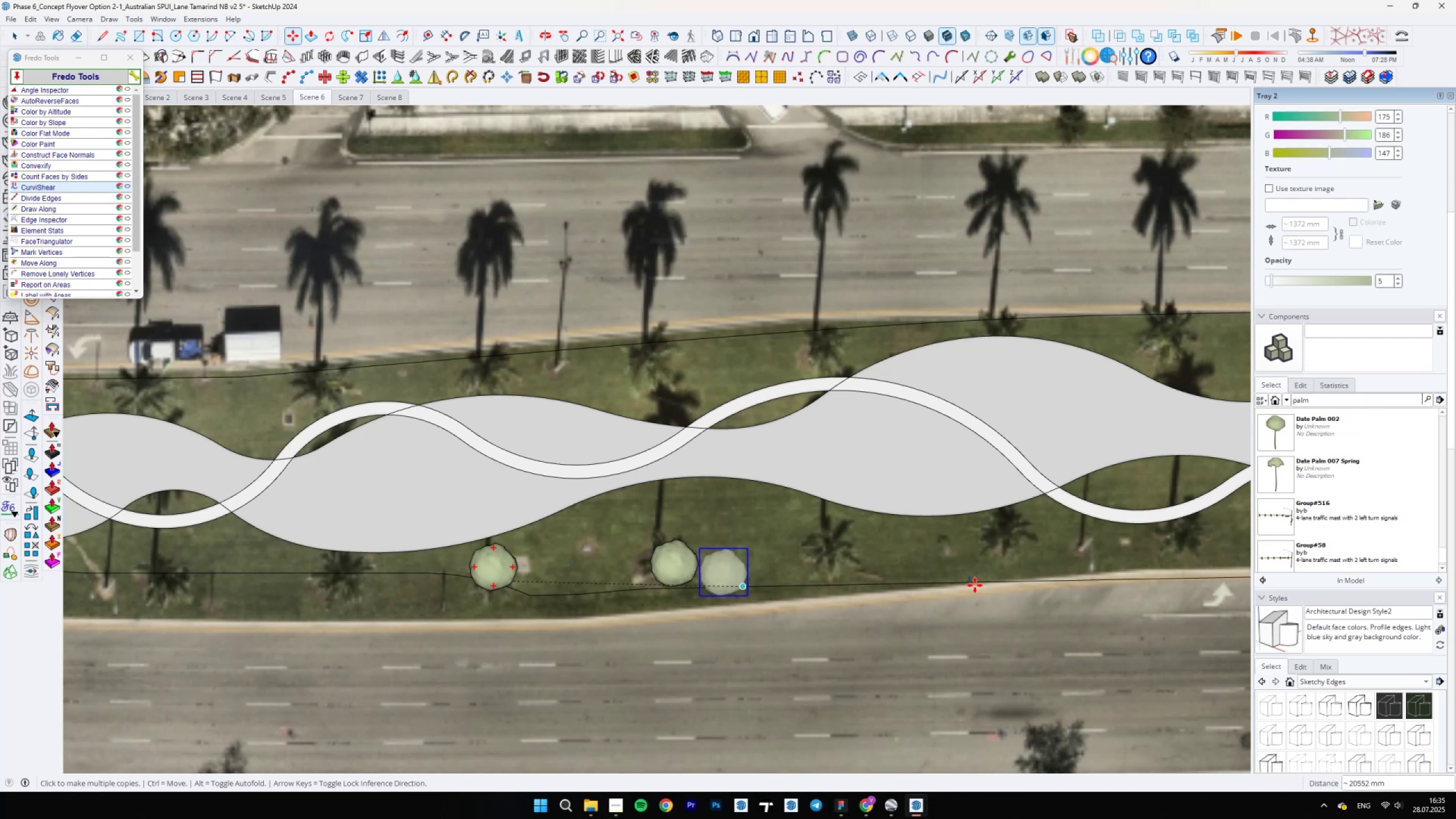 
left_click([785, 560])
 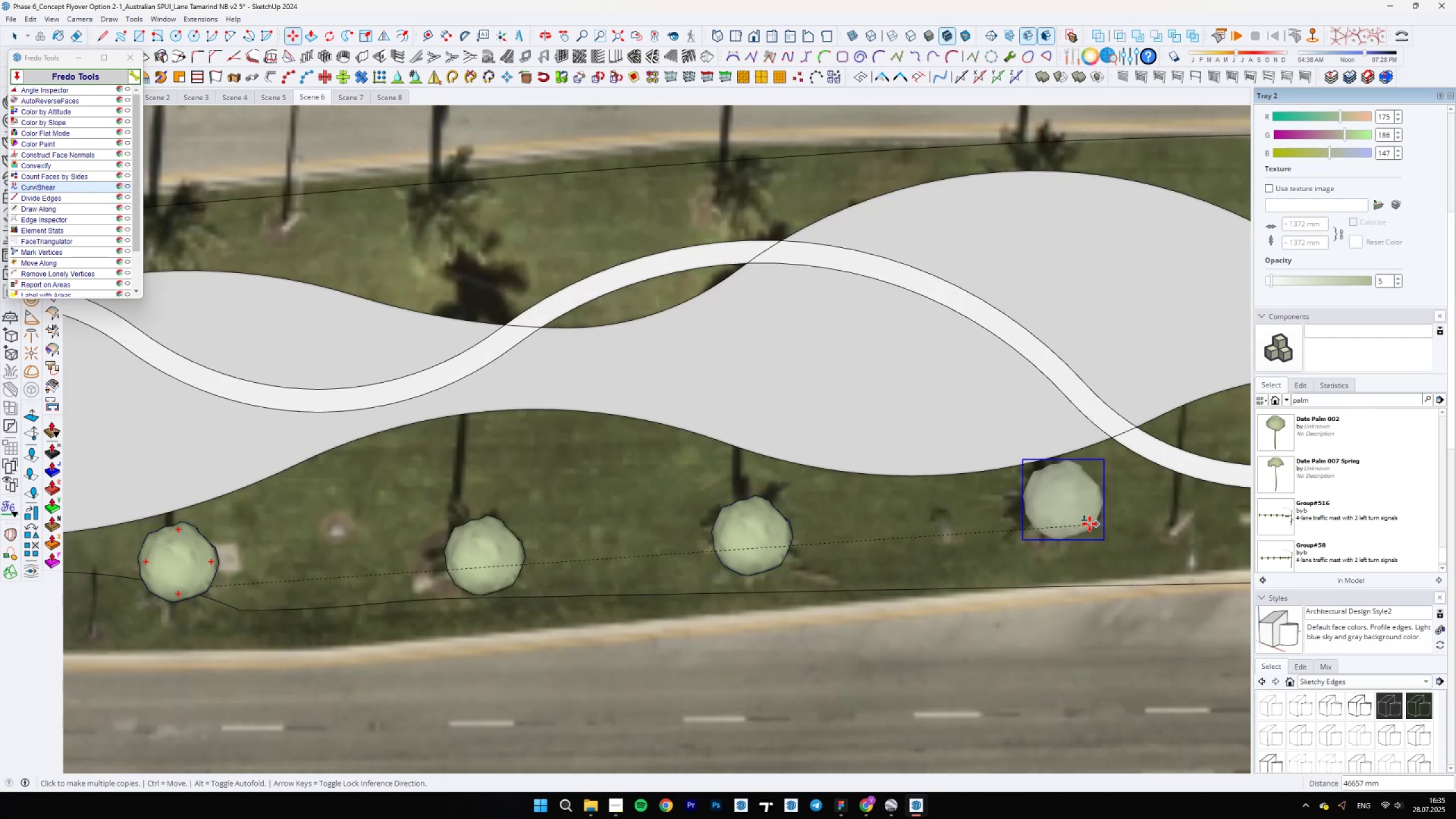 
left_click([1082, 524])
 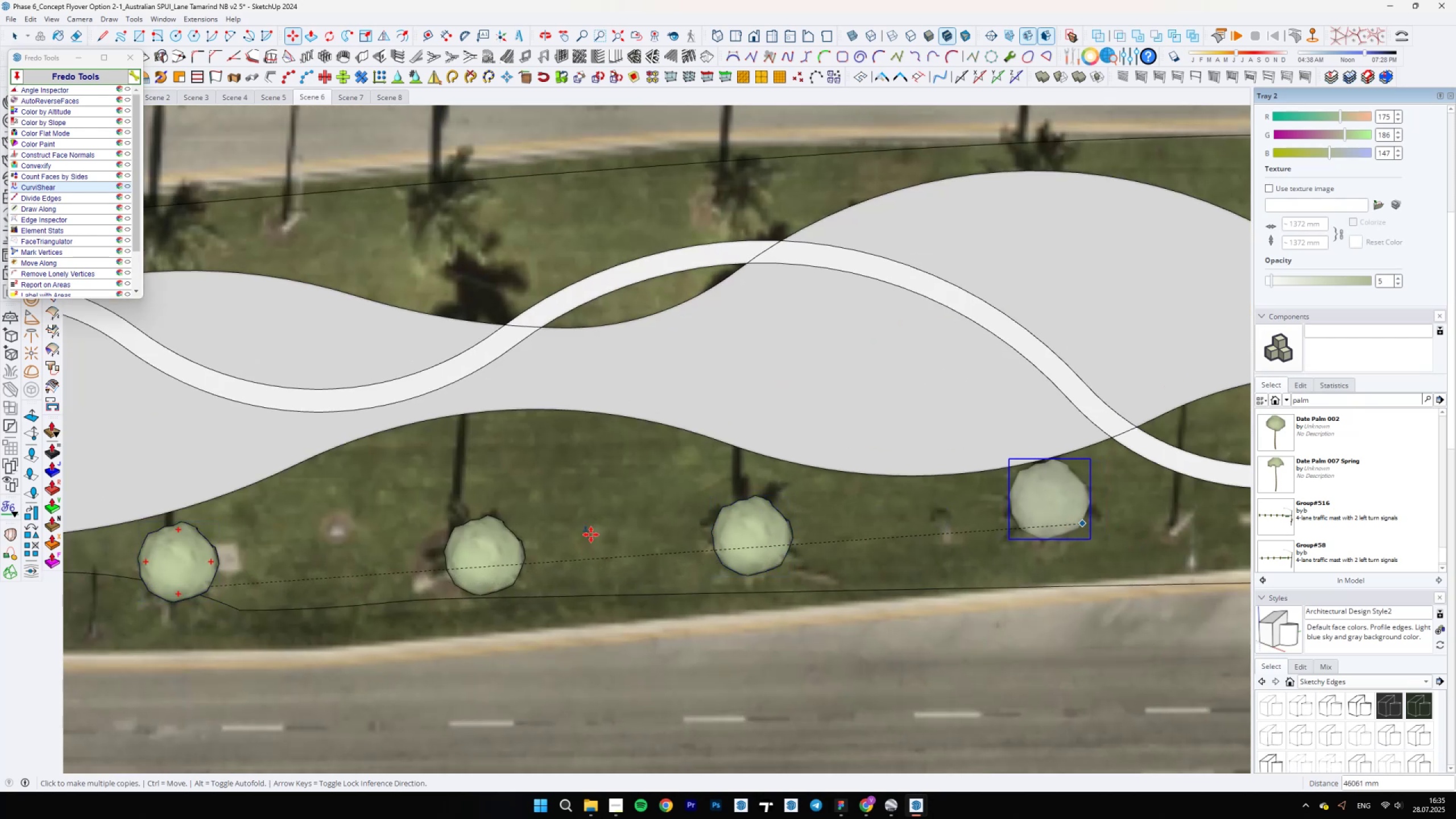 
scroll: coordinate [926, 529], scroll_direction: down, amount: 3.0
 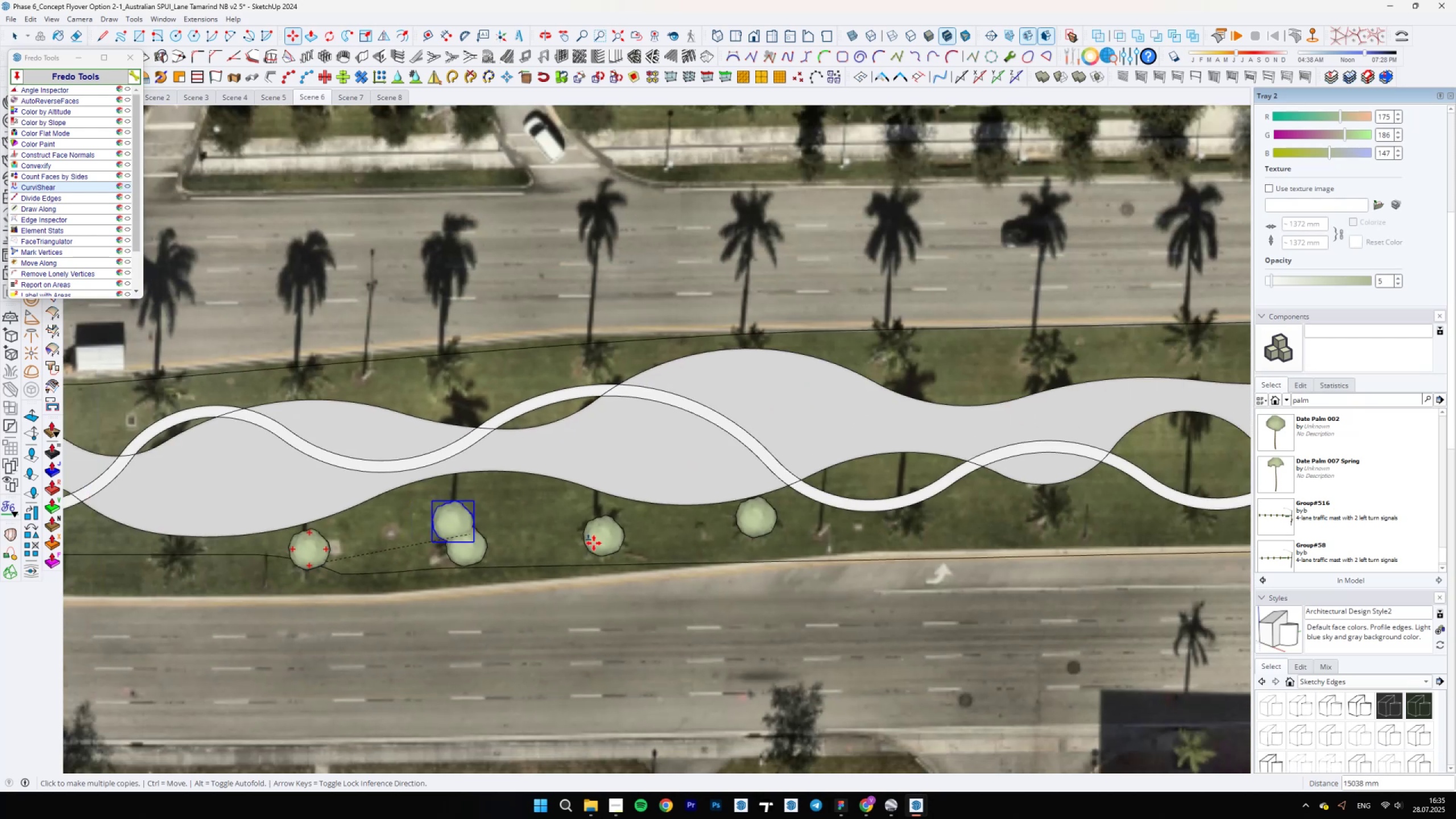 
left_click([879, 526])
 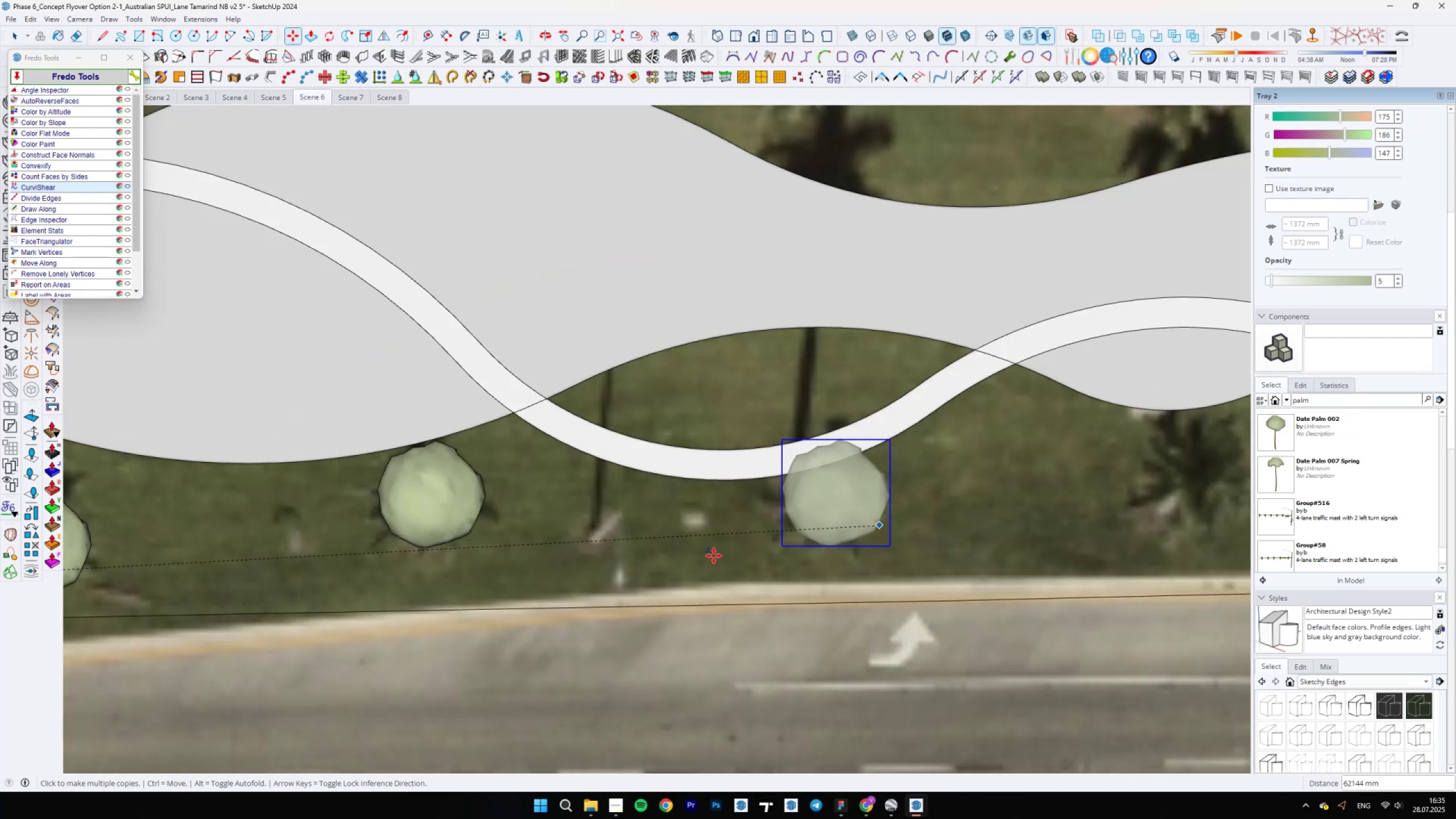 
scroll: coordinate [621, 566], scroll_direction: down, amount: 7.0
 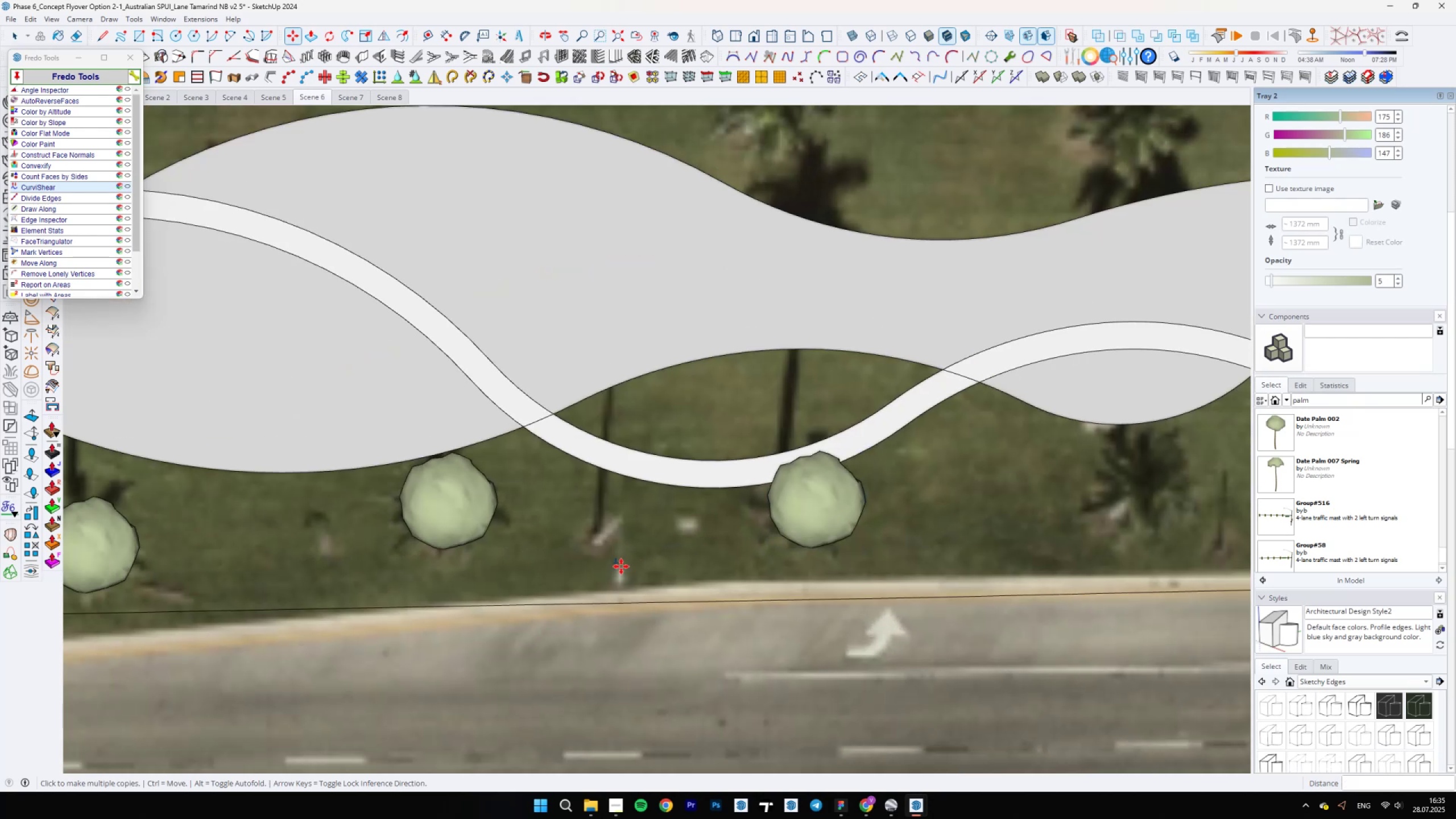 
left_click([1128, 512])
 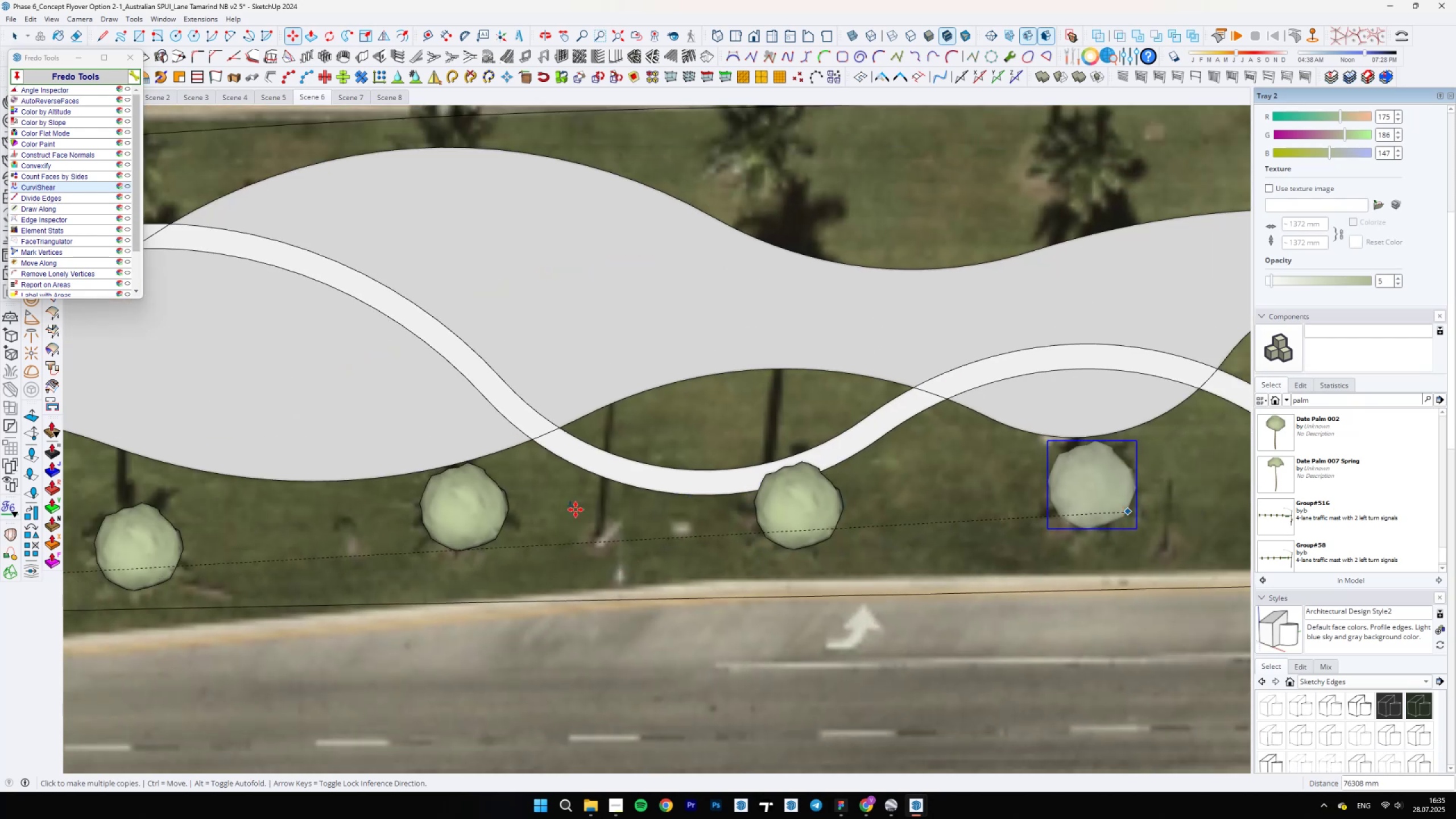 
scroll: coordinate [874, 537], scroll_direction: down, amount: 2.0
 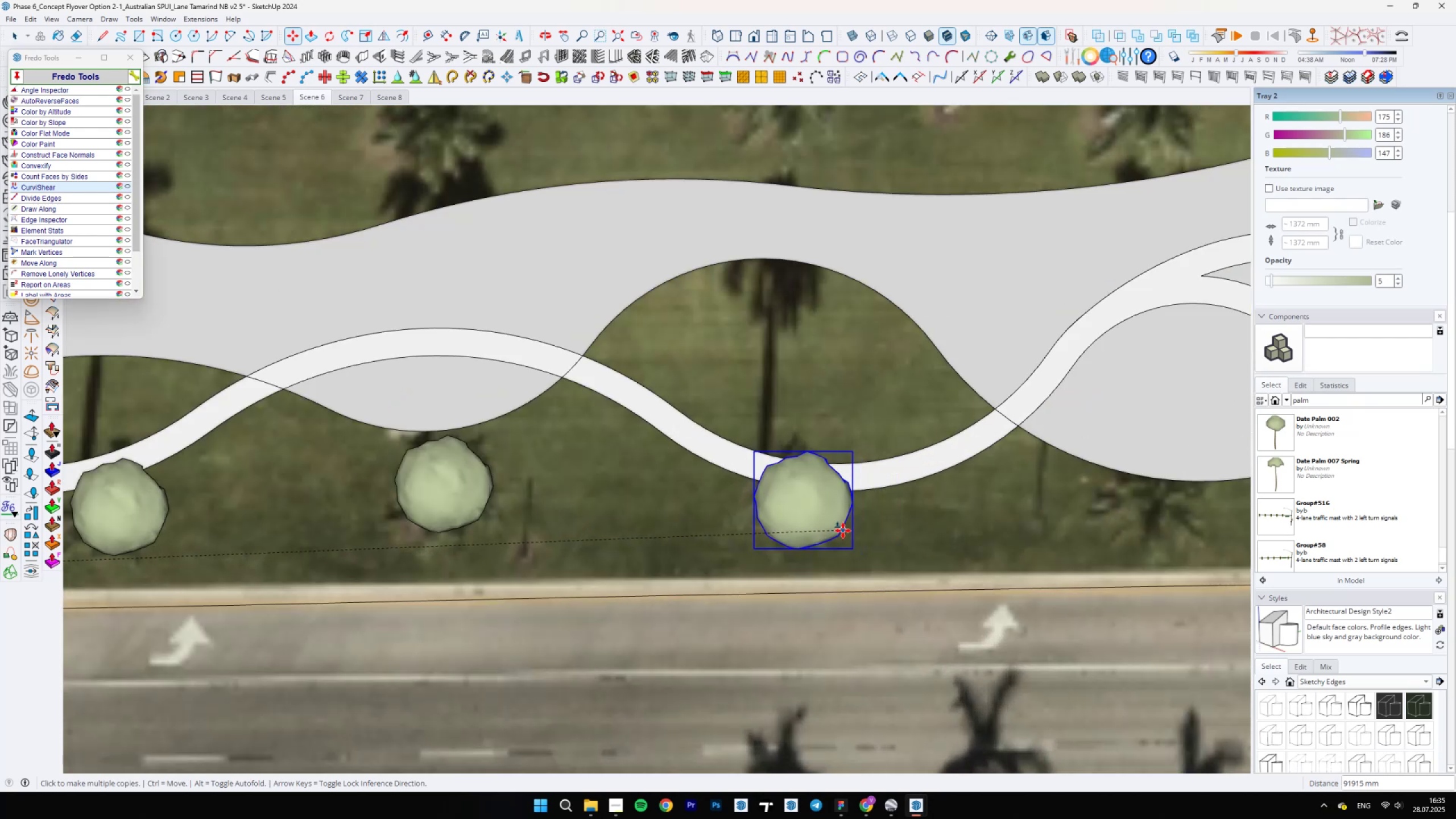 
left_click([845, 532])
 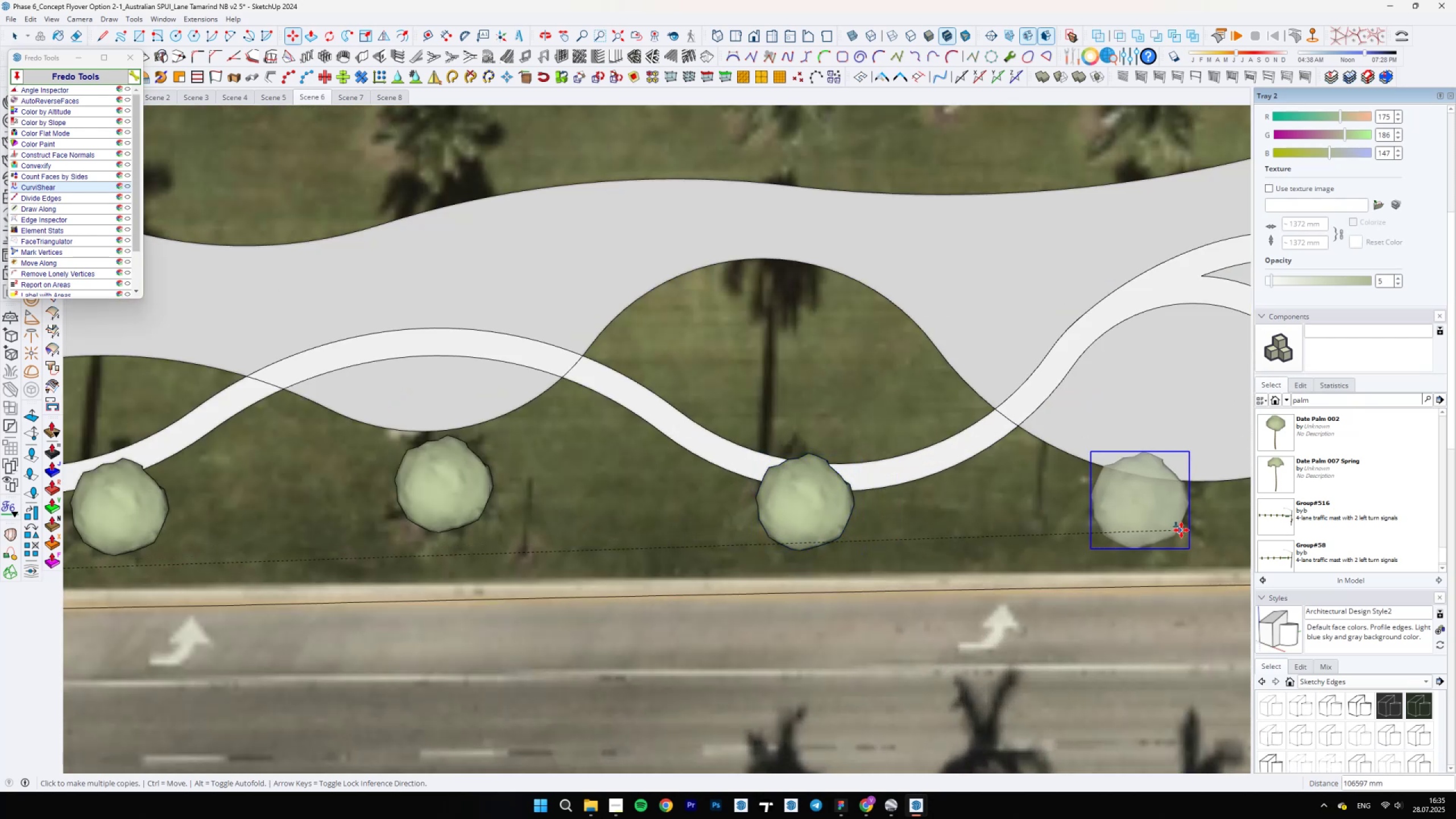 
left_click([1206, 531])
 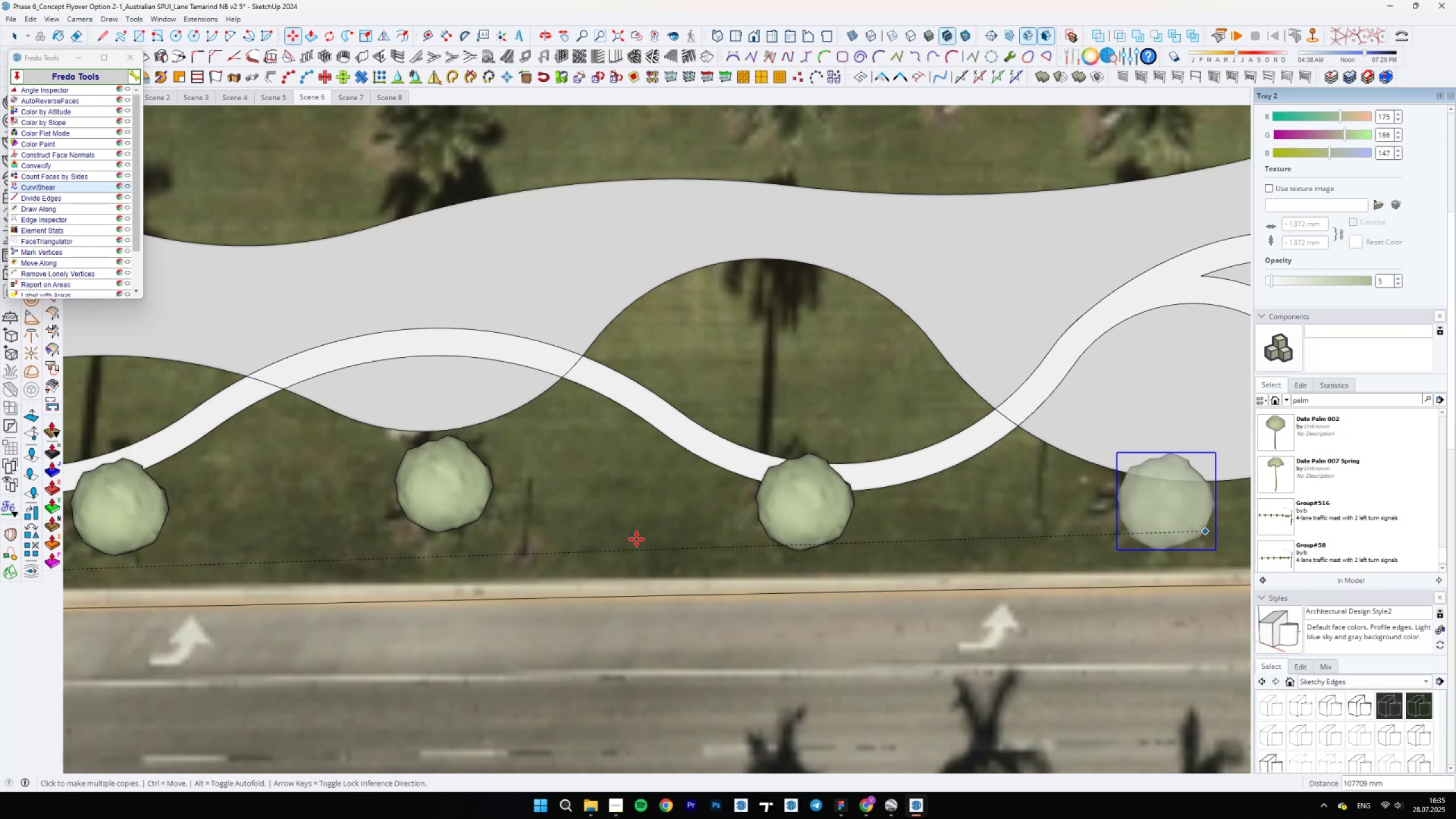 
scroll: coordinate [876, 557], scroll_direction: down, amount: 18.0
 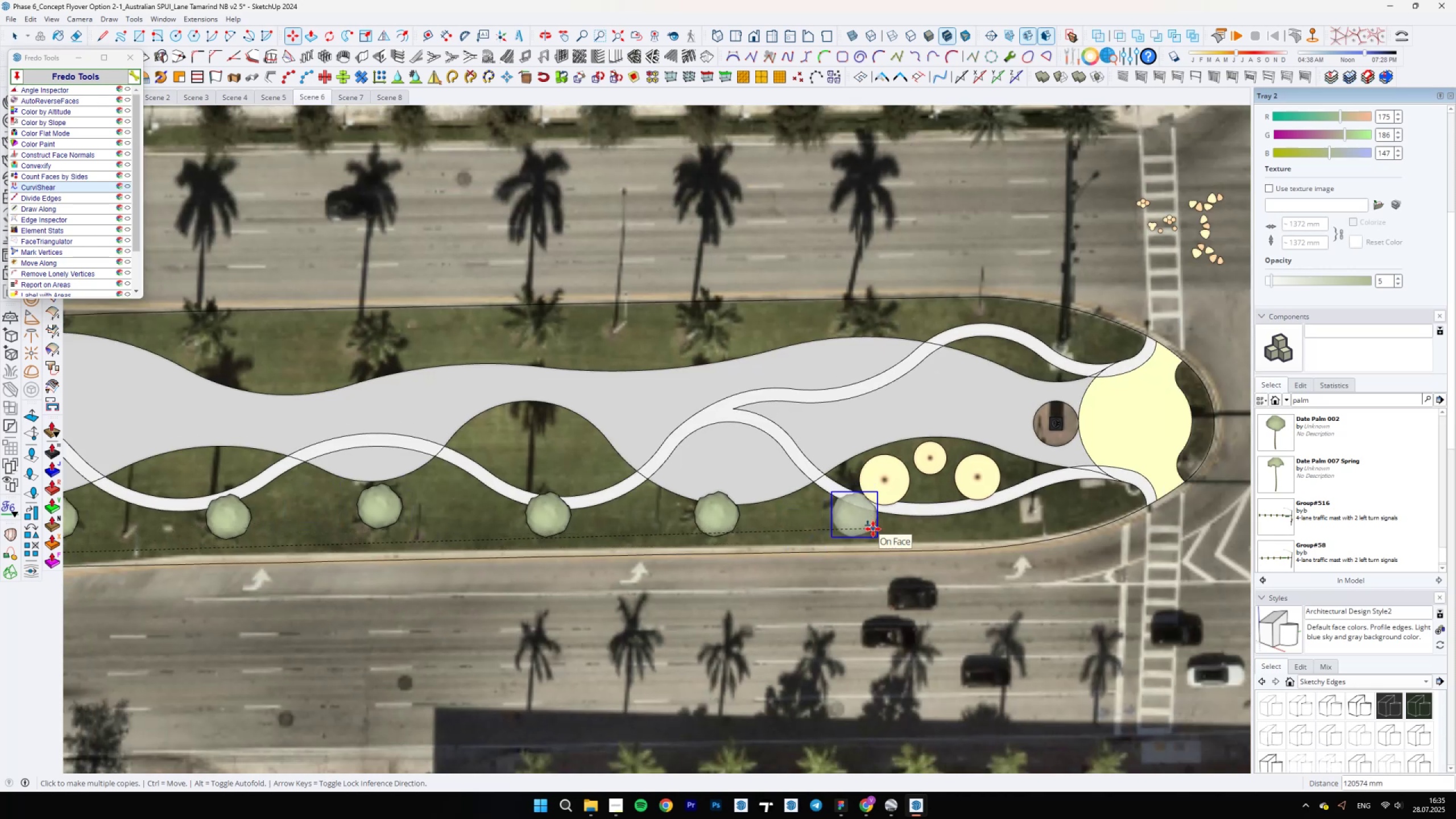 
scroll: coordinate [880, 436], scroll_direction: up, amount: 10.0
 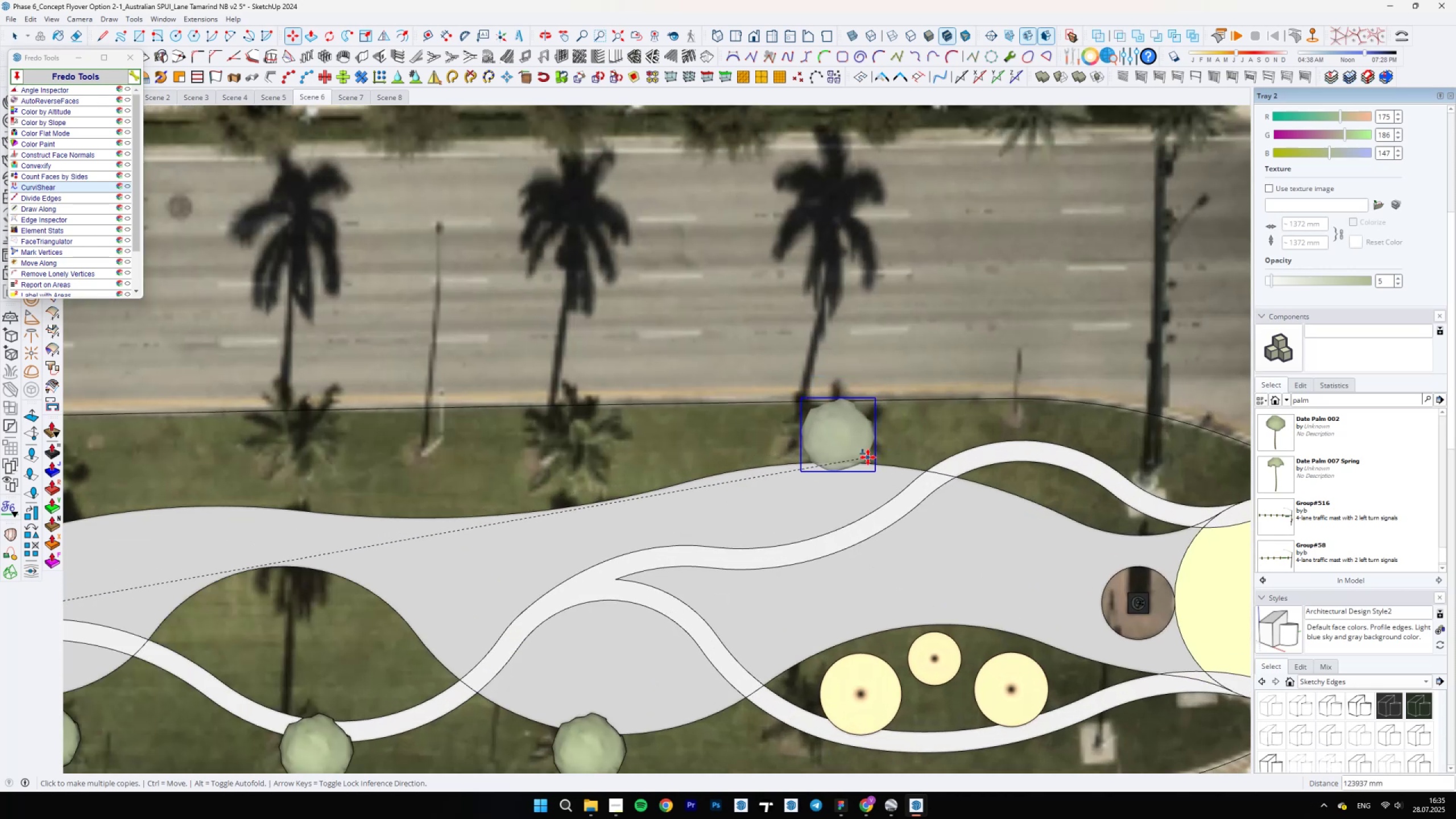 
left_click([868, 458])
 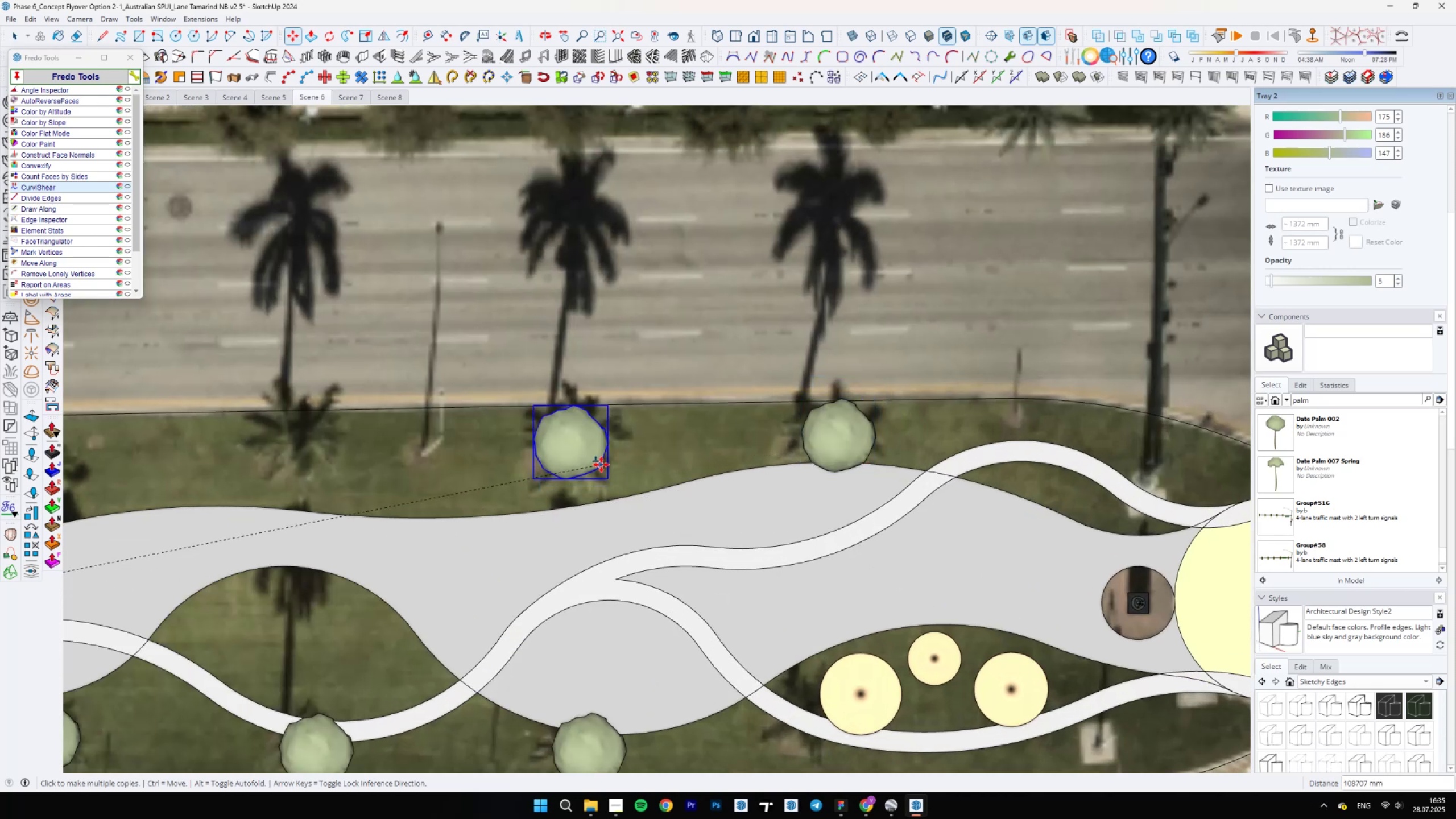 
scroll: coordinate [1131, 553], scroll_direction: down, amount: 5.0
 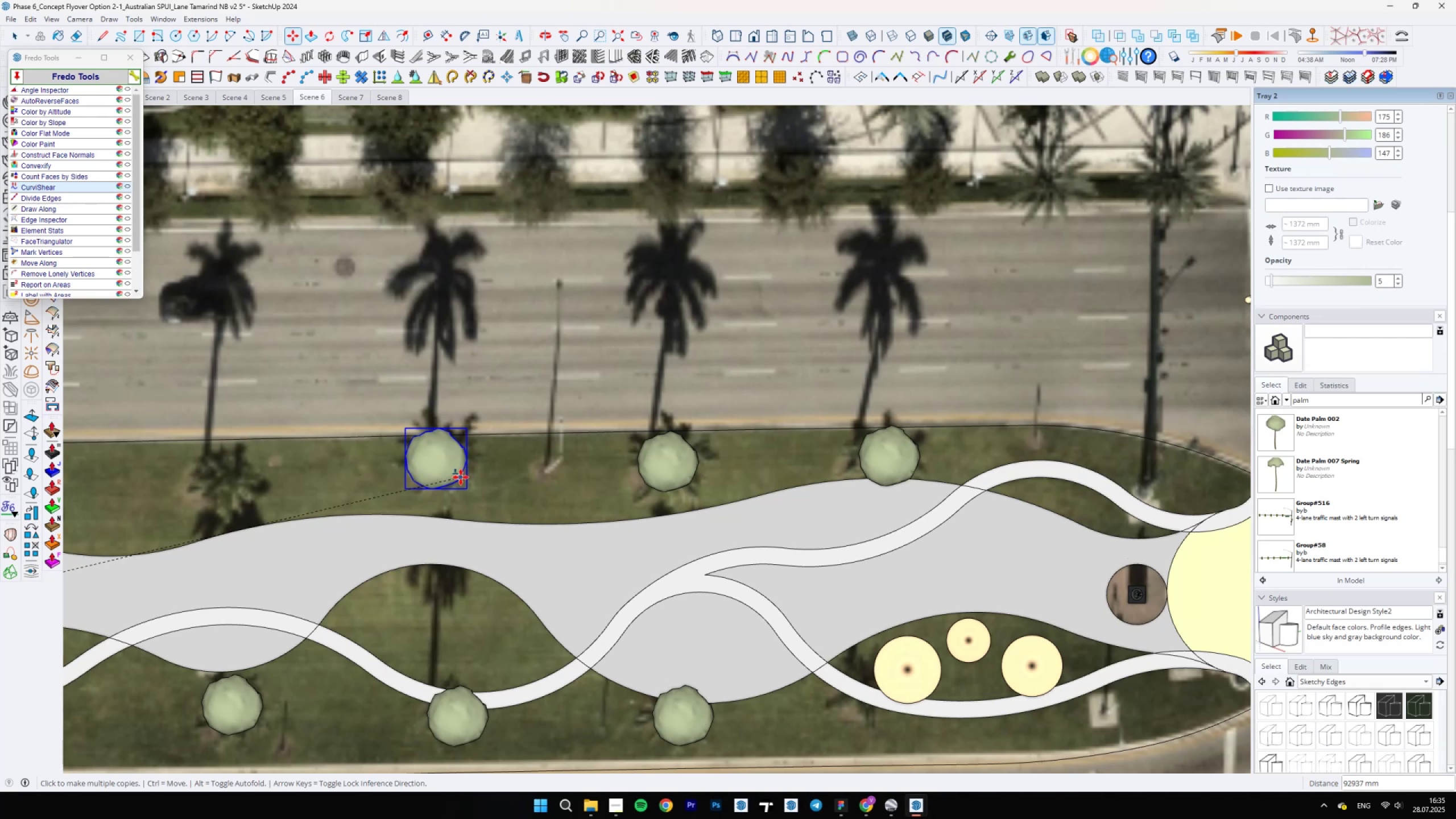 
left_click([464, 478])
 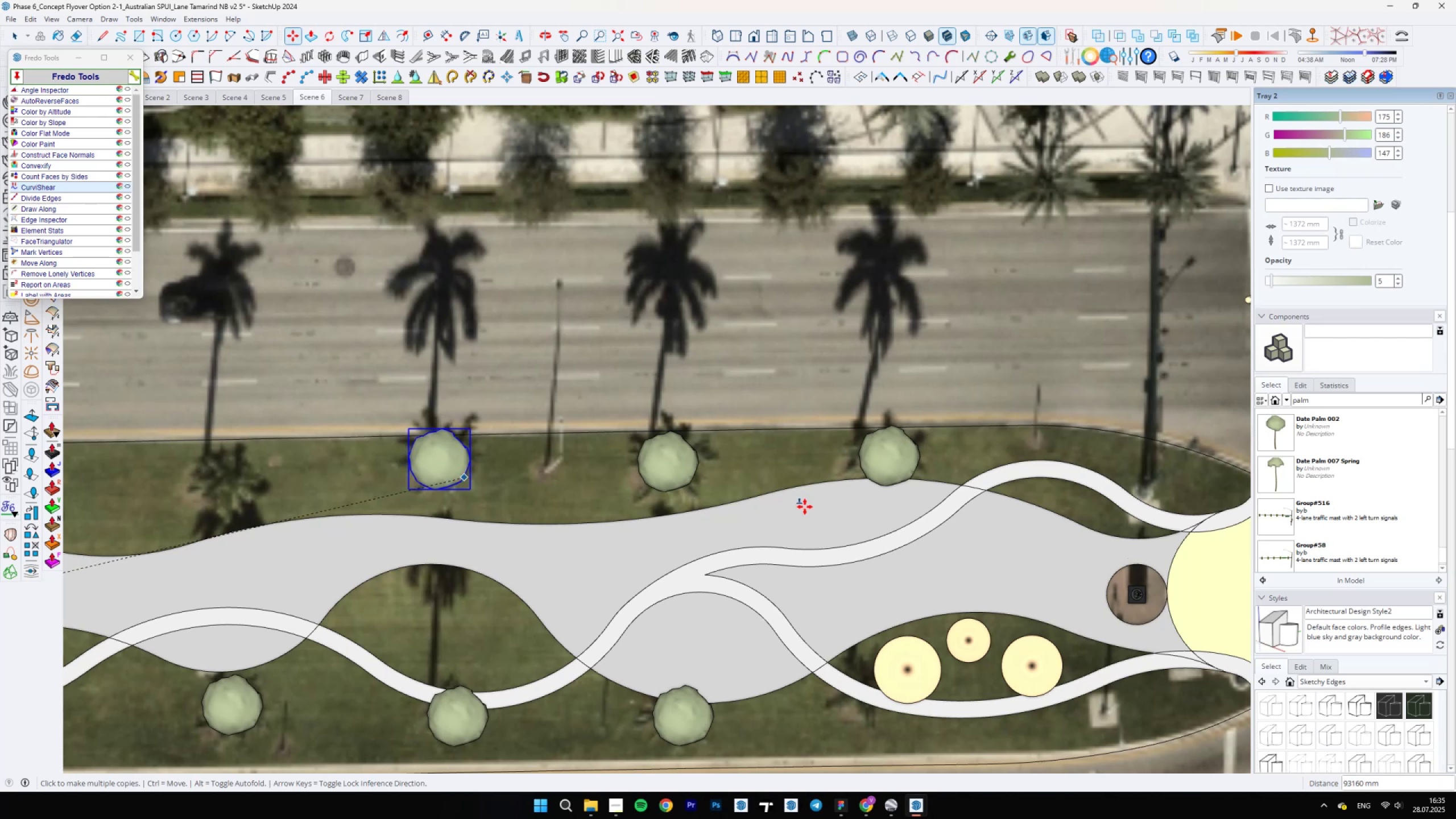 
scroll: coordinate [911, 508], scroll_direction: down, amount: 1.0
 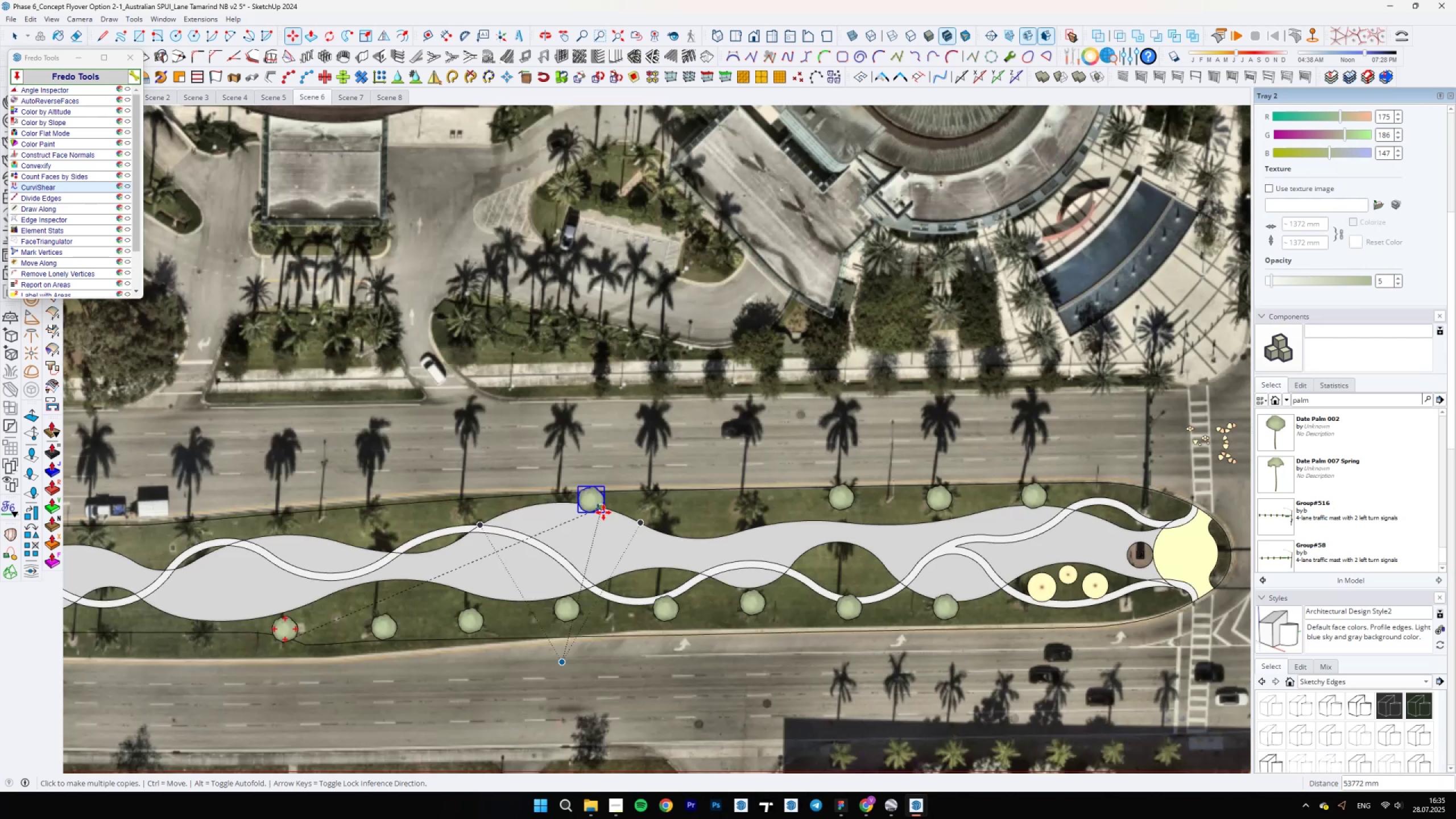 
left_click([859, 519])
 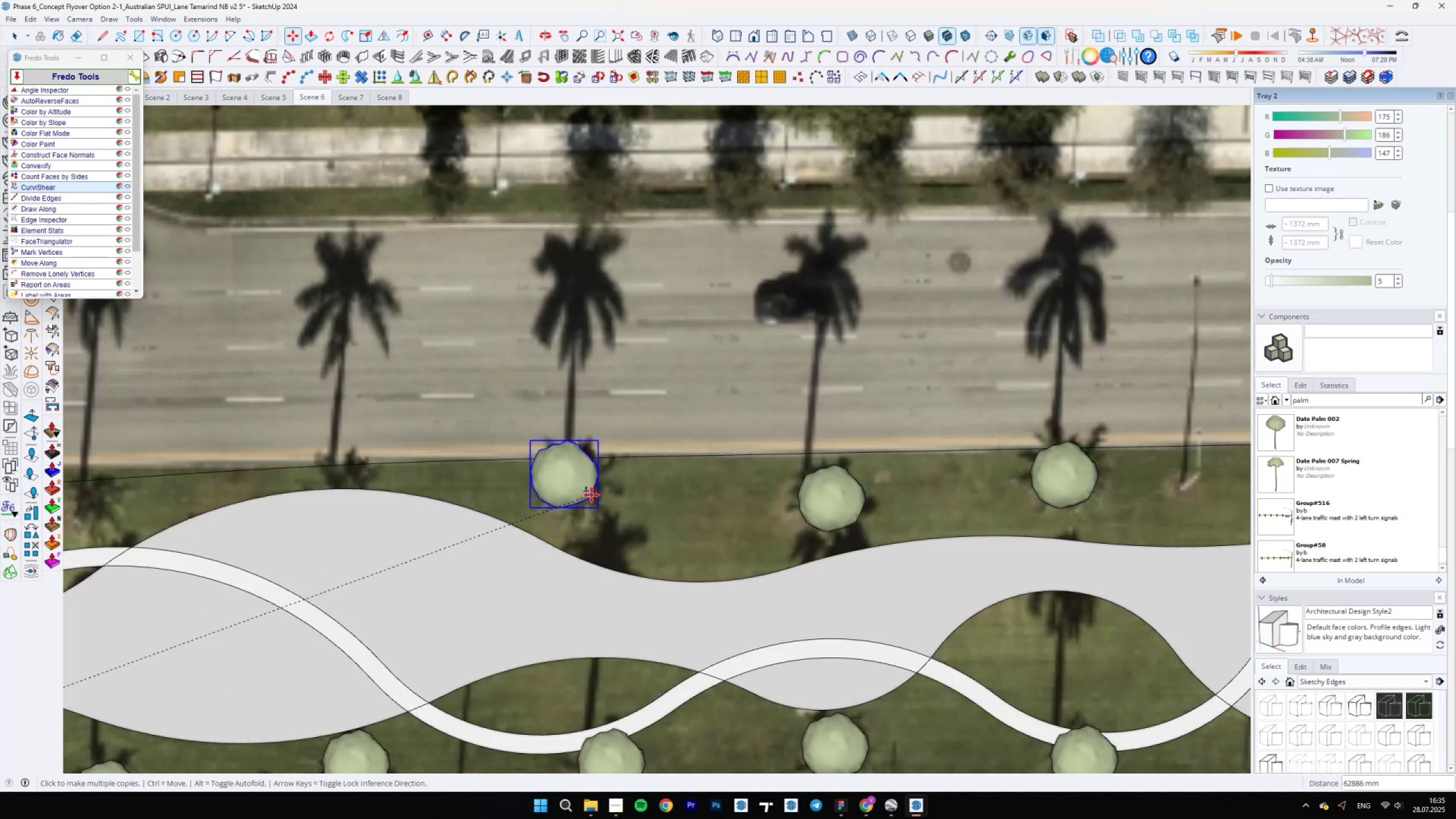 
left_click([606, 512])
 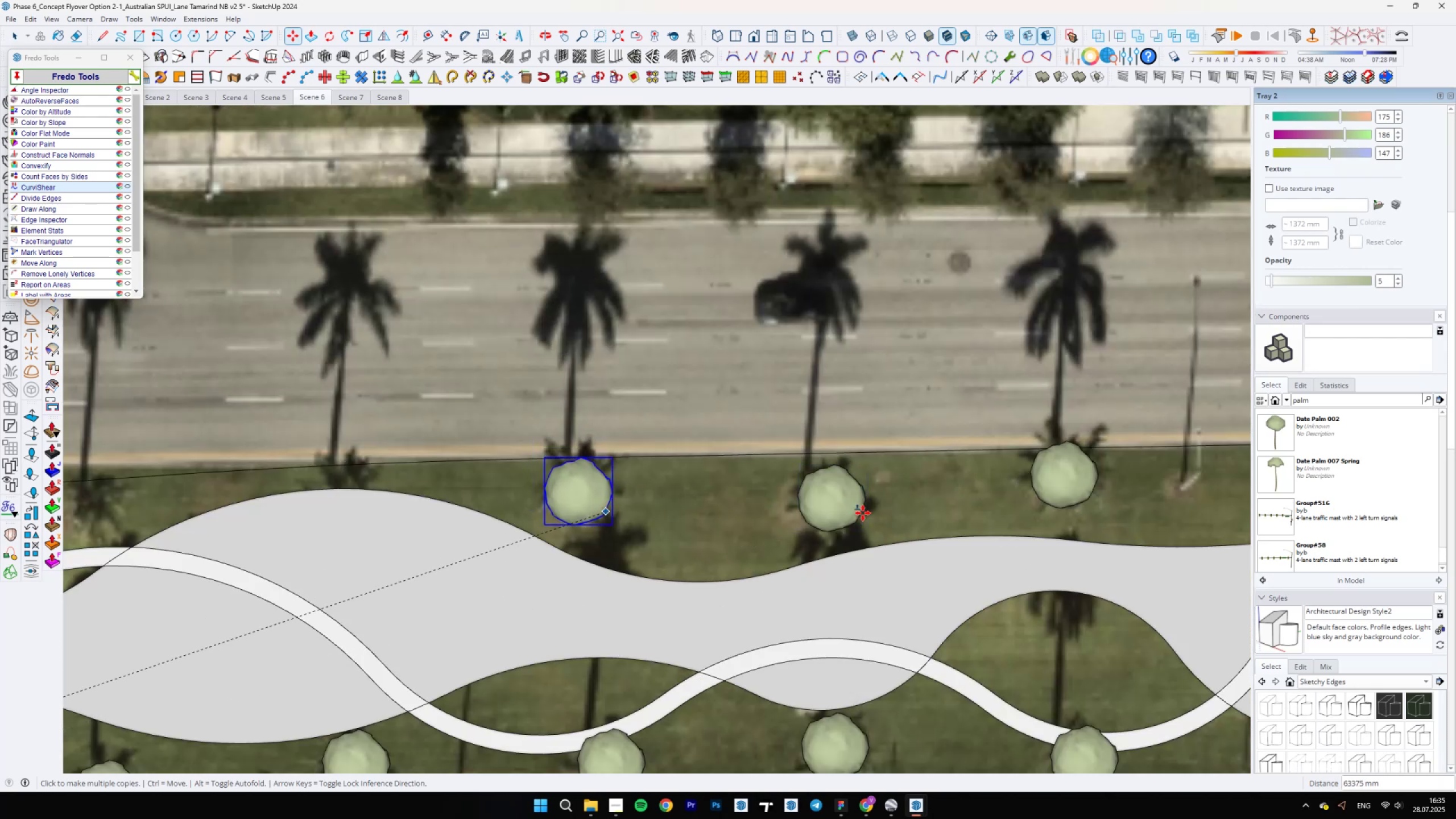 
scroll: coordinate [397, 504], scroll_direction: down, amount: 2.0
 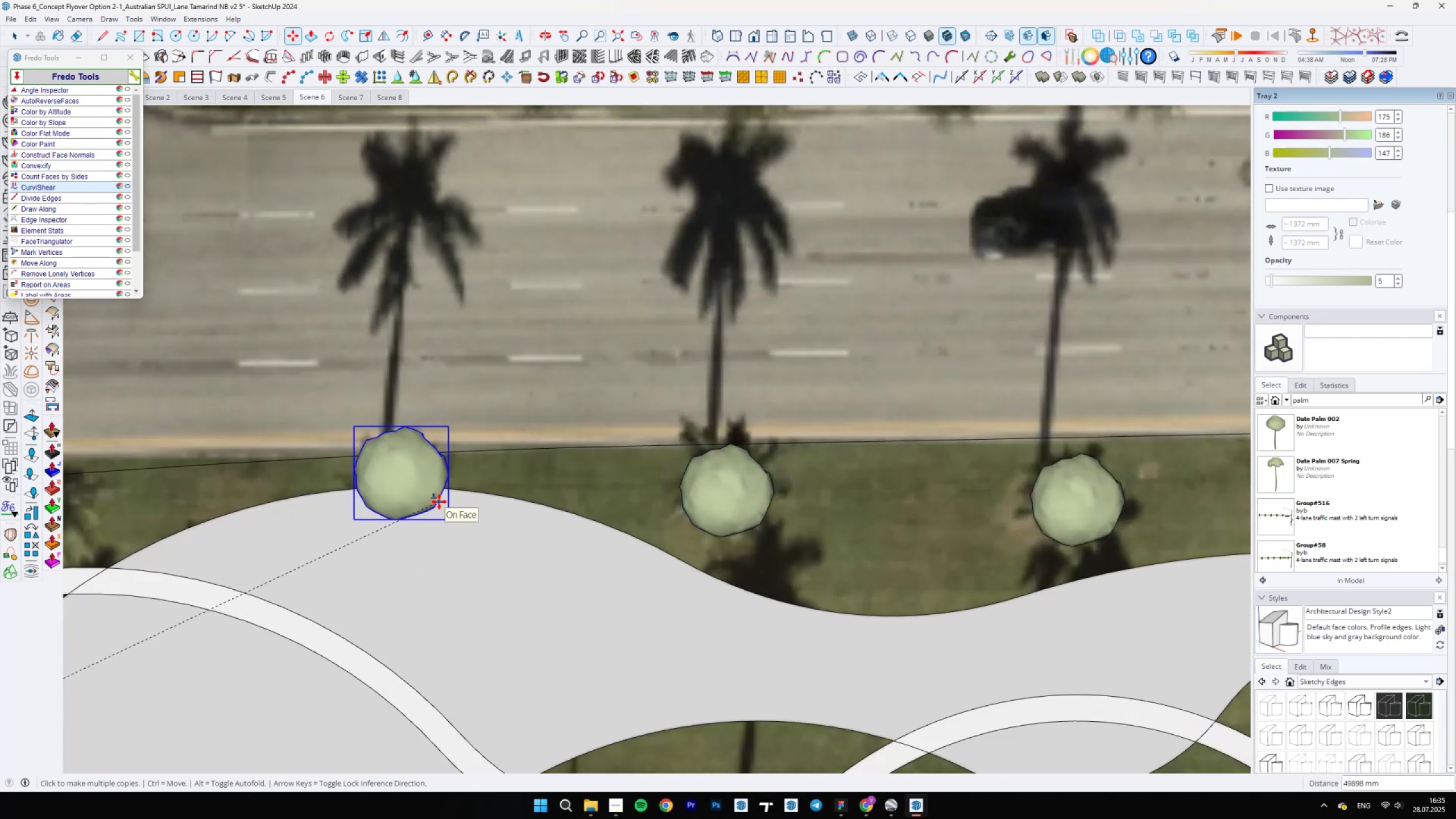 
left_click([439, 503])
 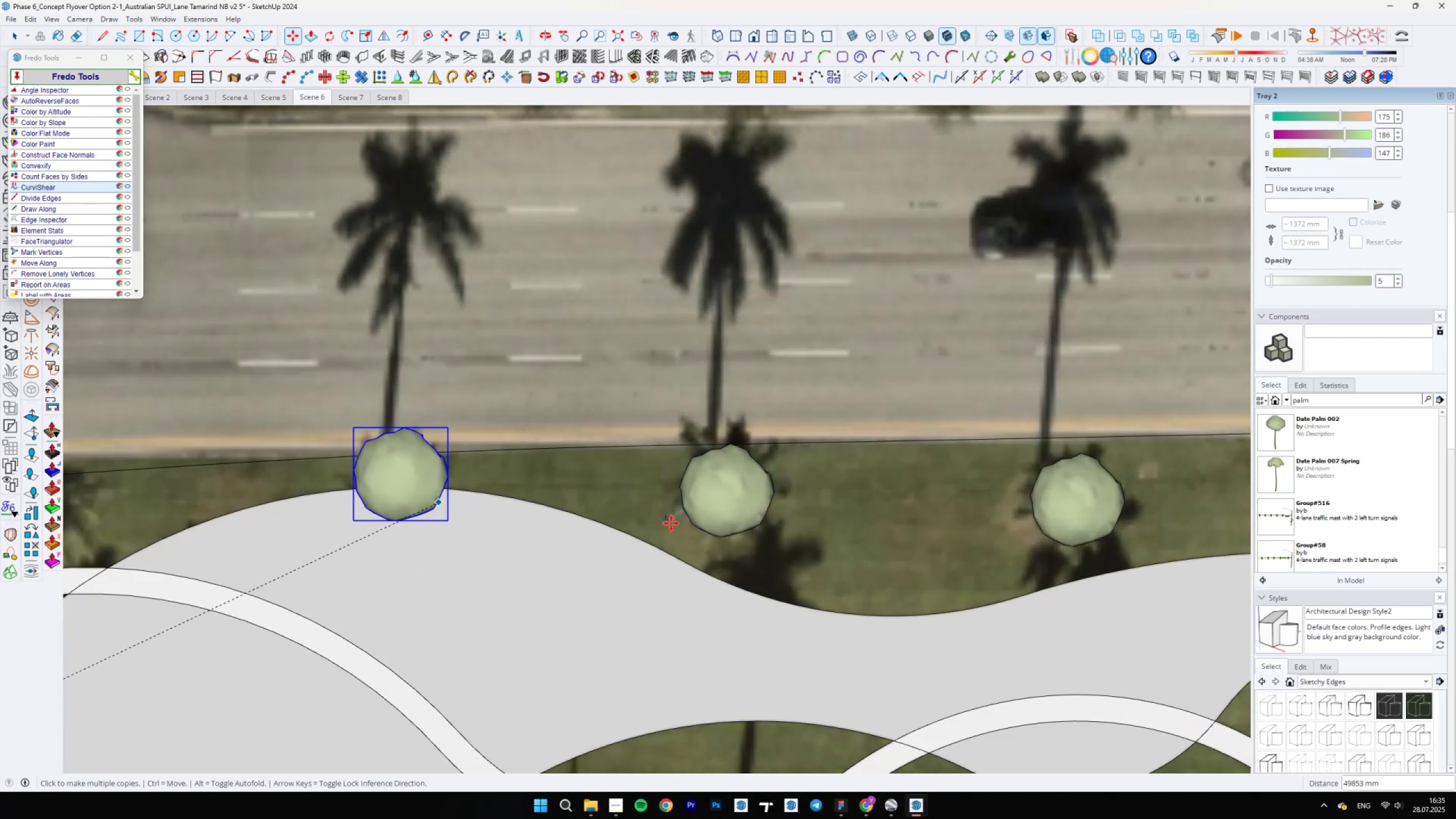 
scroll: coordinate [628, 552], scroll_direction: down, amount: 10.0
 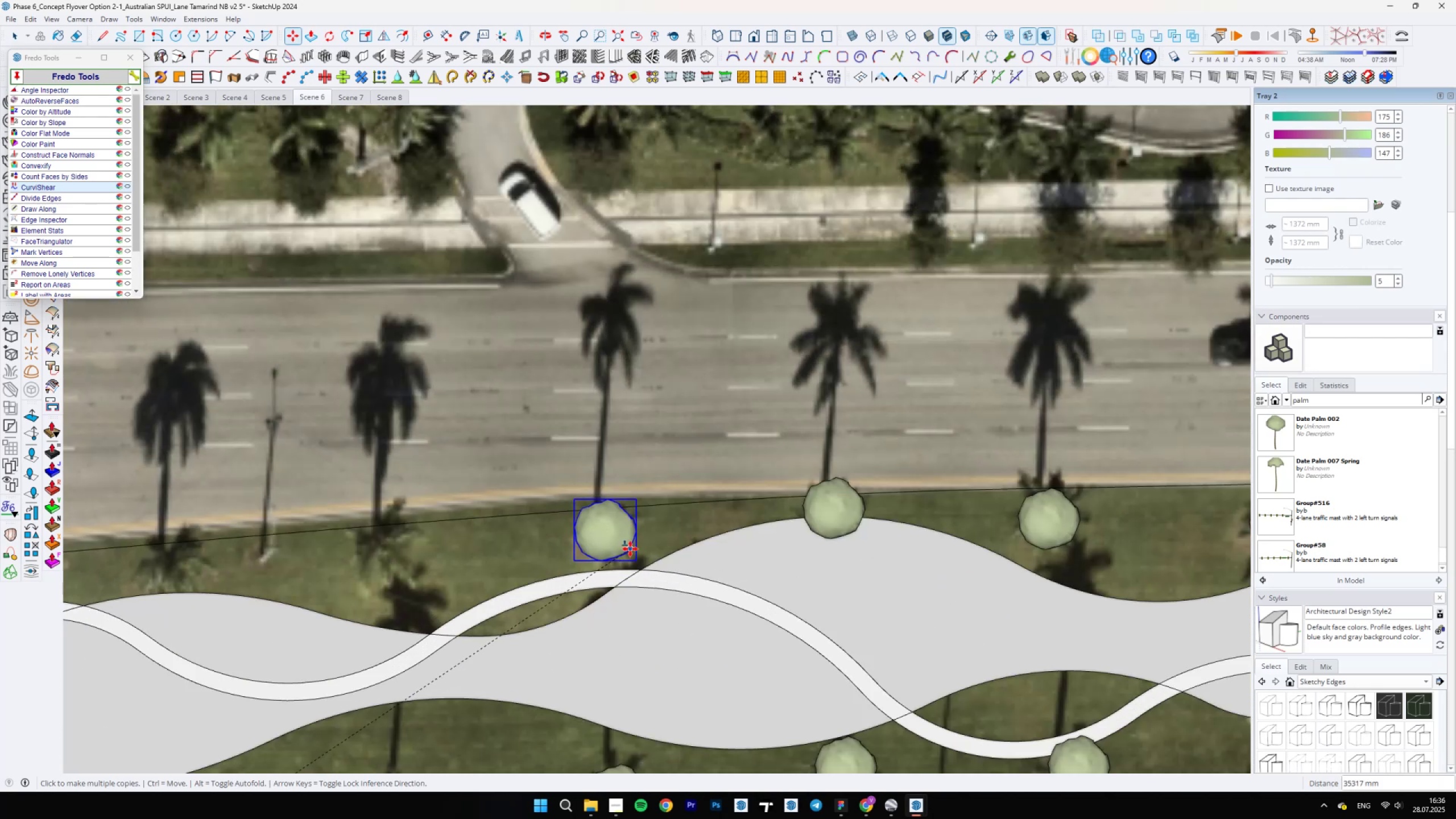 
left_click([628, 550])
 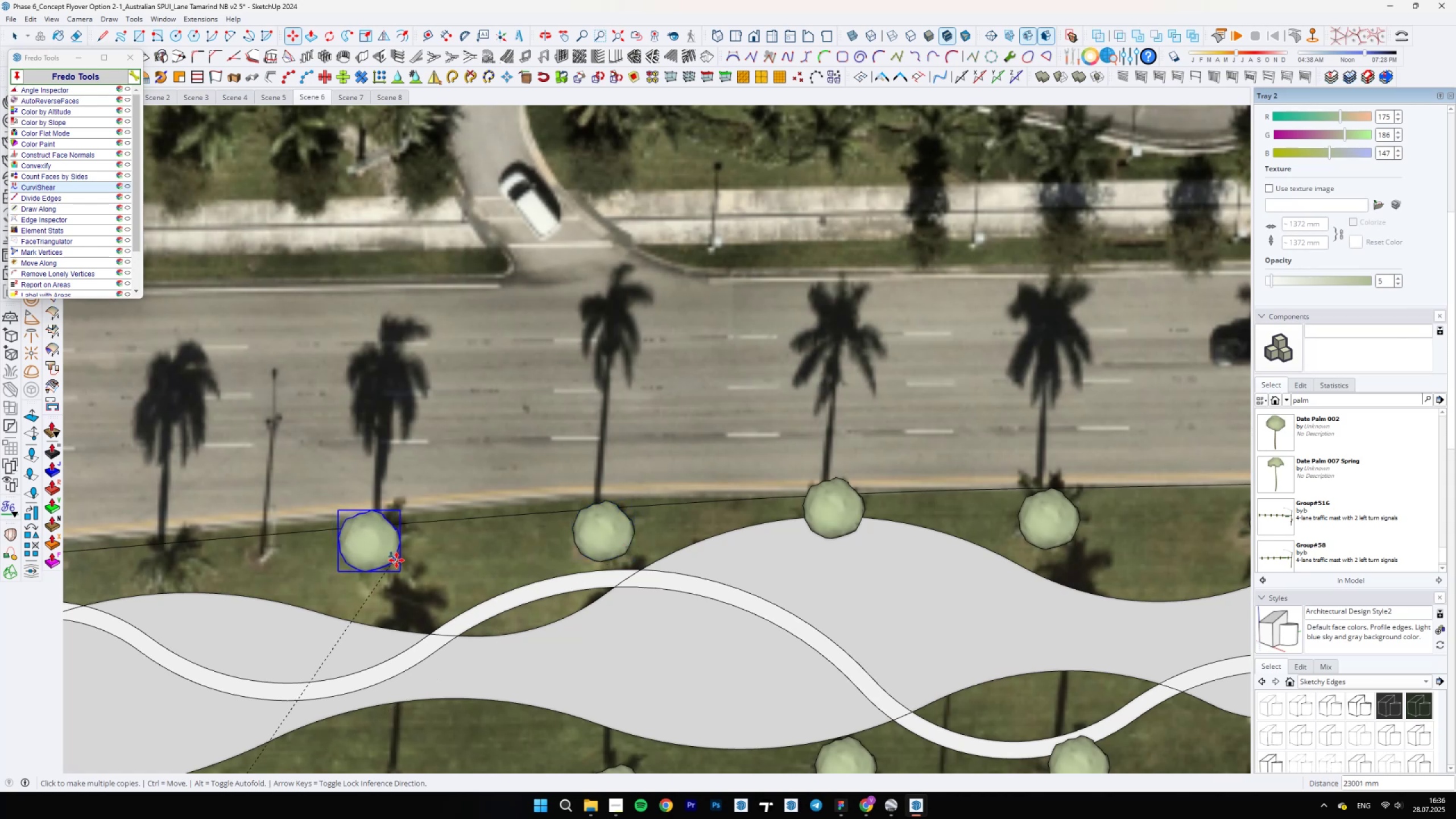 
left_click([404, 569])
 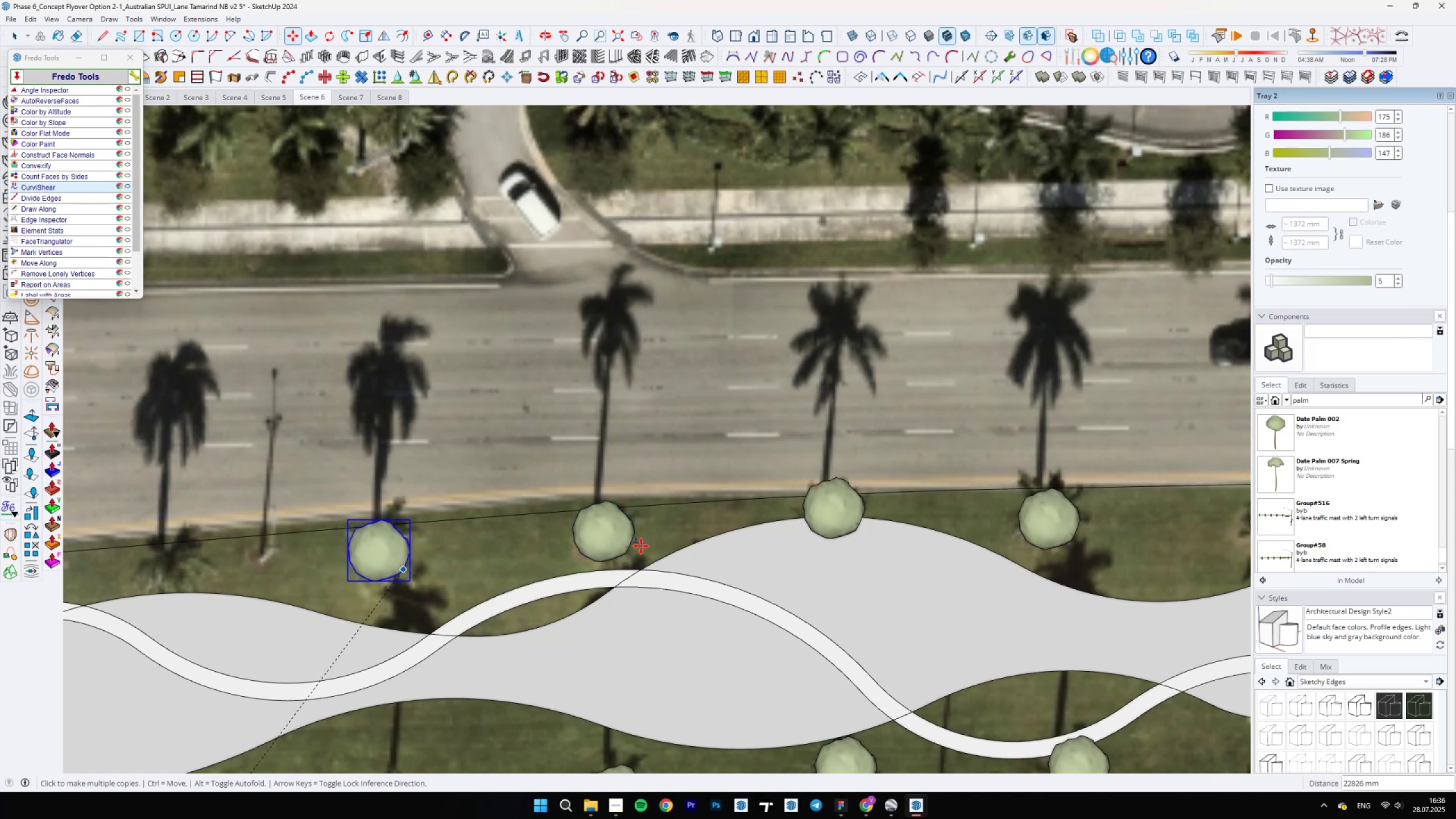 
scroll: coordinate [858, 561], scroll_direction: down, amount: 6.0
 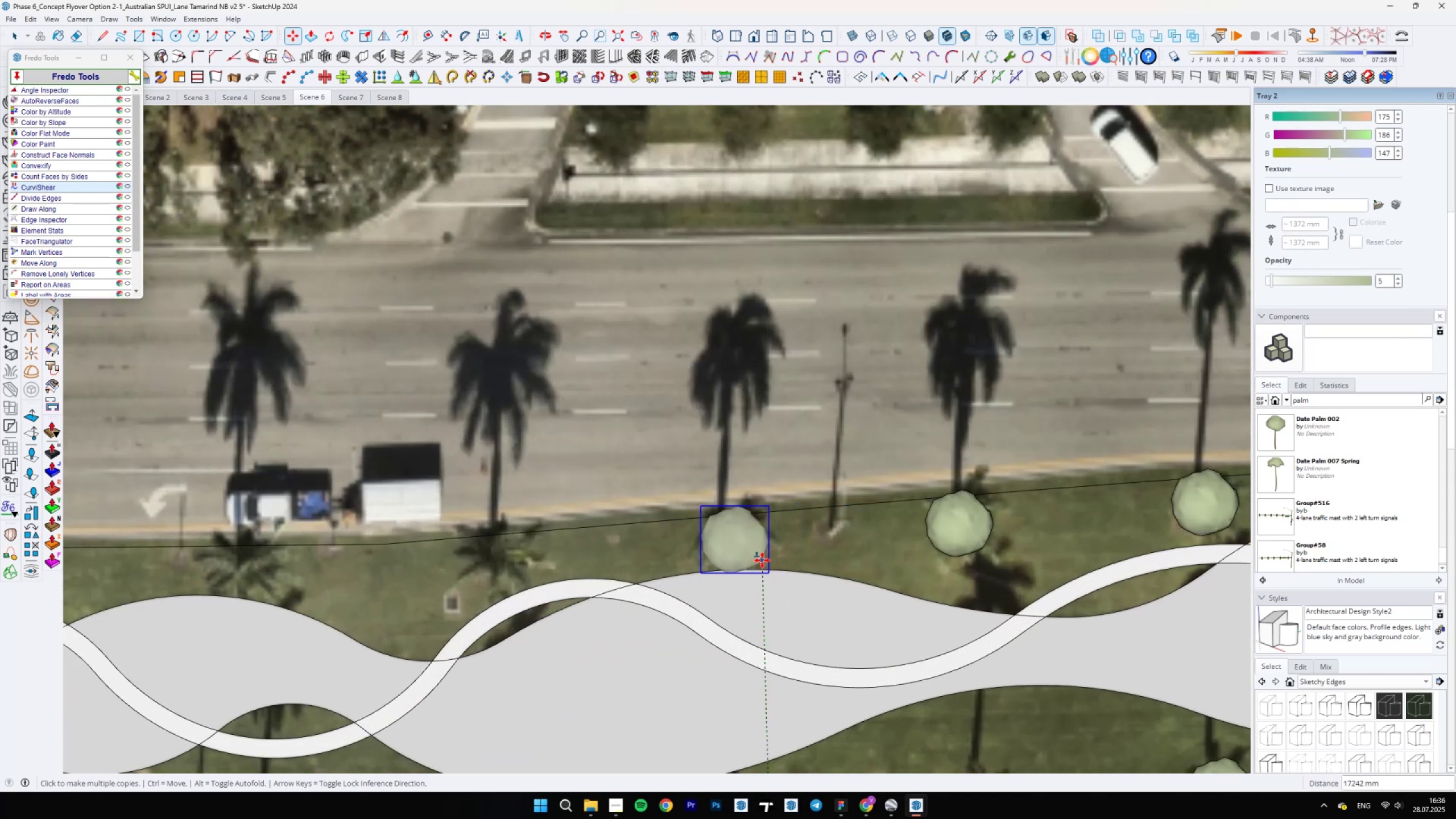 
left_click([761, 561])
 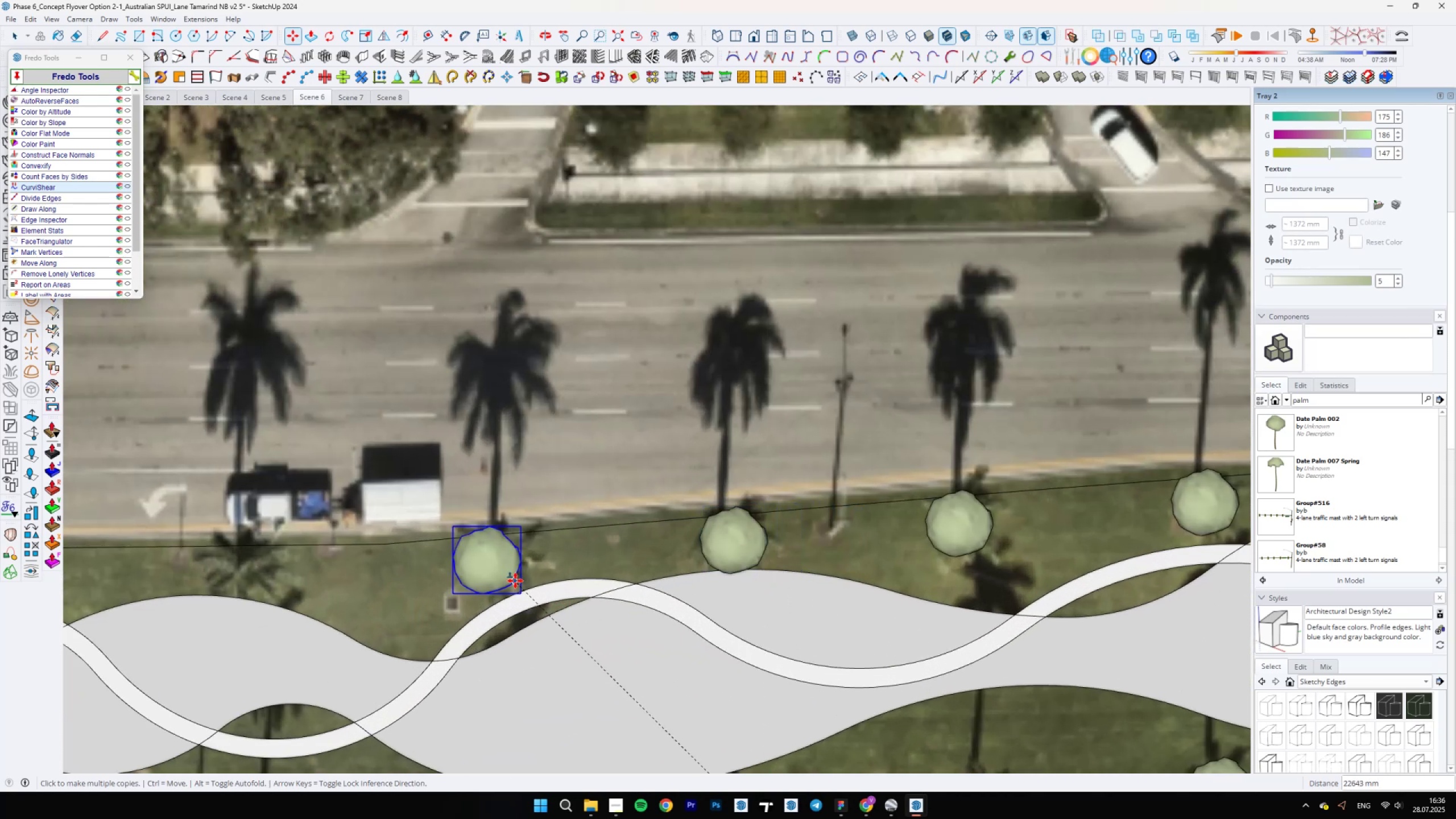 
left_click([523, 581])
 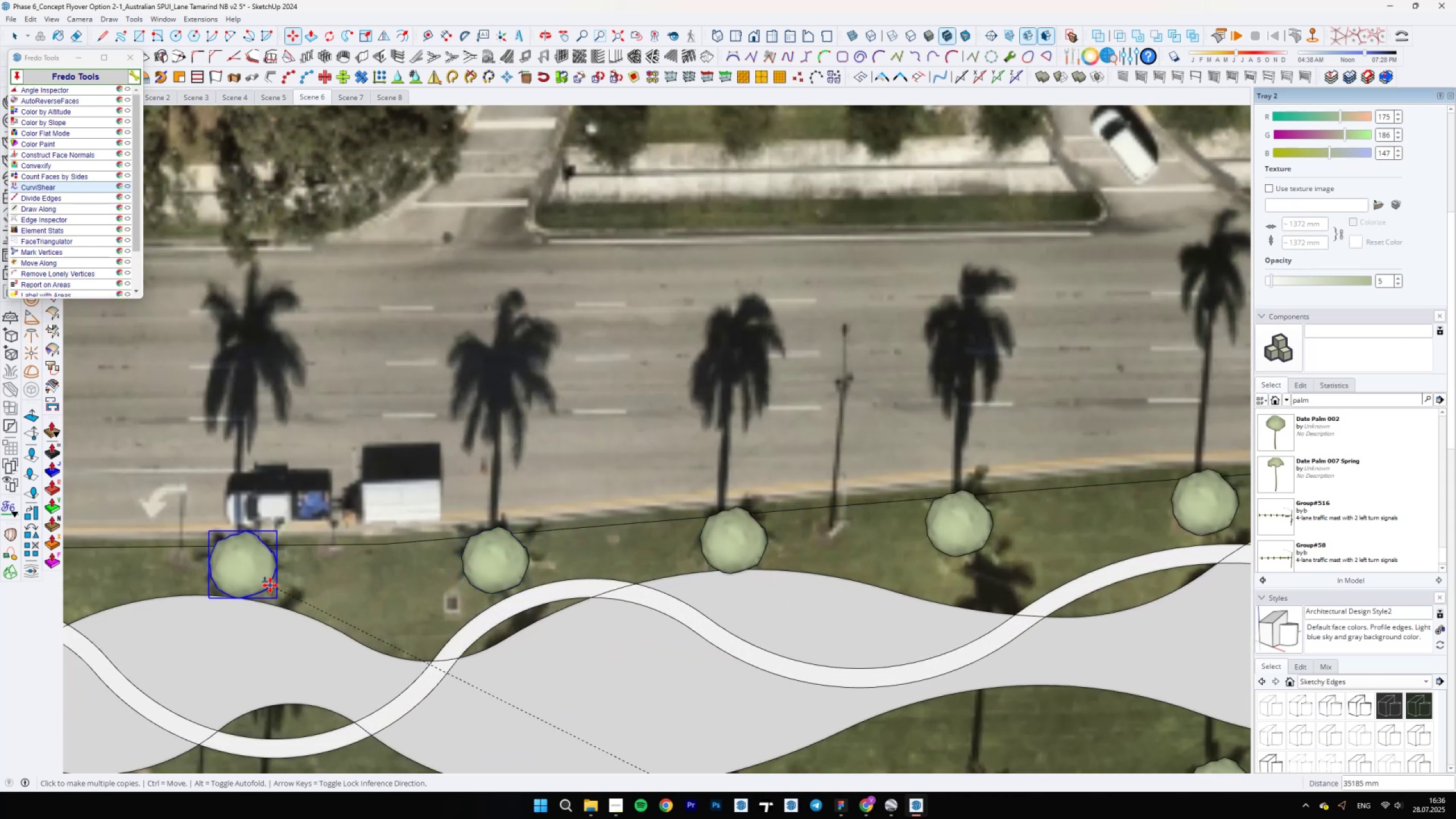 
left_click([268, 589])
 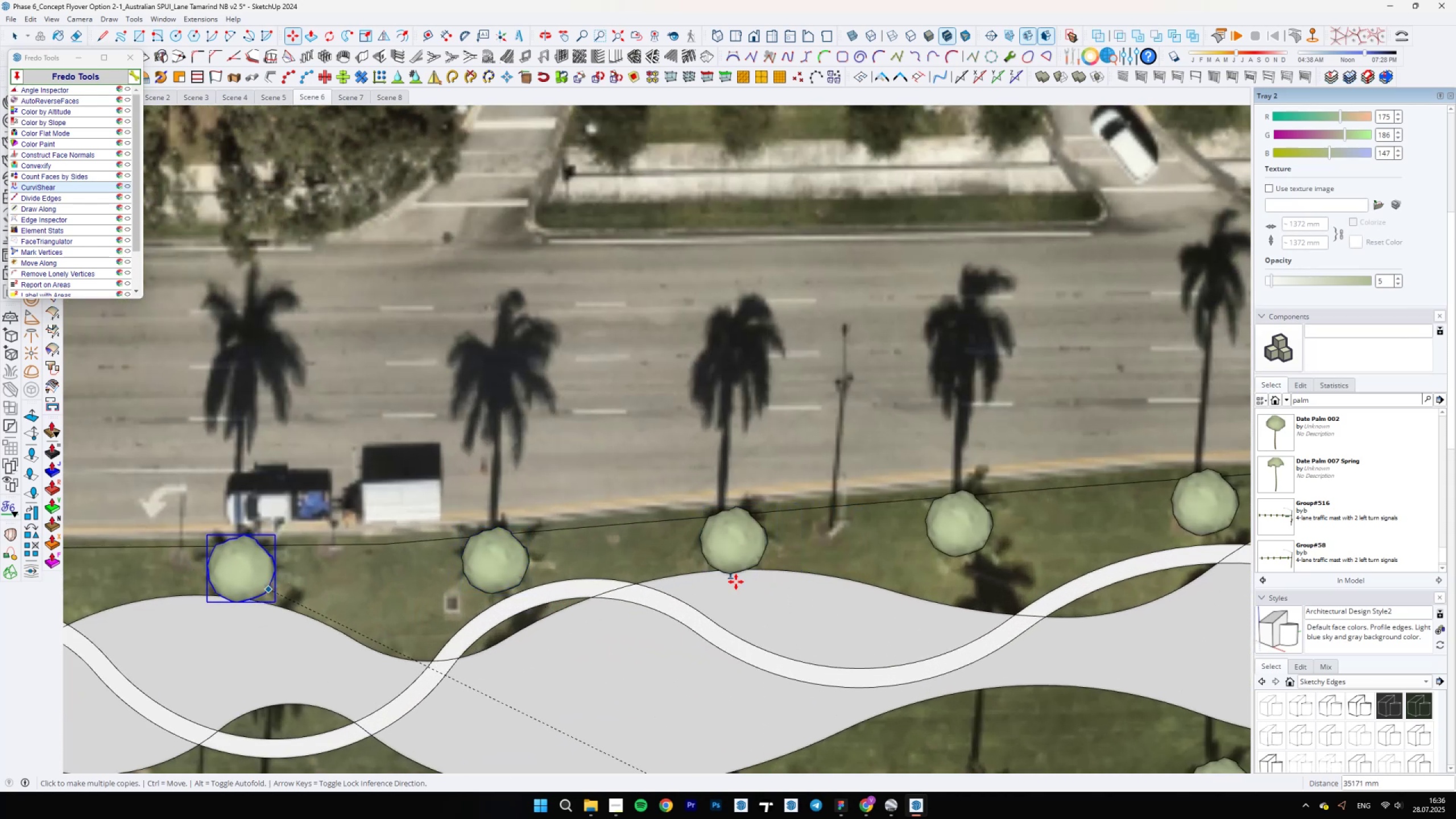 
scroll: coordinate [540, 594], scroll_direction: down, amount: 2.0
 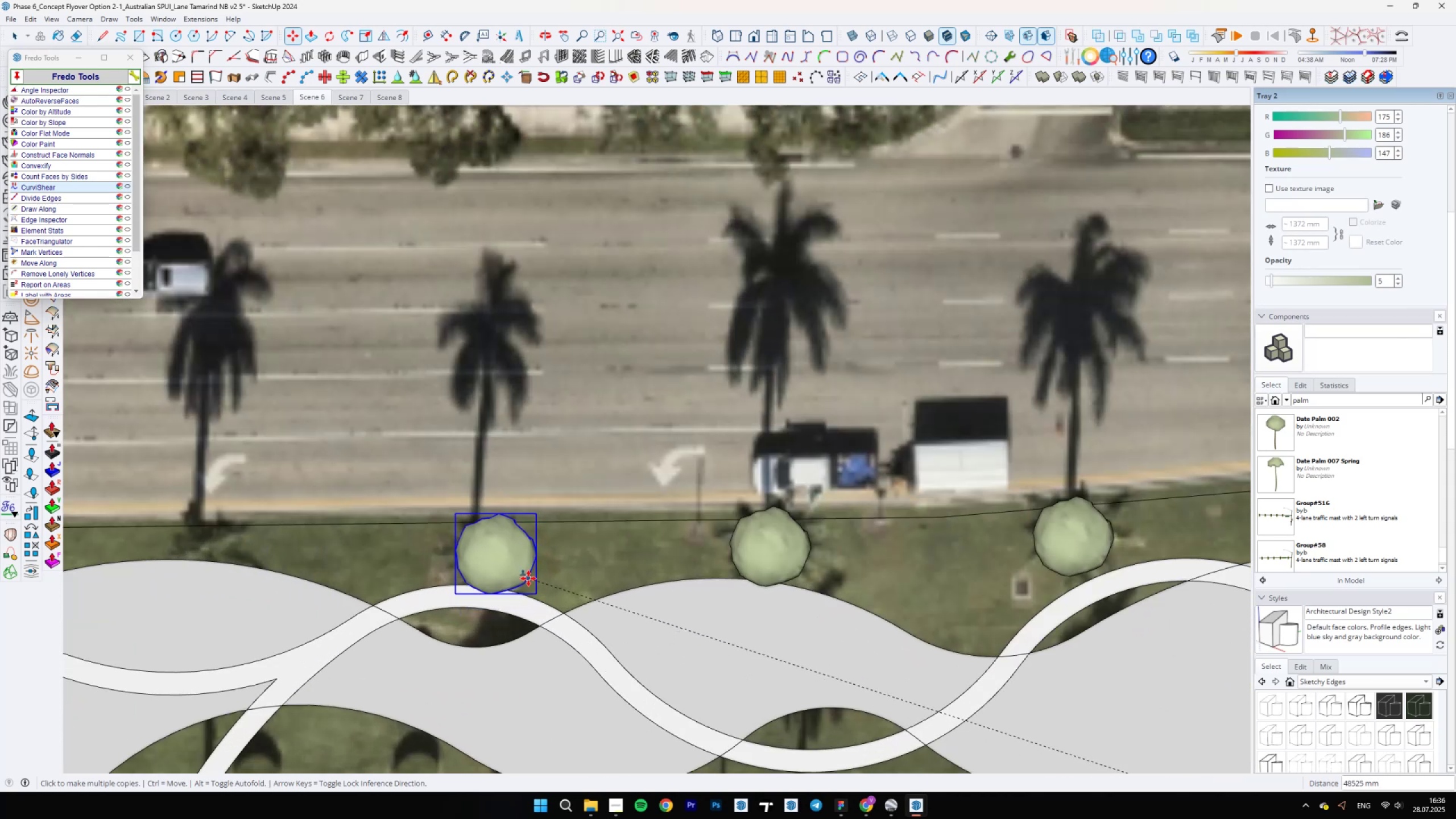 
left_click([526, 581])
 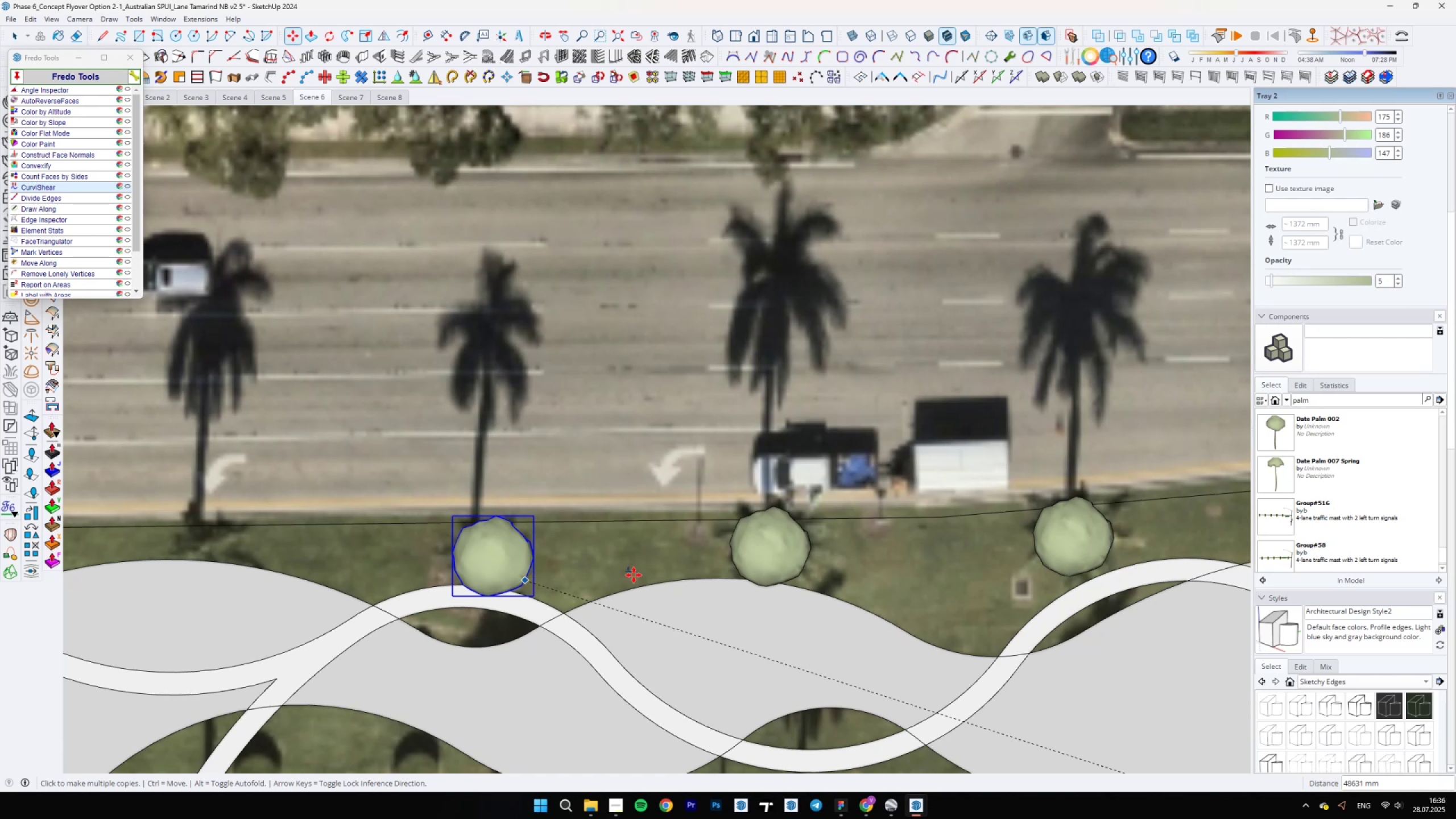 
scroll: coordinate [530, 582], scroll_direction: down, amount: 1.0
 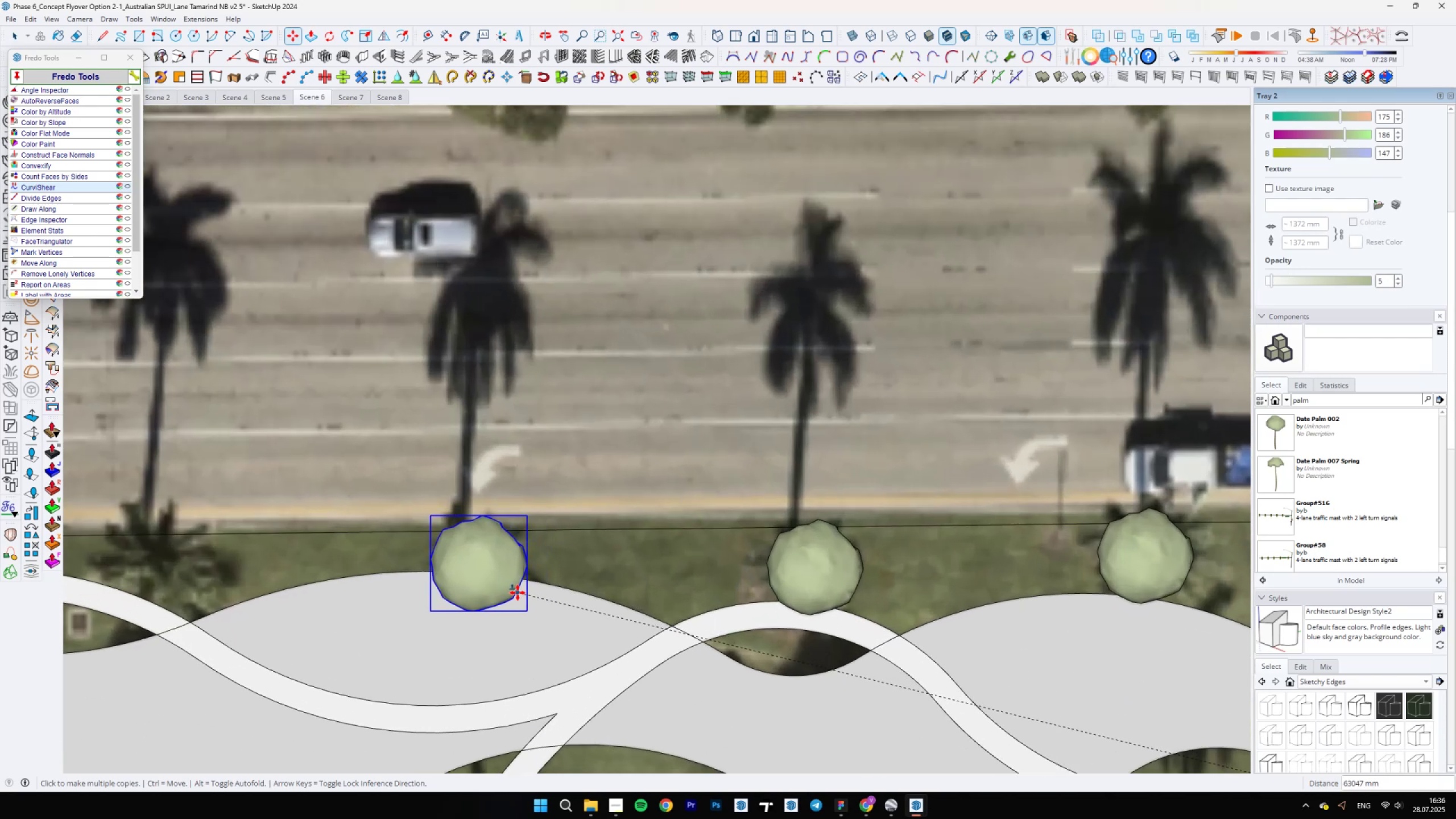 
left_click([518, 591])
 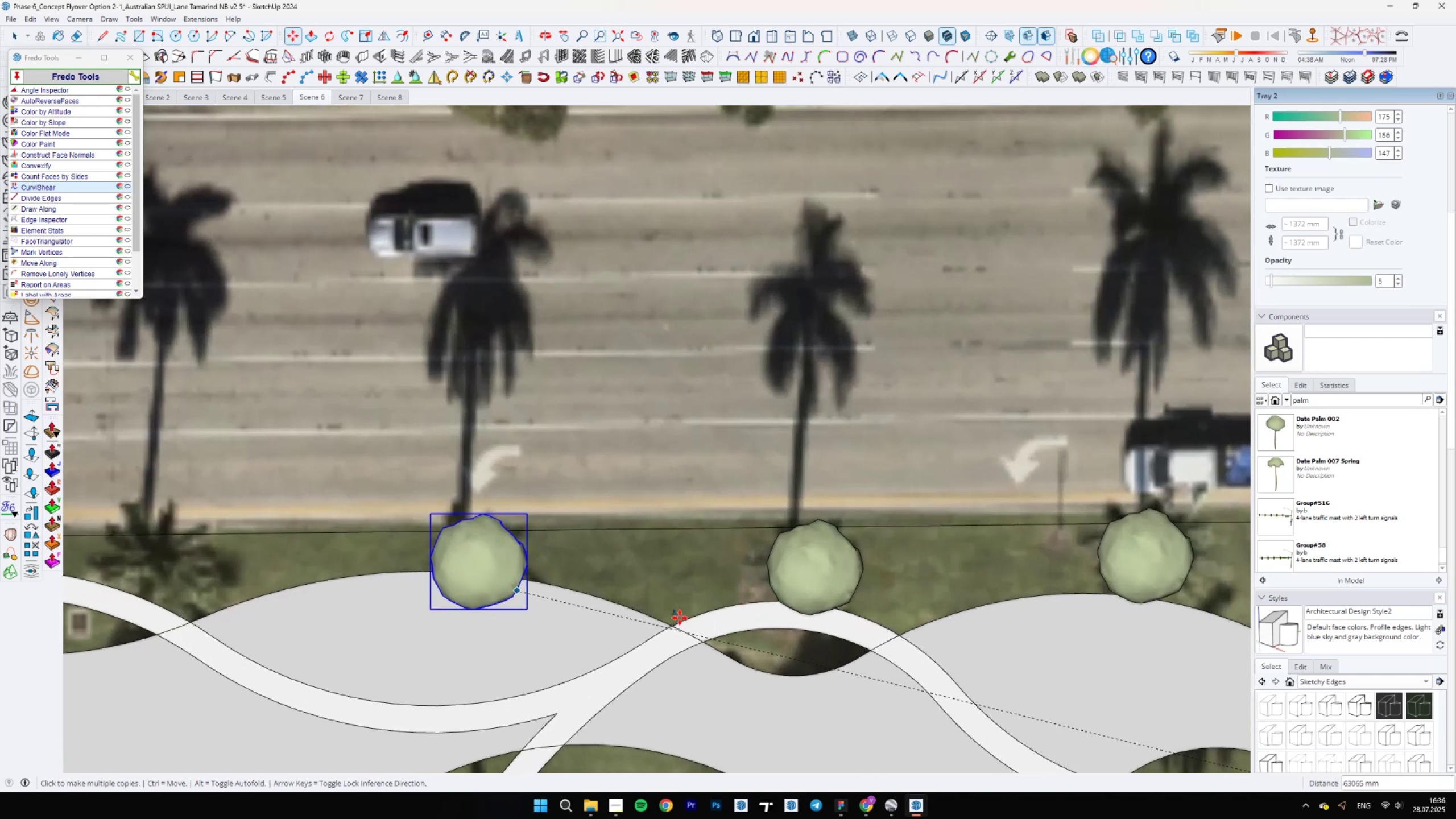 
scroll: coordinate [463, 601], scroll_direction: down, amount: 5.0
 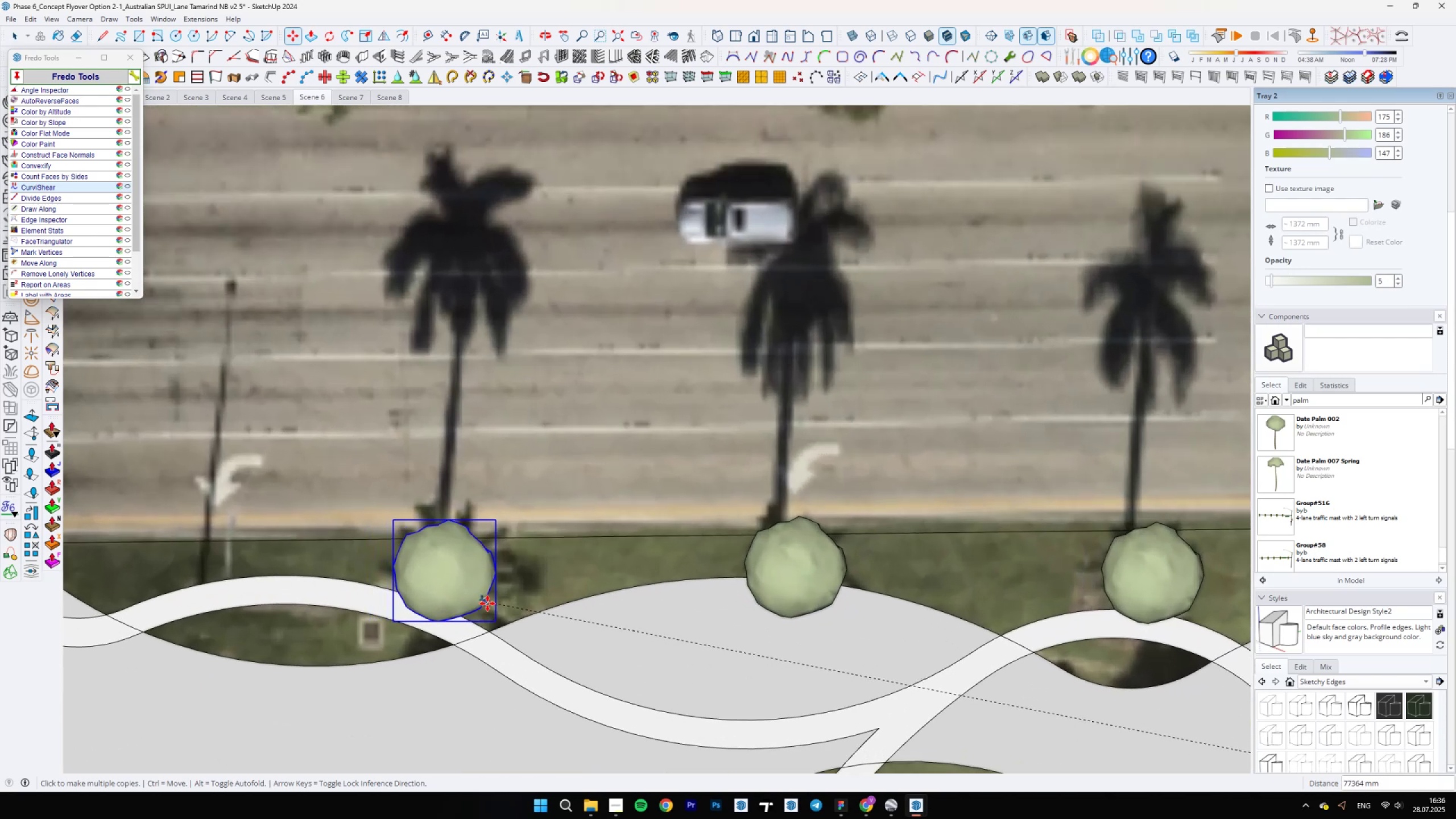 
left_click([491, 606])
 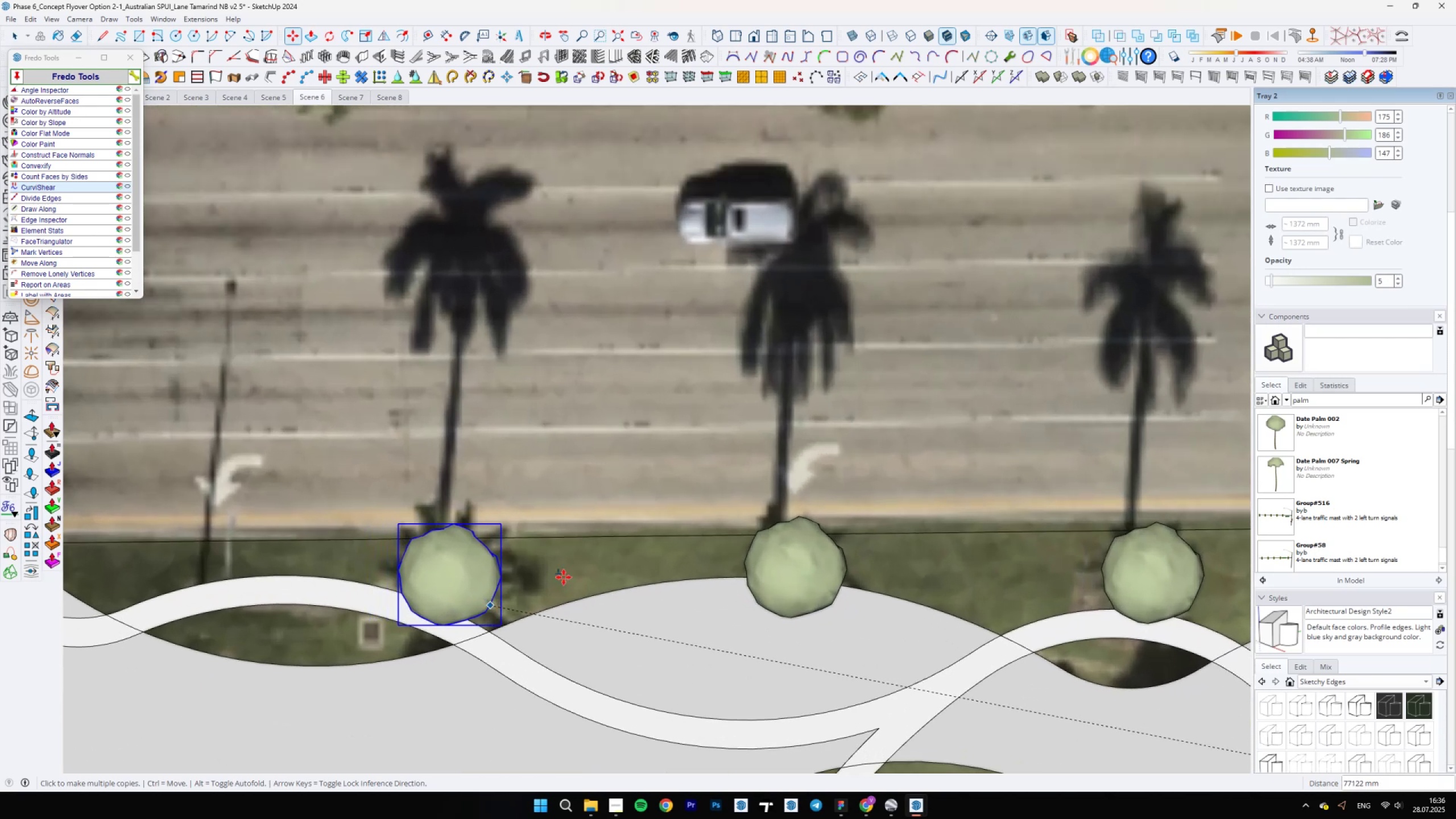 
scroll: coordinate [766, 561], scroll_direction: down, amount: 13.0
 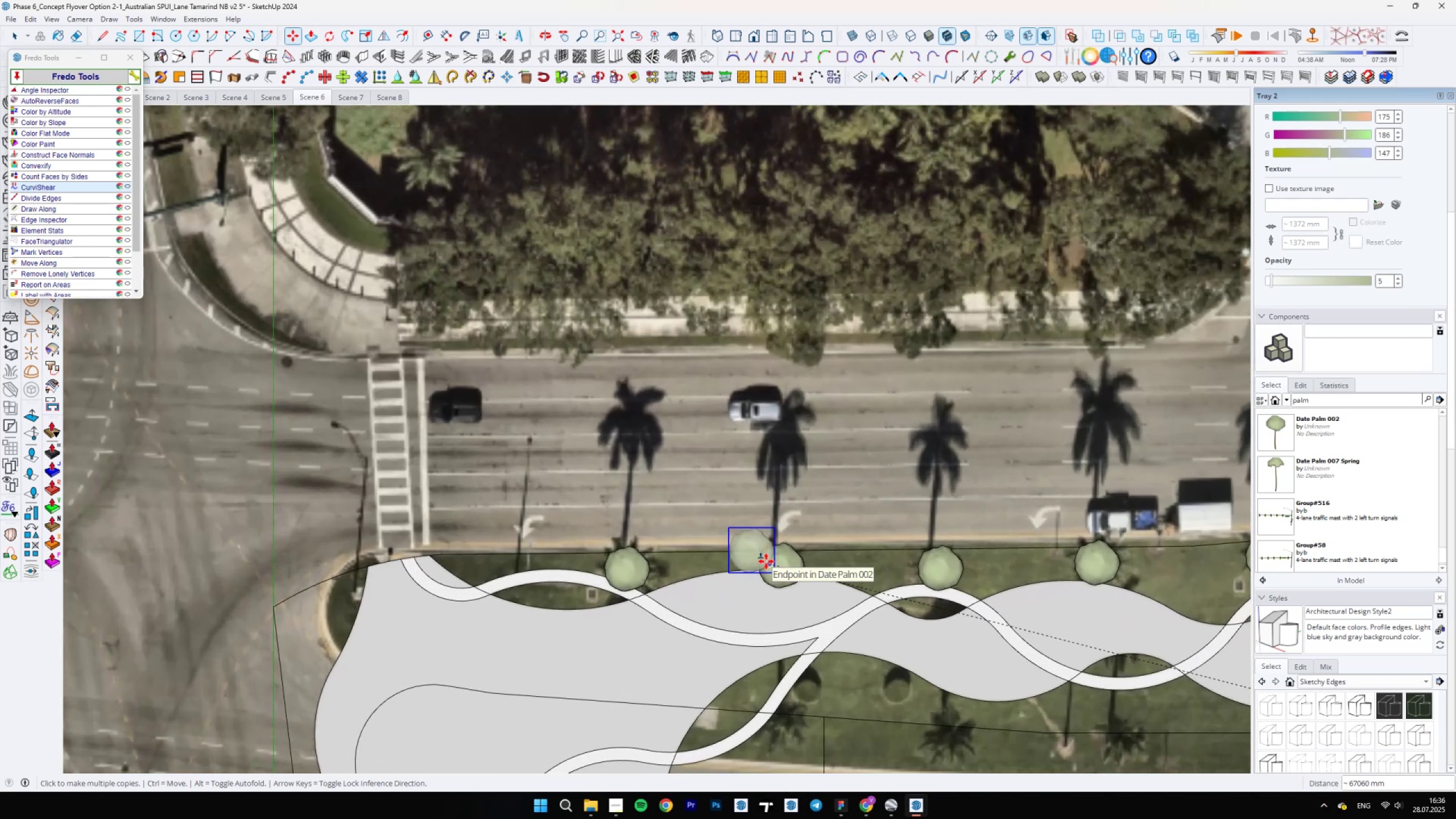 
key(Backslash)
 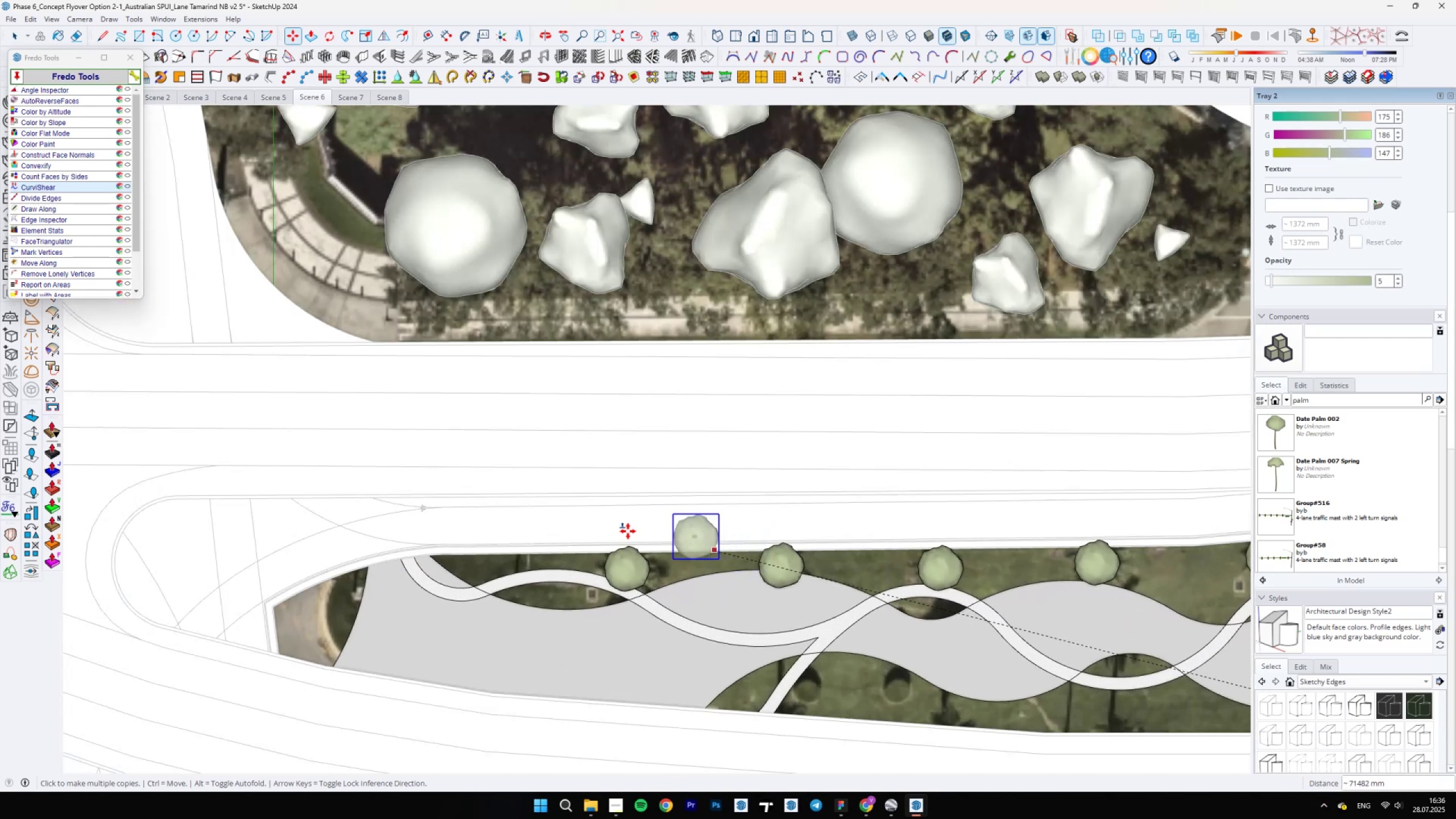 
scroll: coordinate [579, 531], scroll_direction: down, amount: 4.0
 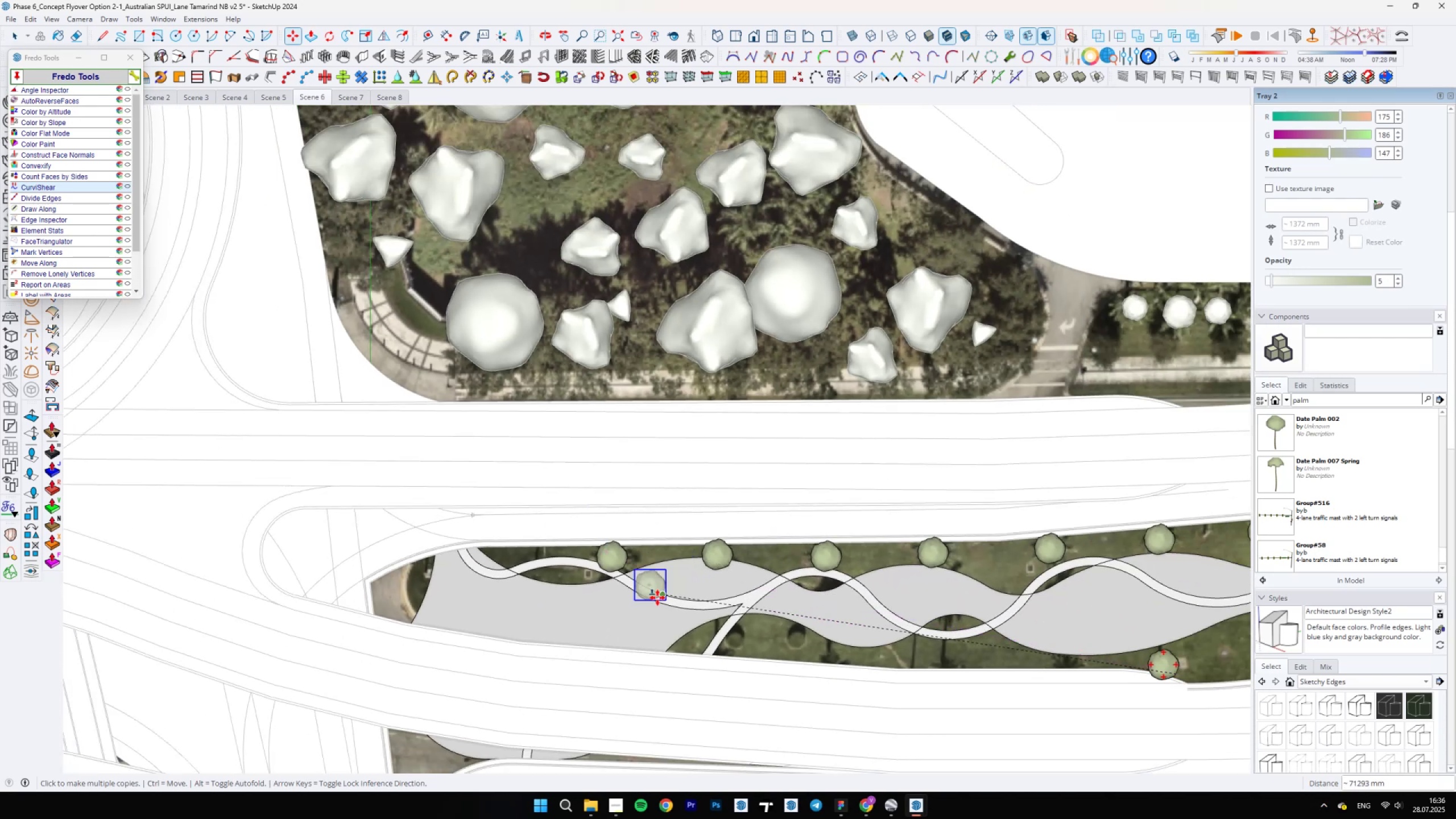 
scroll: coordinate [898, 488], scroll_direction: up, amount: 5.0
 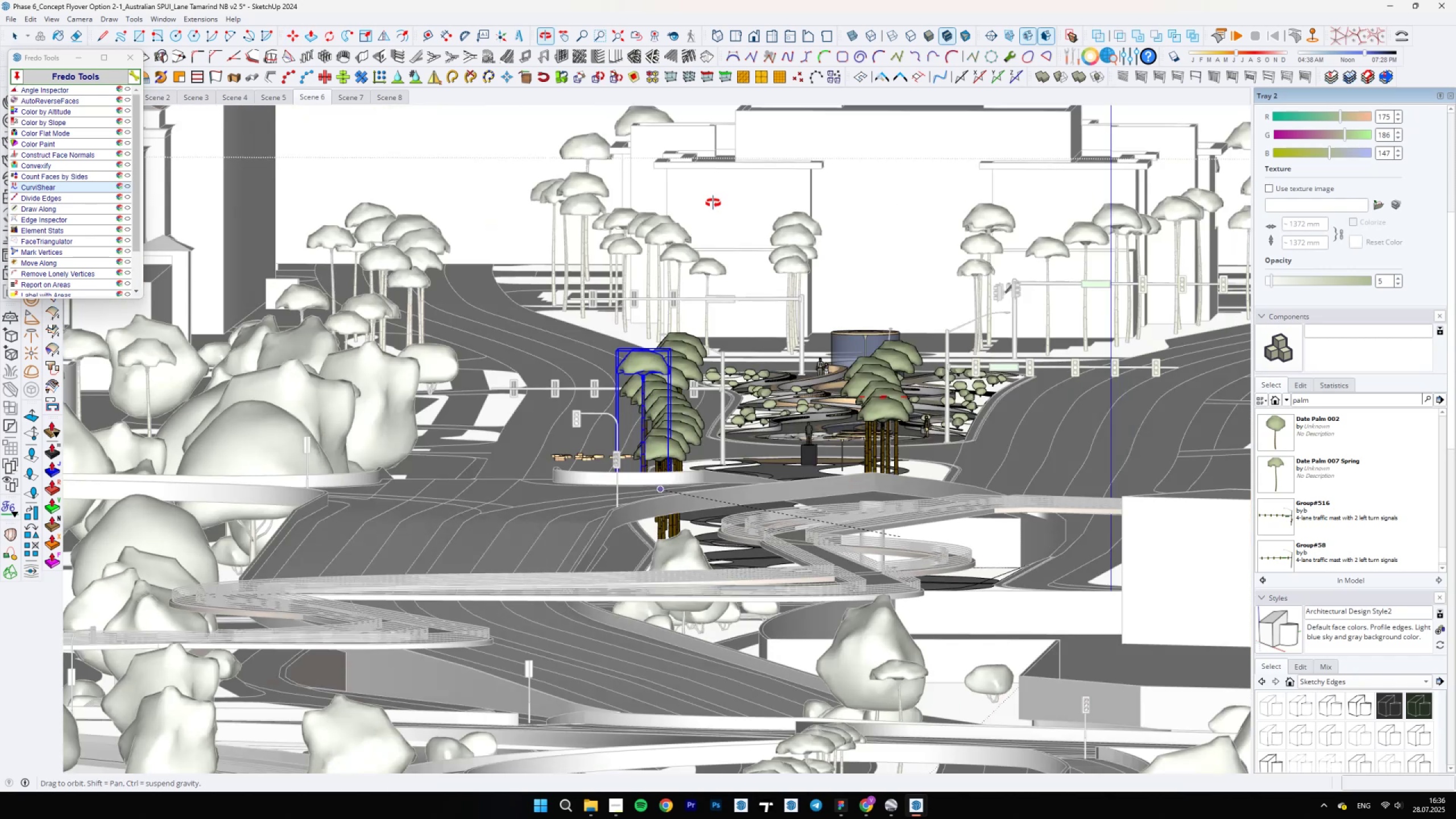 
scroll: coordinate [448, 631], scroll_direction: down, amount: 16.0
 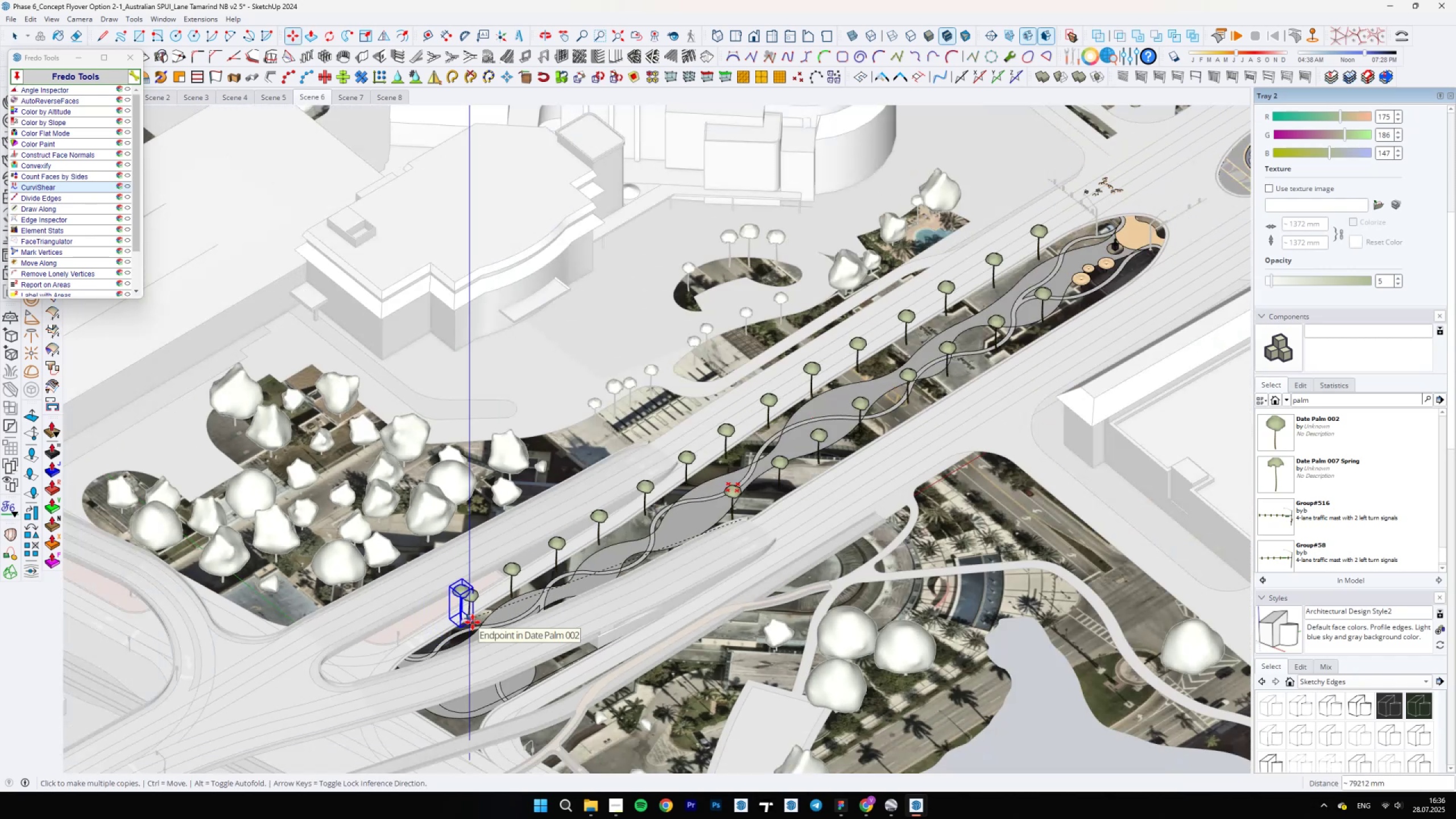 
scroll: coordinate [872, 357], scroll_direction: up, amount: 5.0
 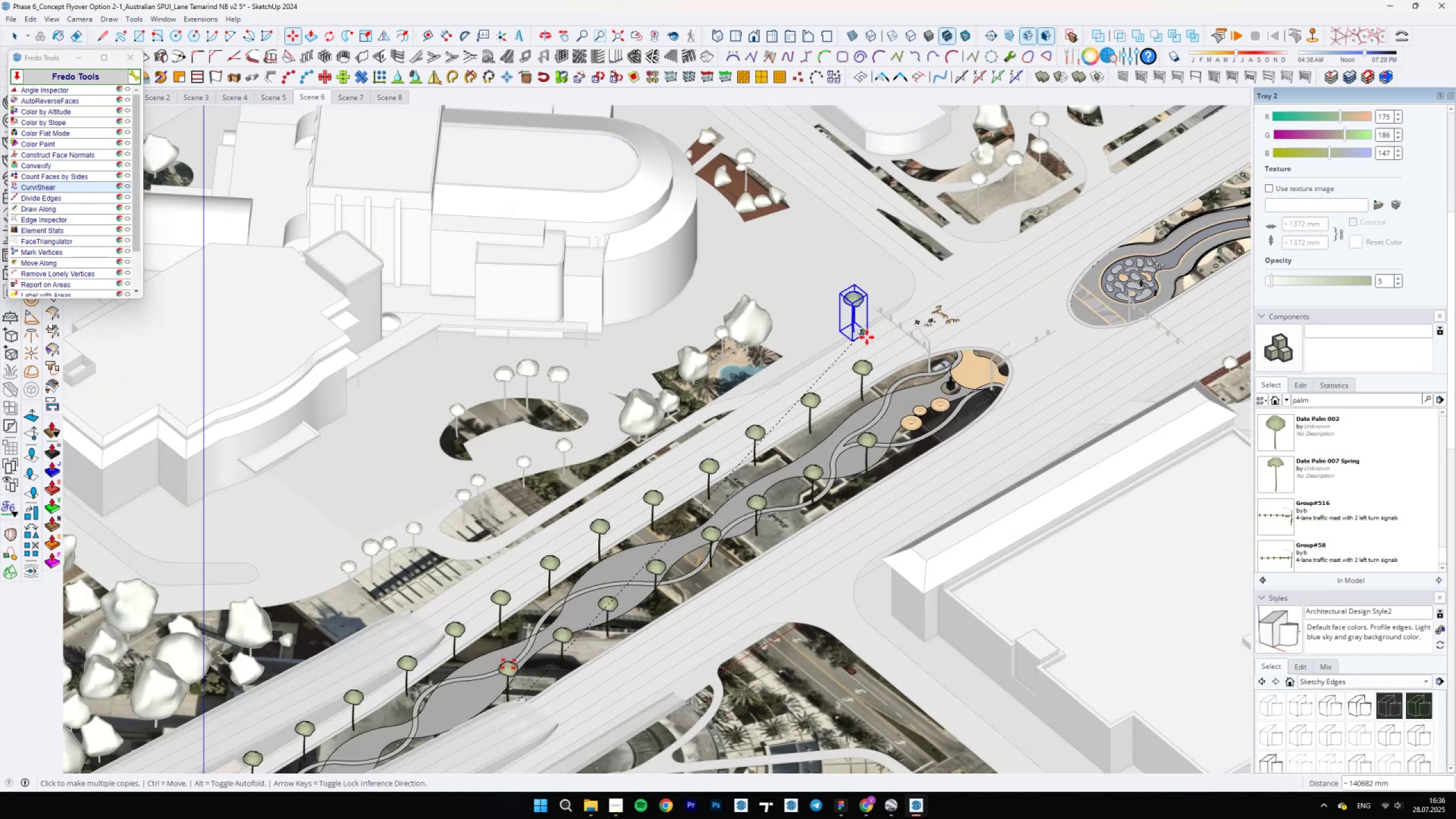 
key(Quote)
 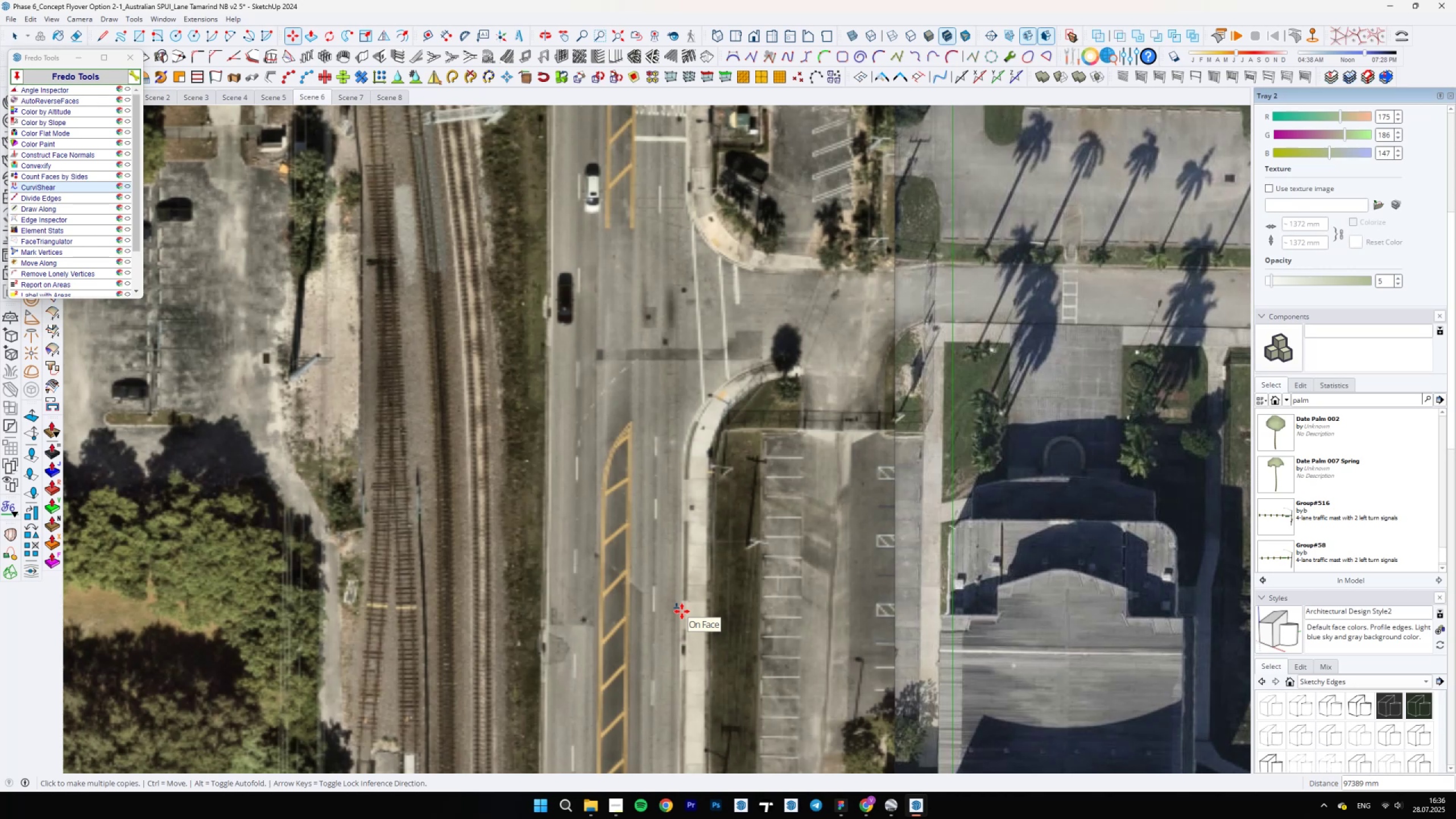 
scroll: coordinate [850, 567], scroll_direction: up, amount: 7.0
 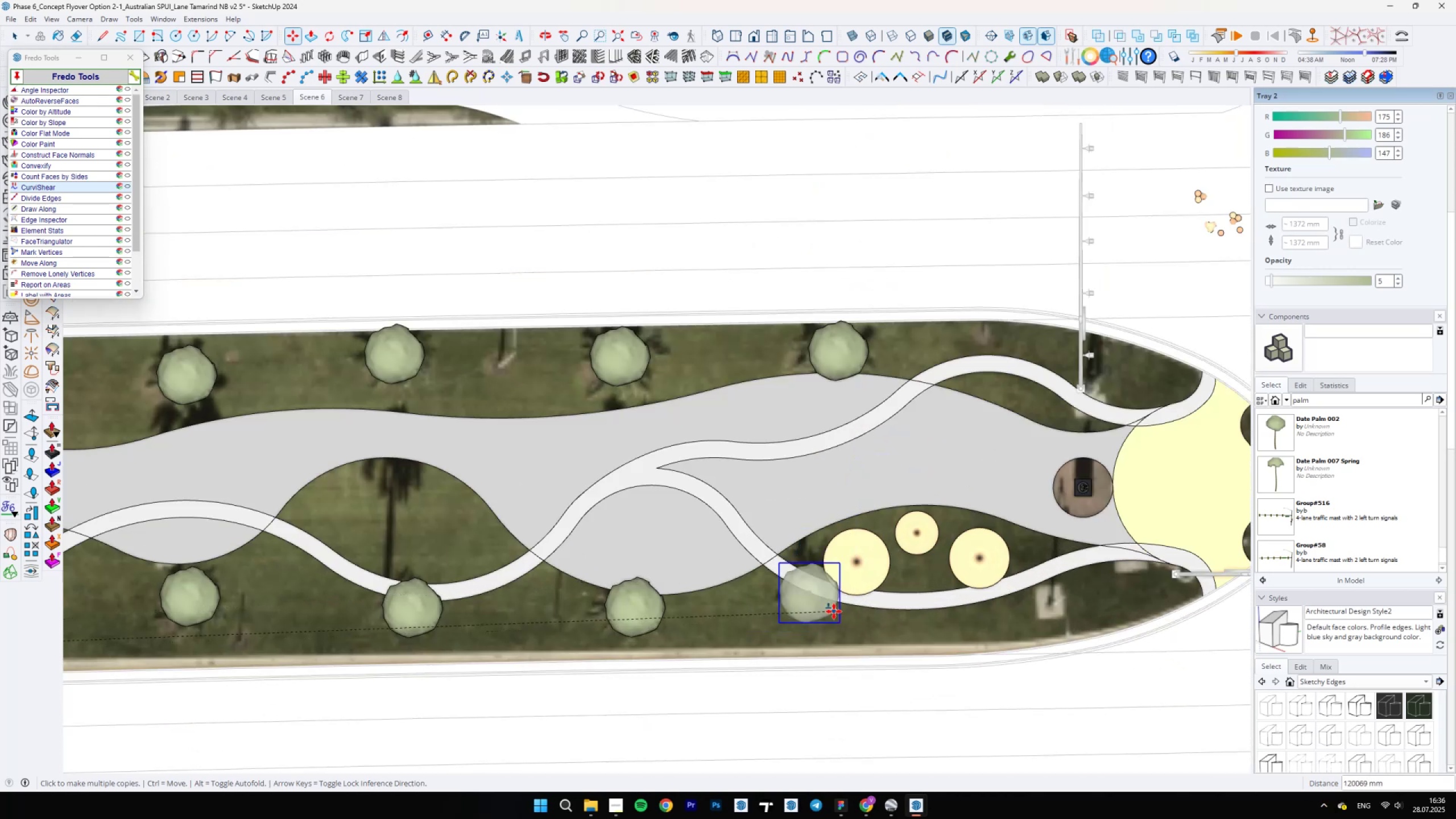 
scroll: coordinate [709, 607], scroll_direction: down, amount: 9.0
 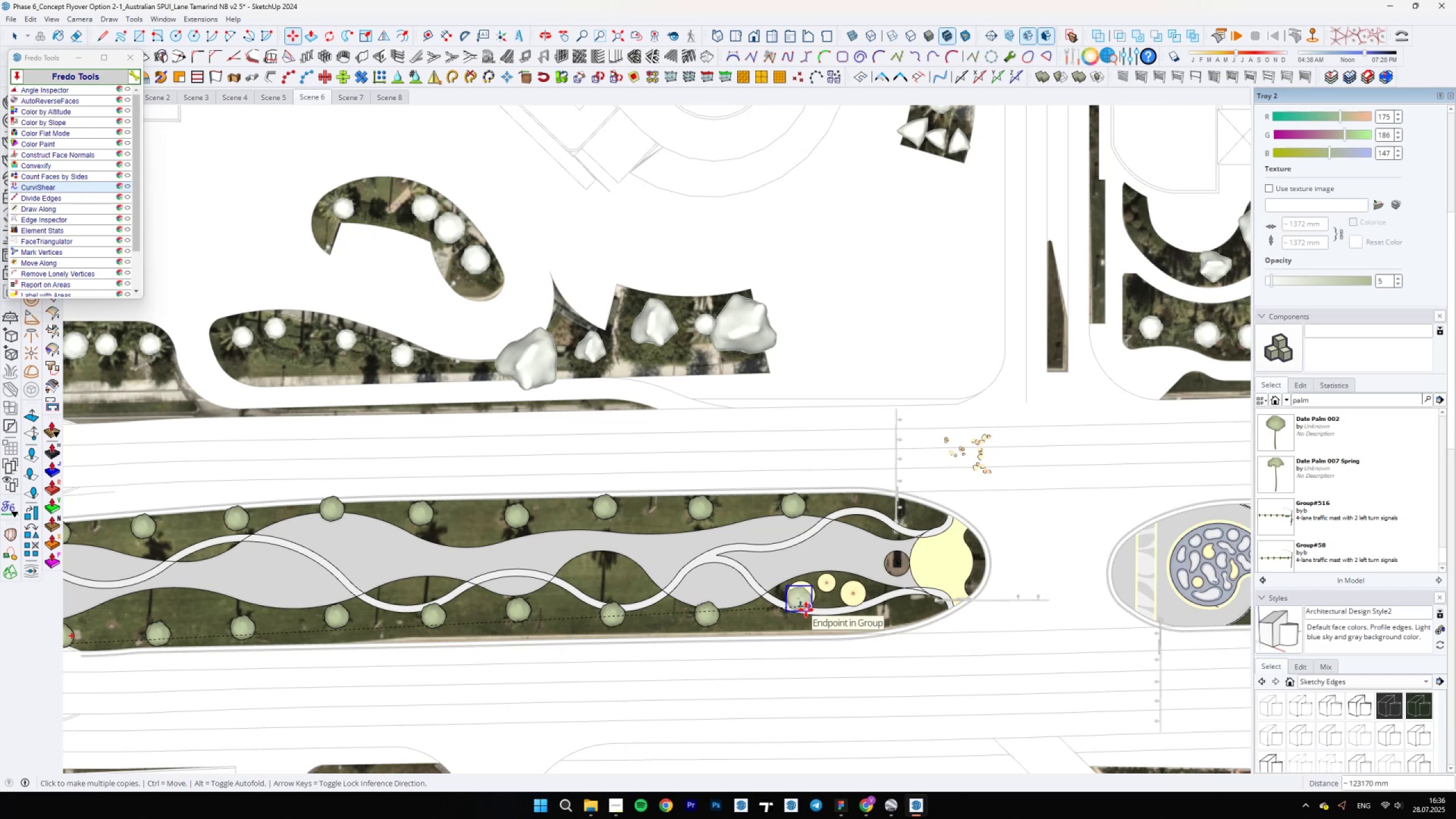 
scroll: coordinate [800, 643], scroll_direction: up, amount: 10.0
 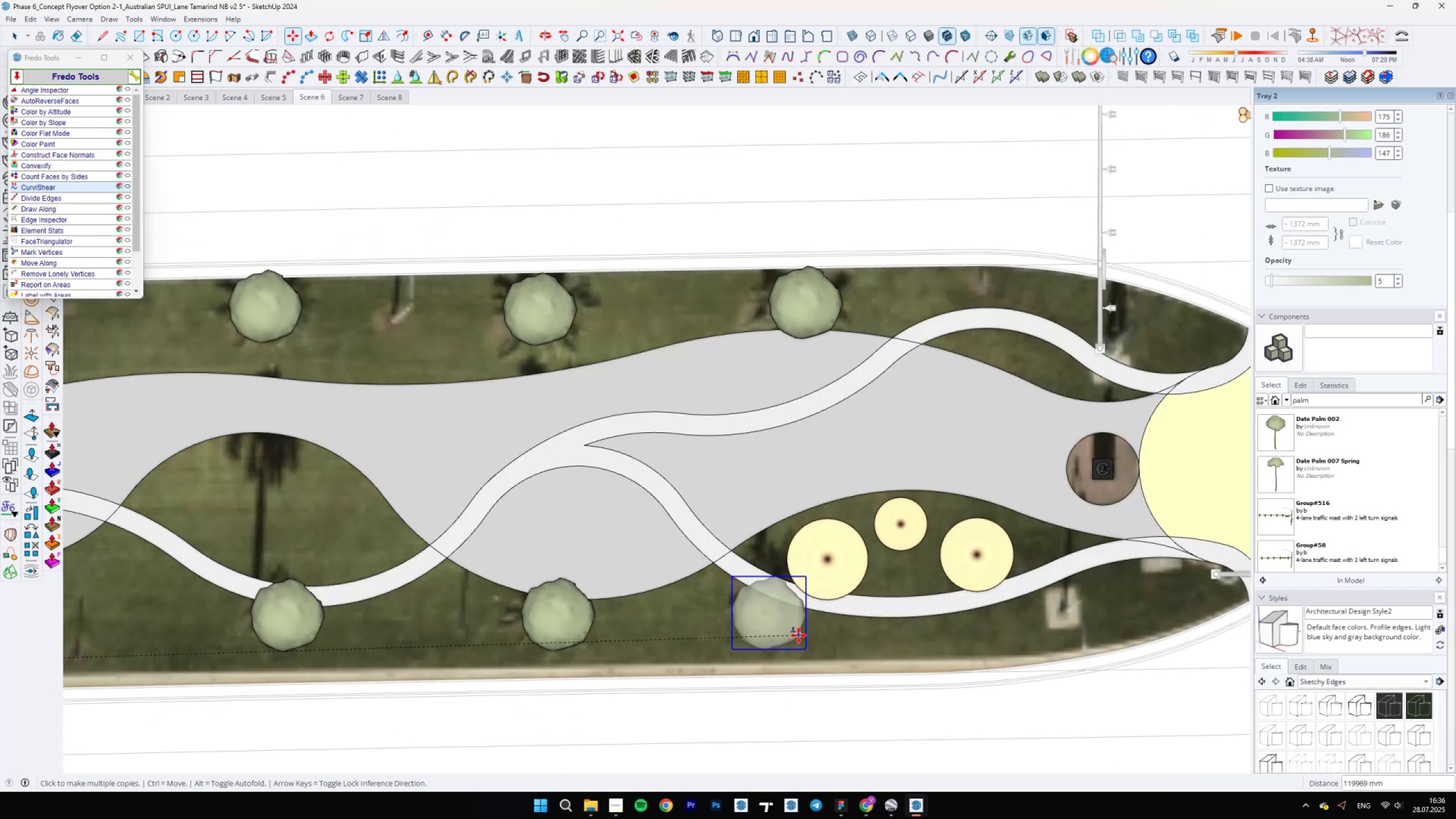 
left_click([799, 635])
 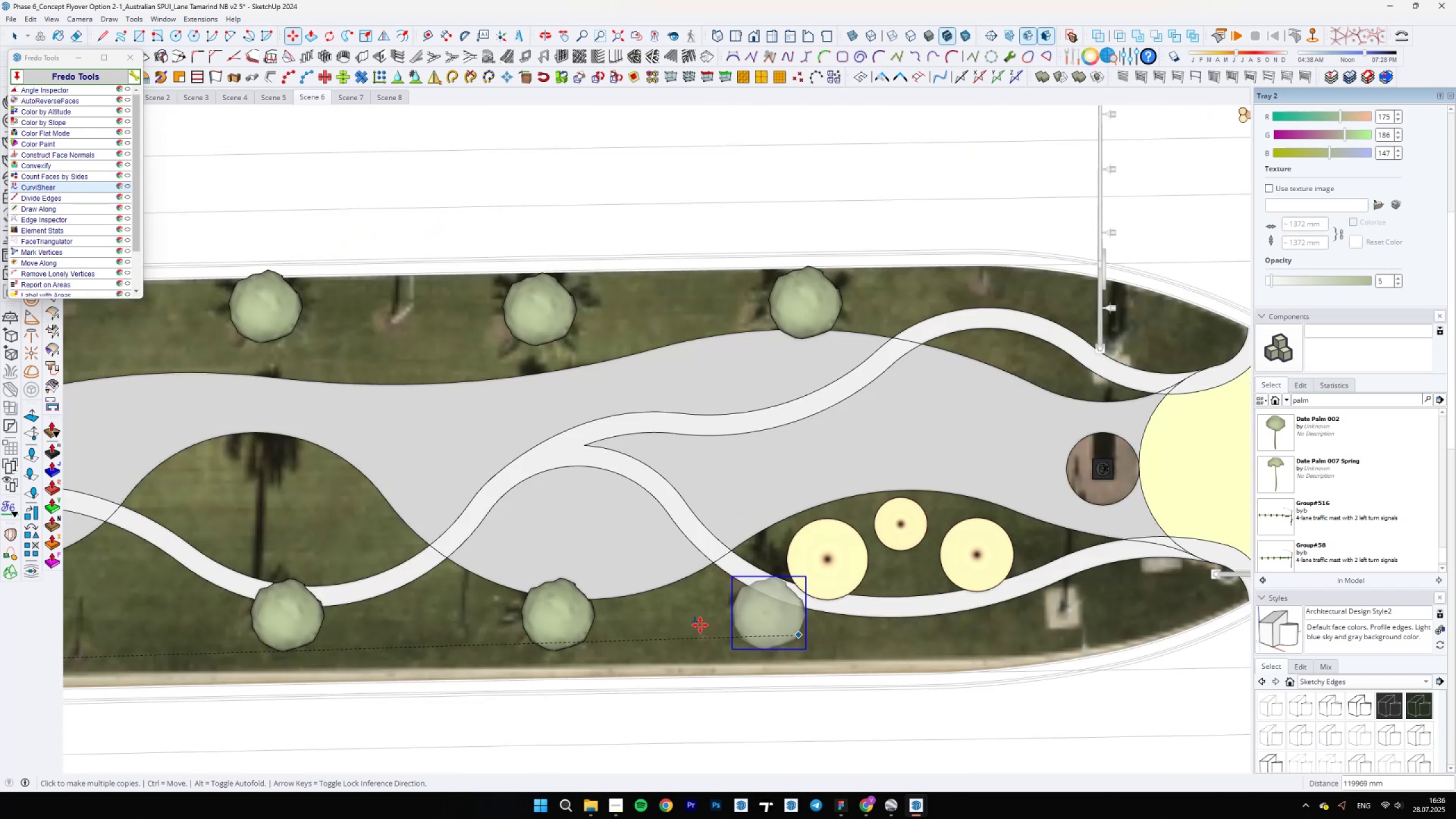 
scroll: coordinate [626, 576], scroll_direction: down, amount: 6.0
 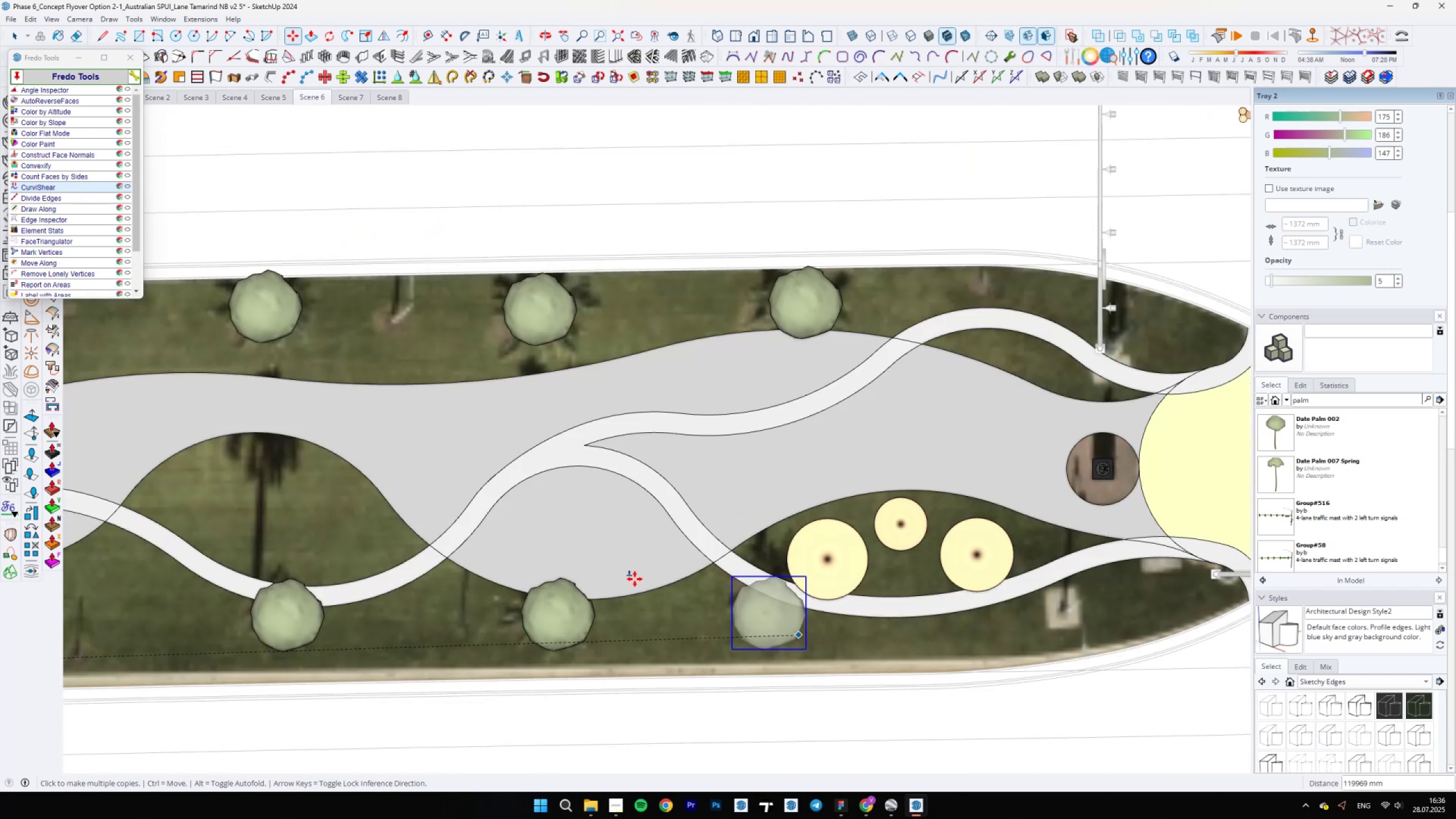 
key(Space)
 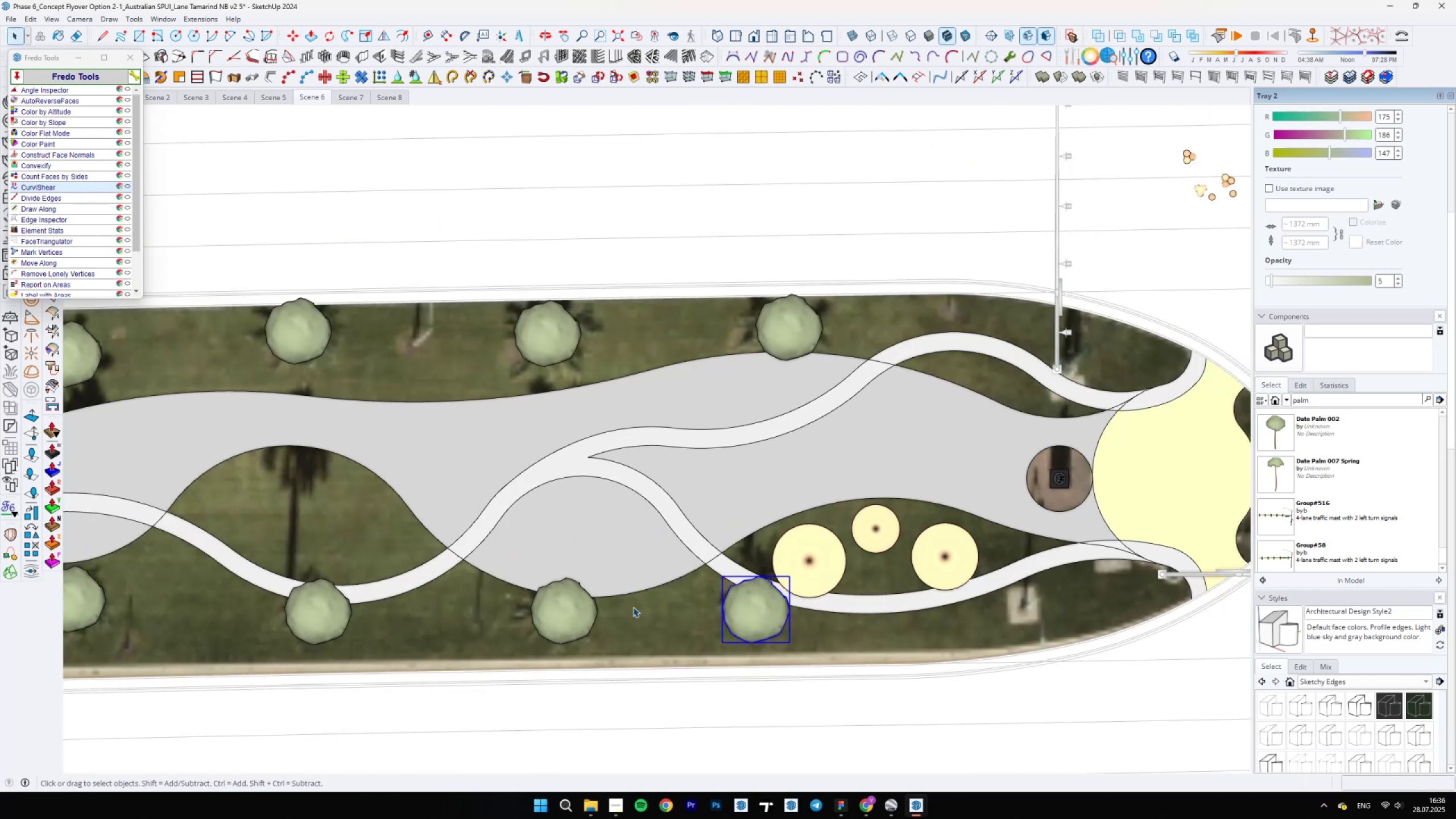 
scroll: coordinate [842, 281], scroll_direction: up, amount: 4.0
 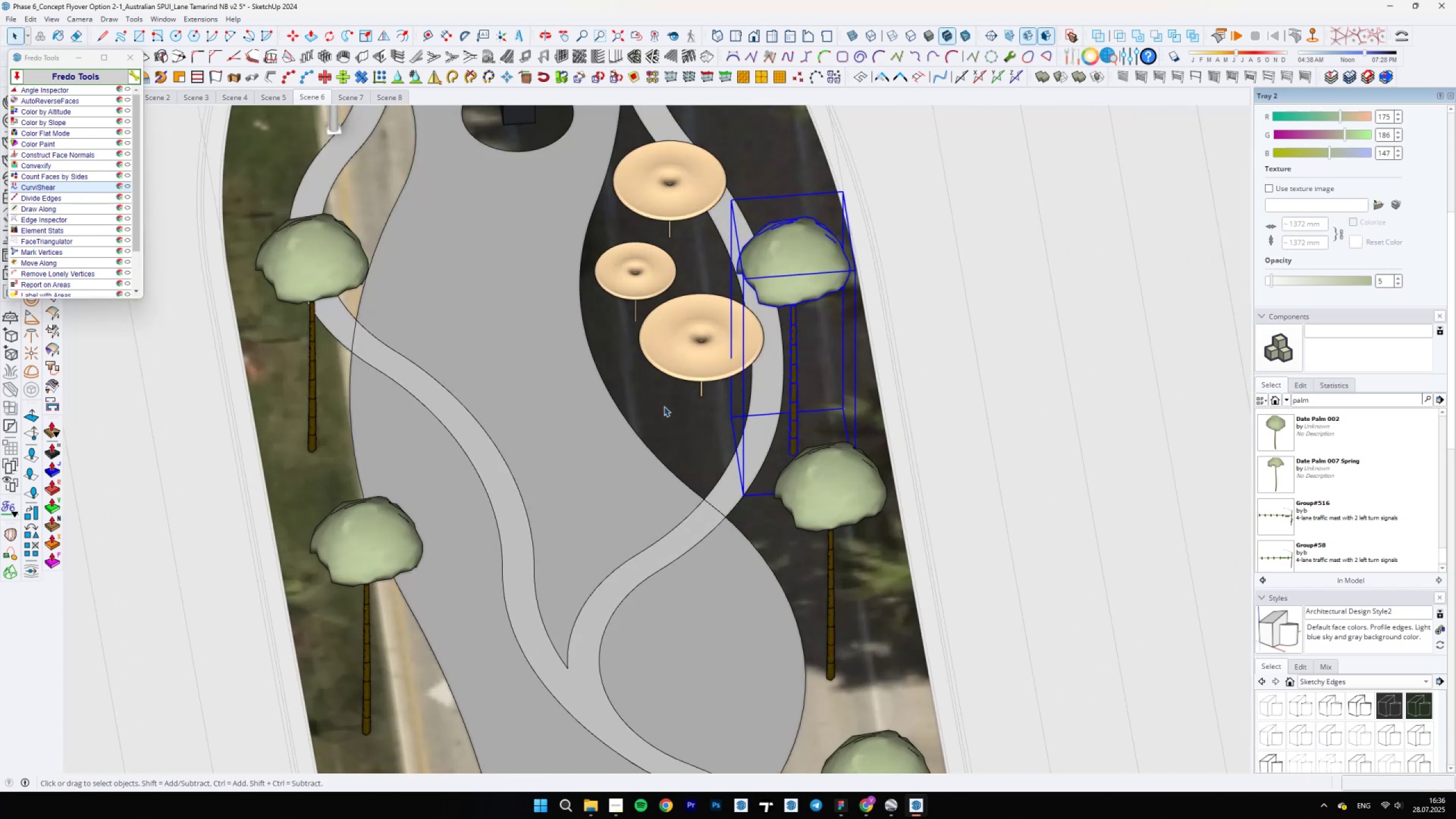 
scroll: coordinate [776, 487], scroll_direction: down, amount: 23.0
 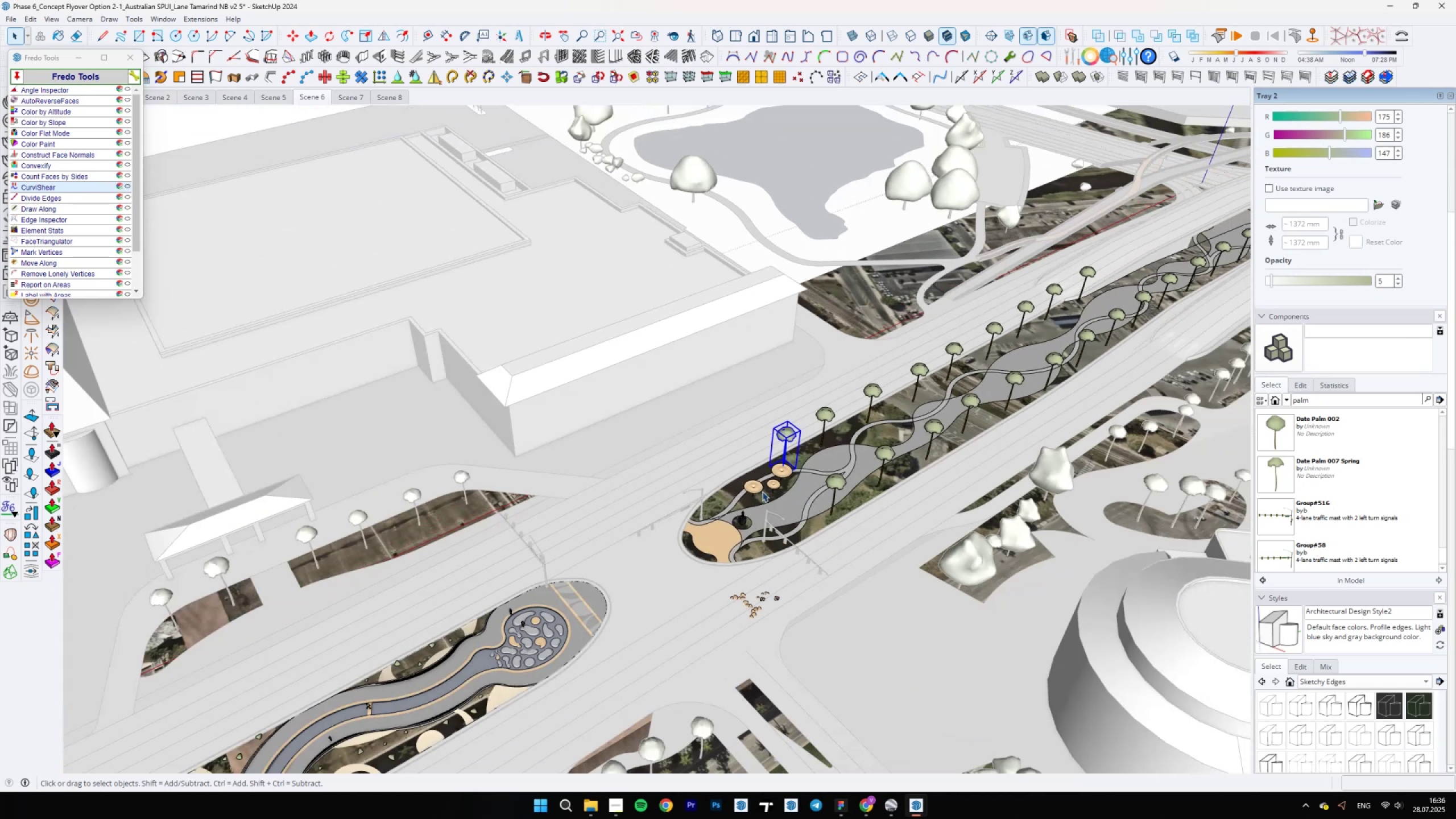 
key(Semicolon)
 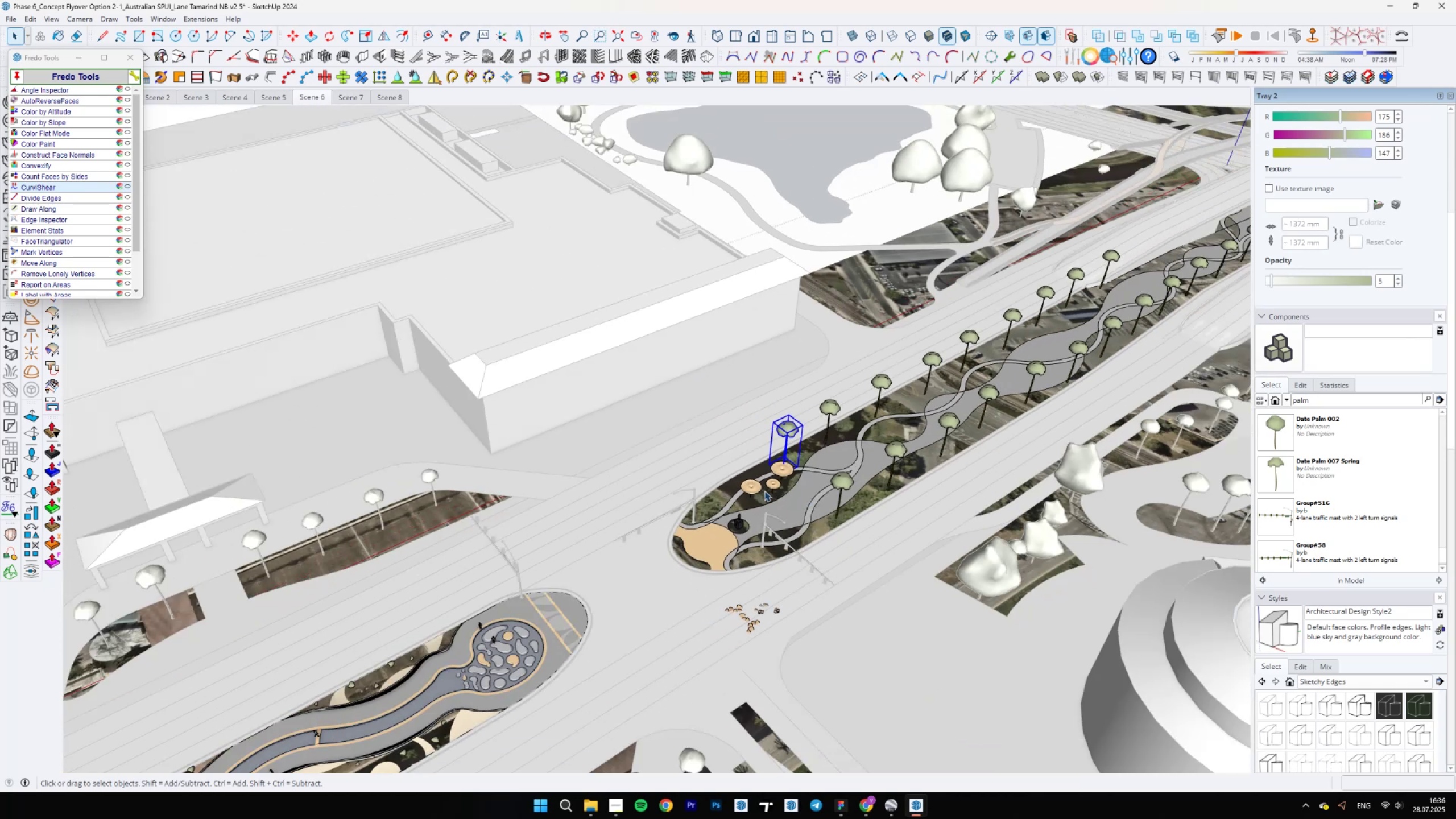 
scroll: coordinate [781, 441], scroll_direction: up, amount: 22.0
 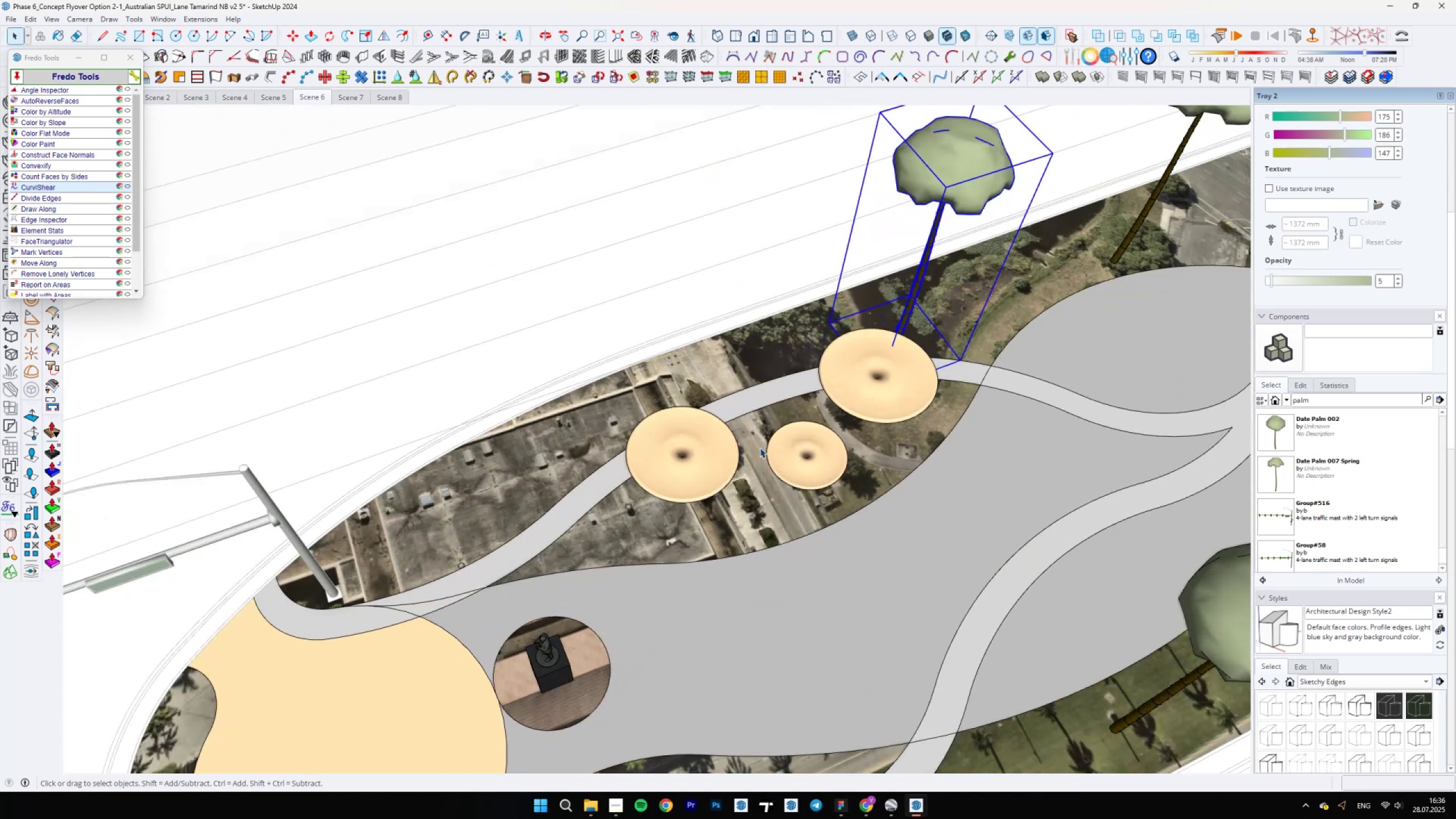 
left_click([713, 471])
 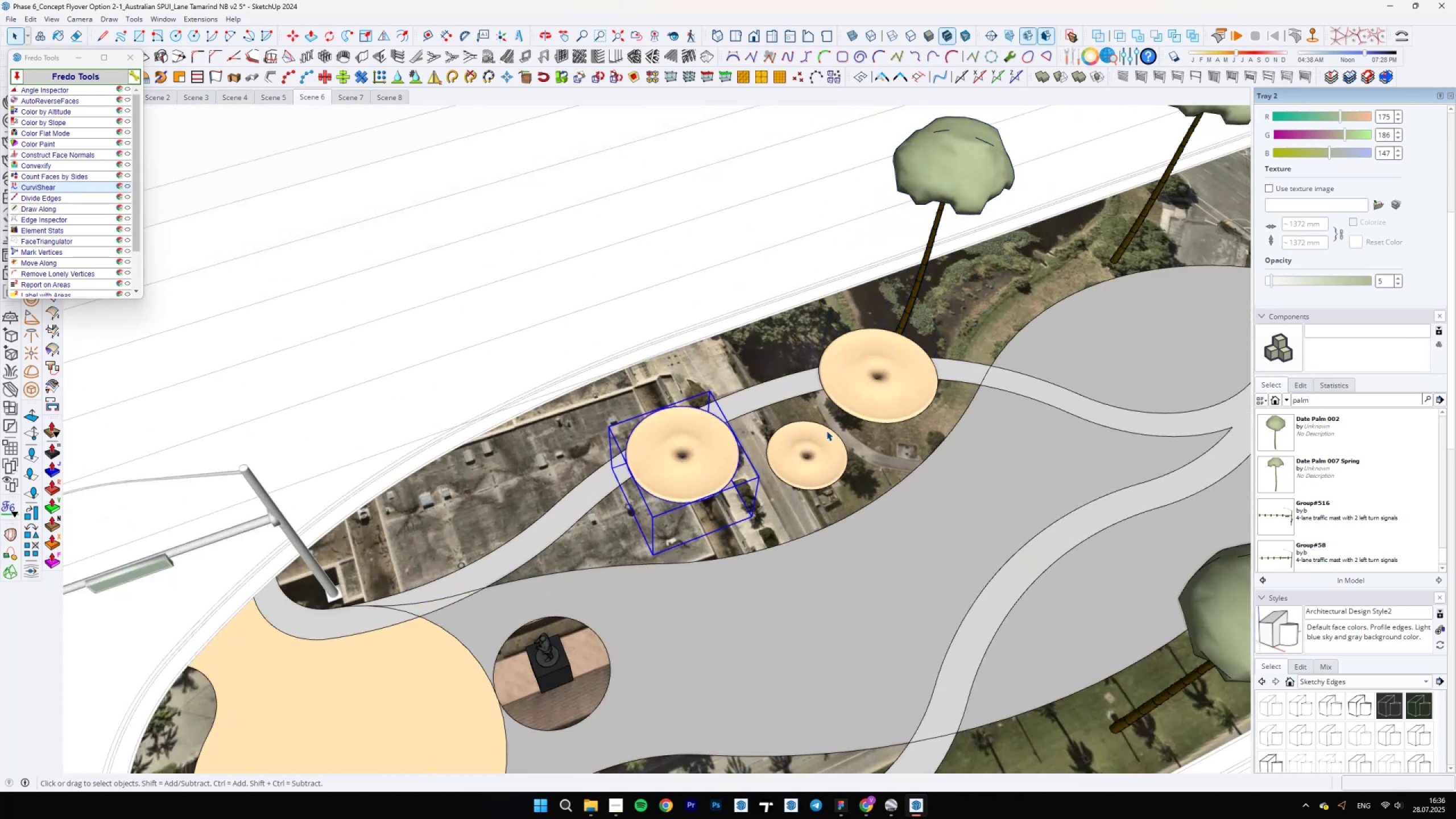 
left_click([939, 486])
 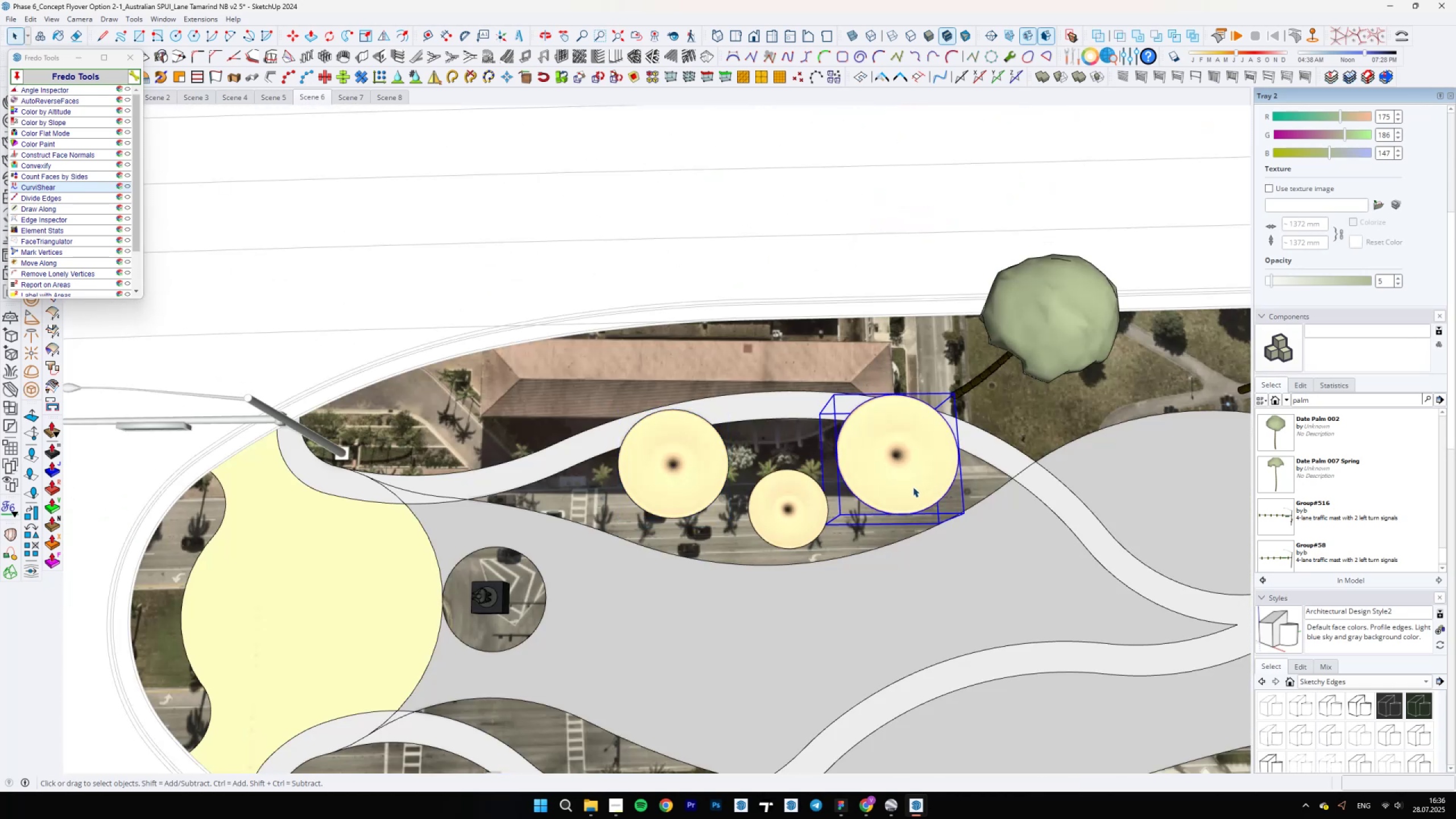 
key(M)
 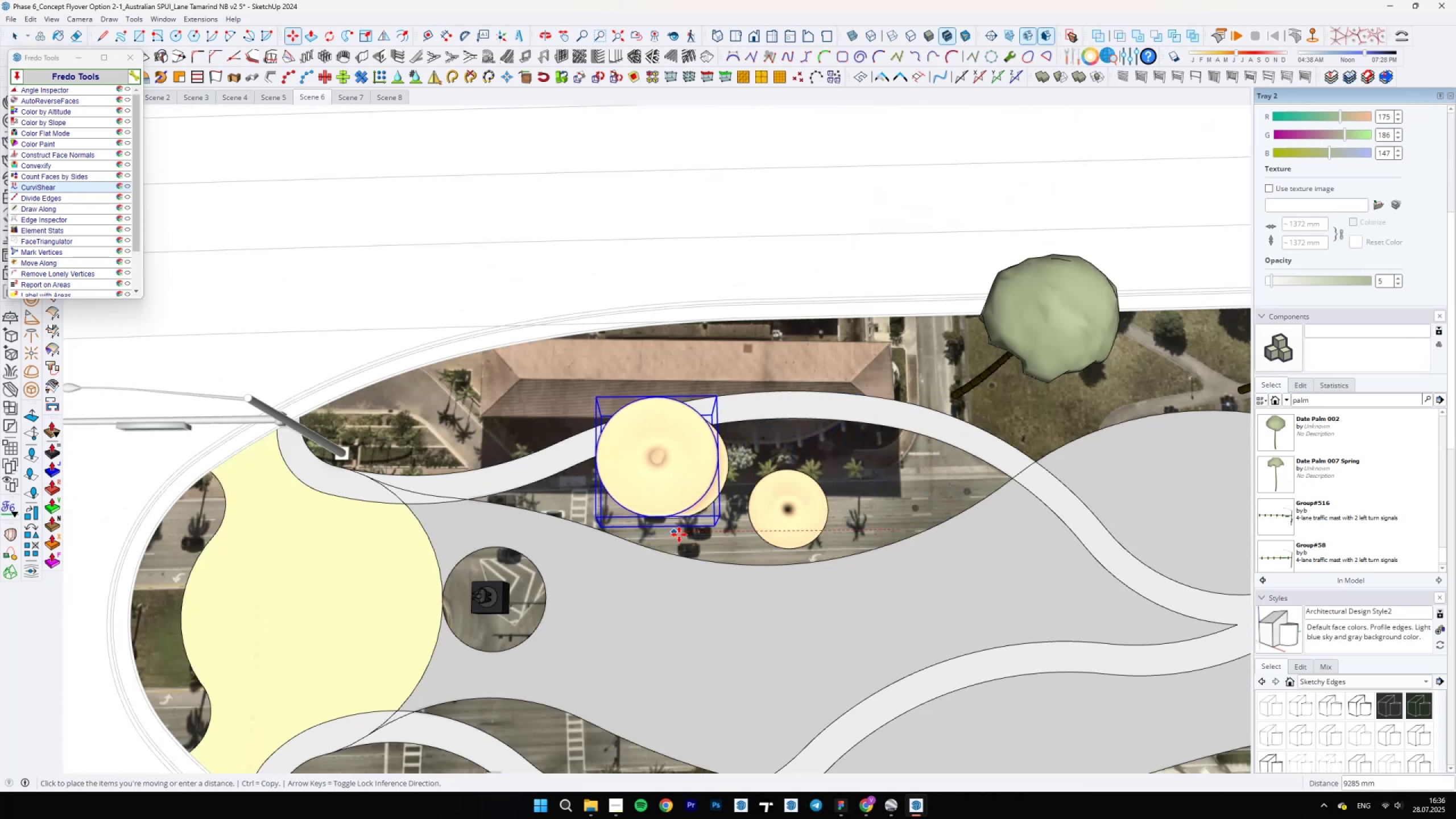 
left_click([688, 537])
 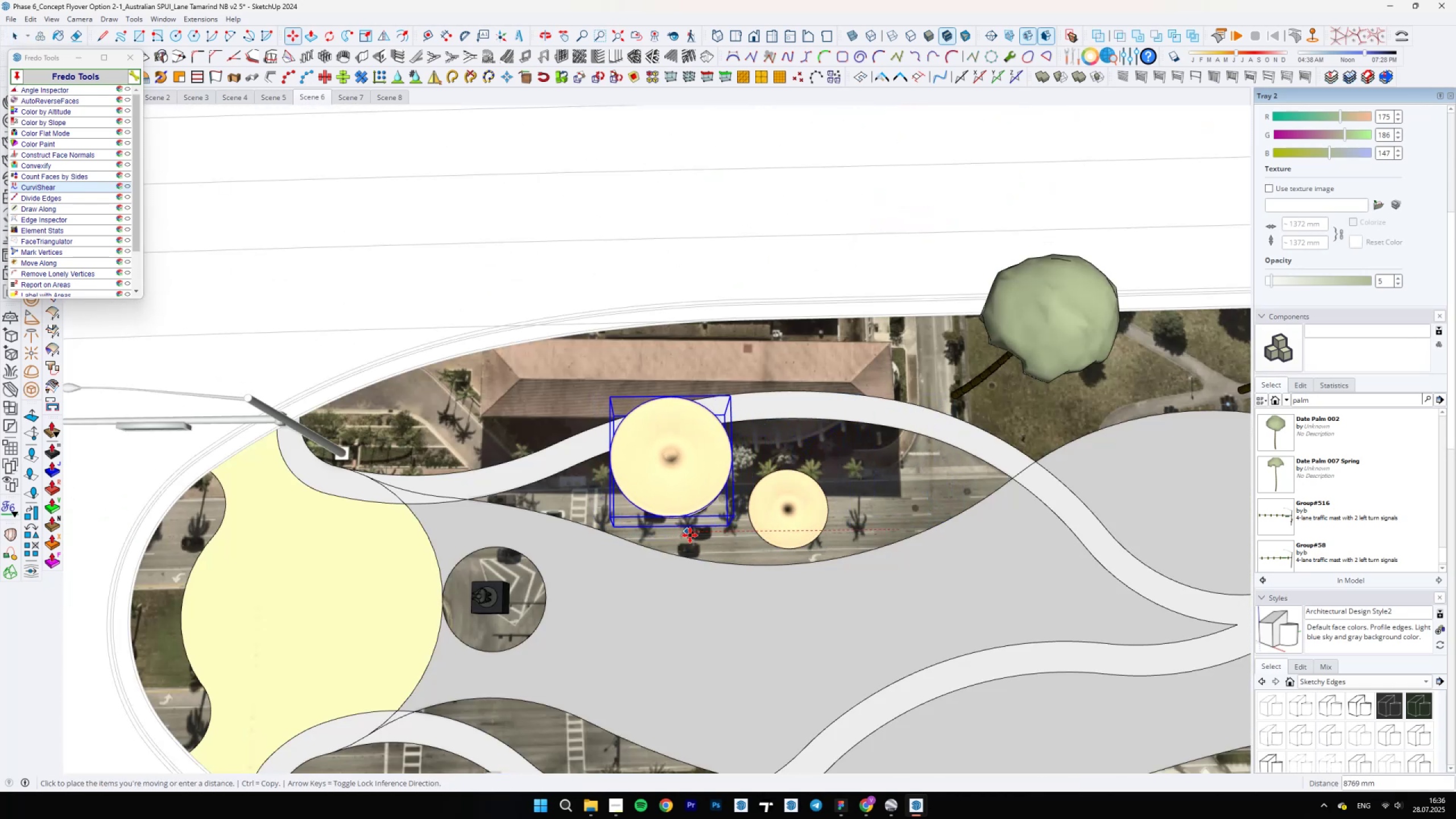 
key(Space)
 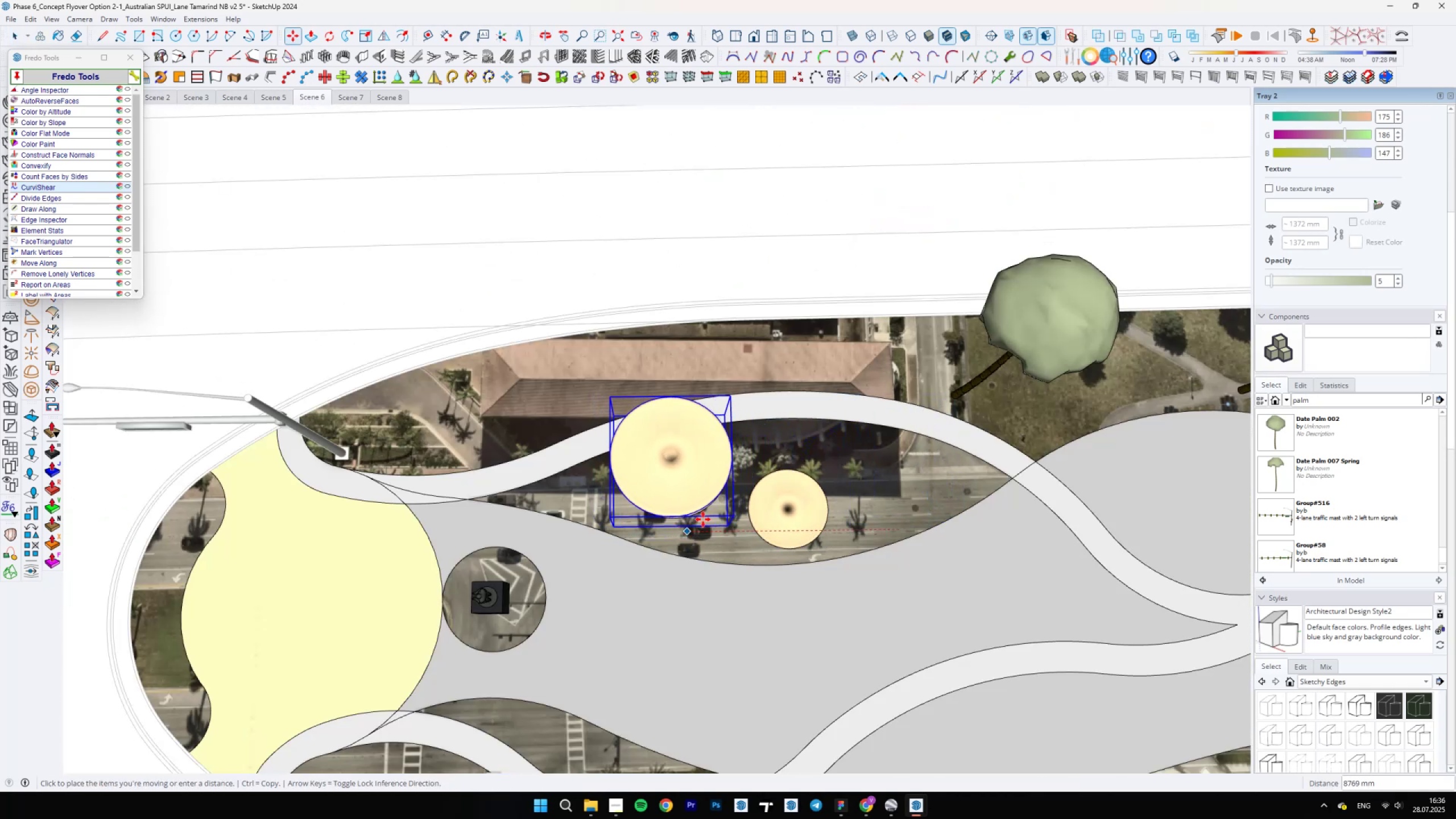 
scroll: coordinate [719, 505], scroll_direction: up, amount: 12.0
 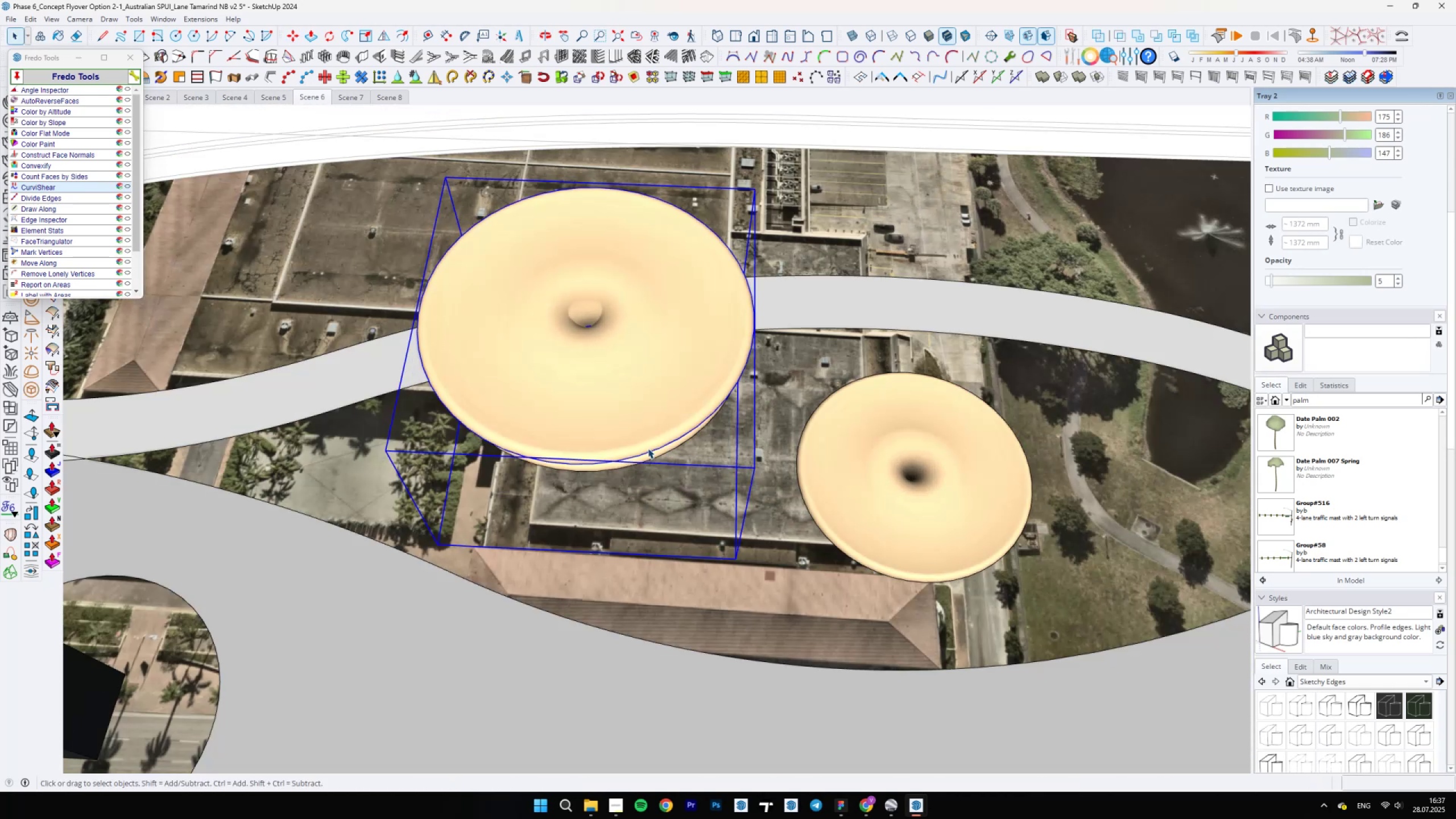 
double_click([646, 457])
 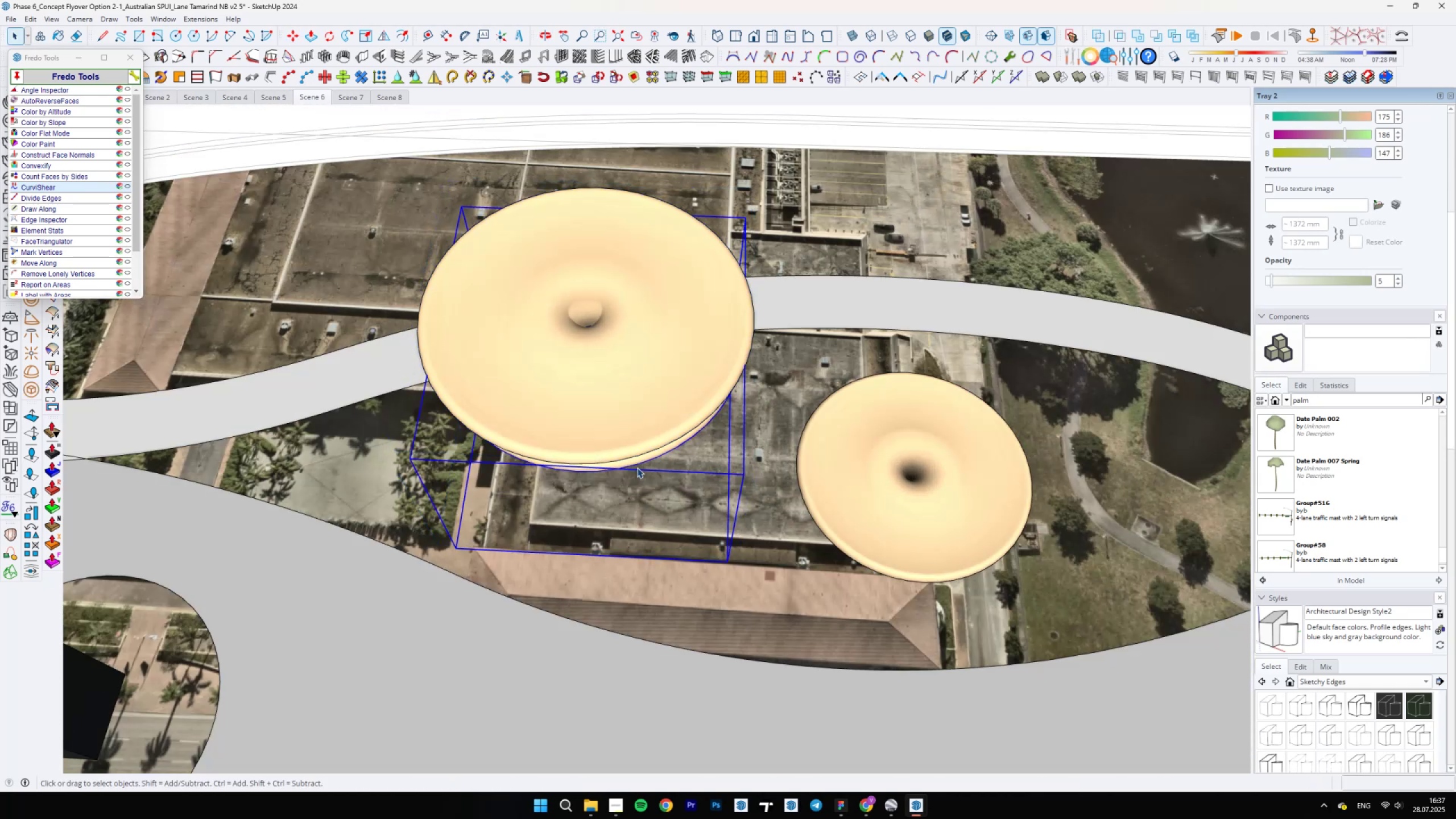 
scroll: coordinate [605, 549], scroll_direction: down, amount: 13.0
 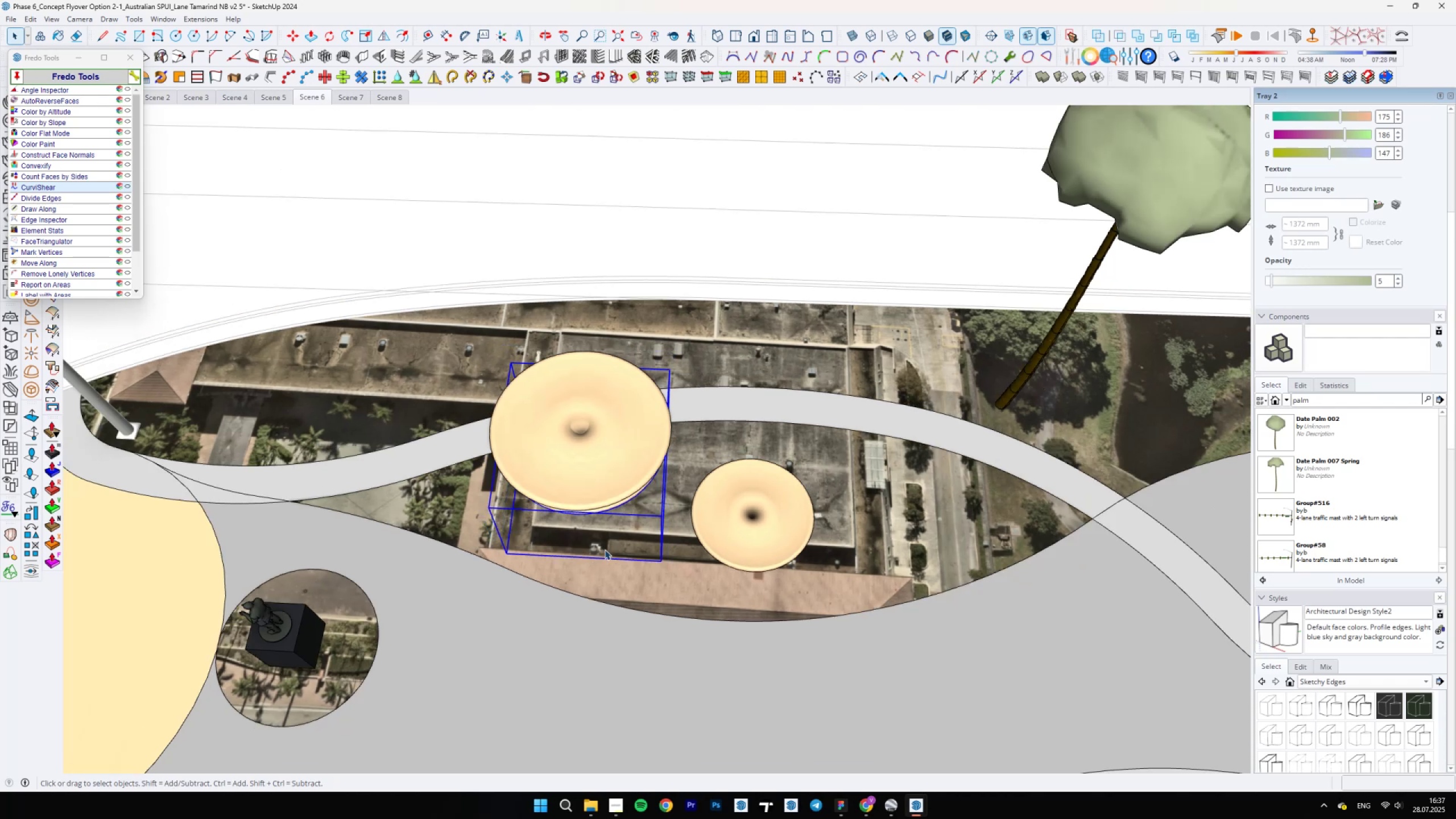 
key(M)
 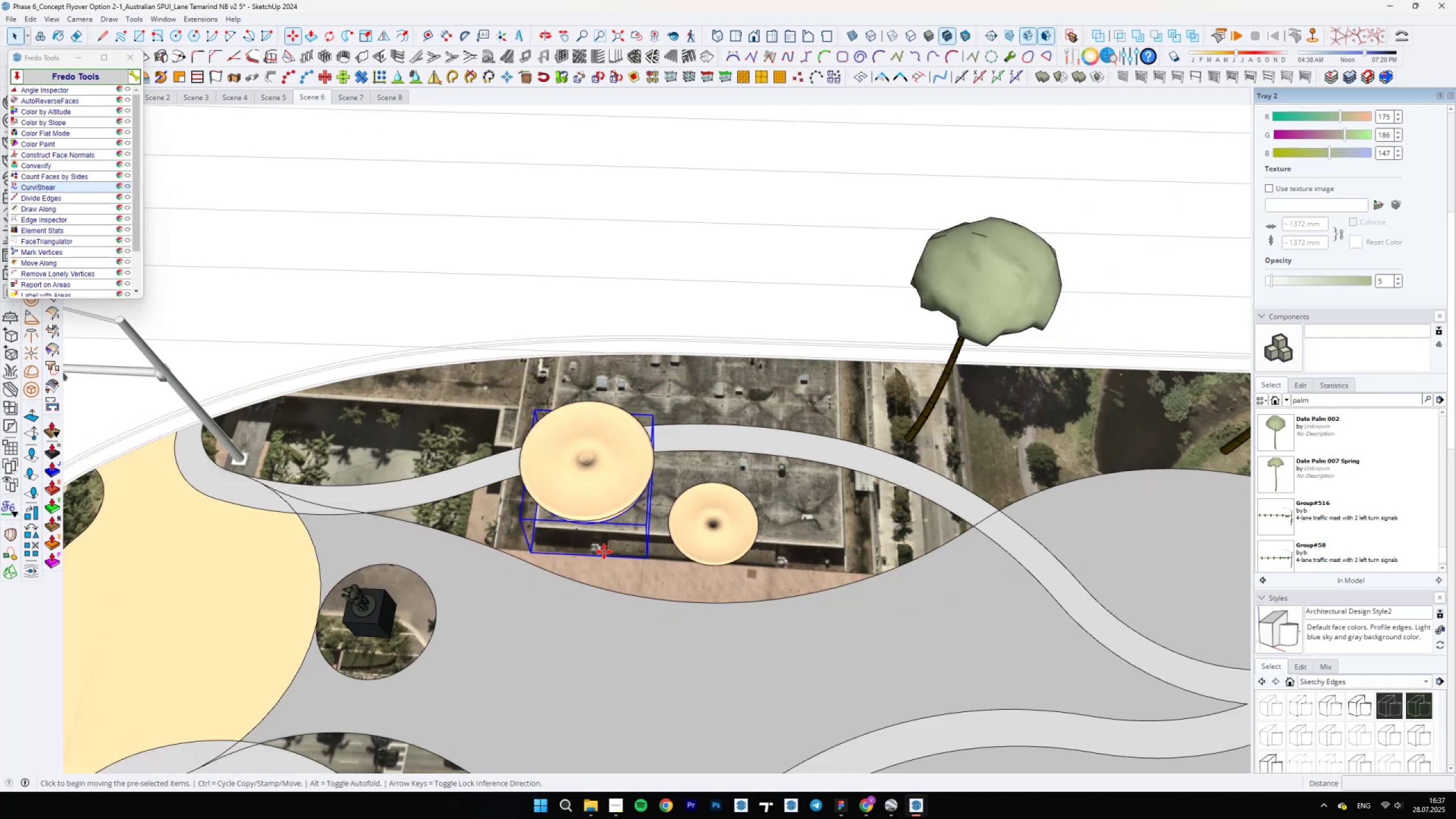 
left_click([603, 552])
 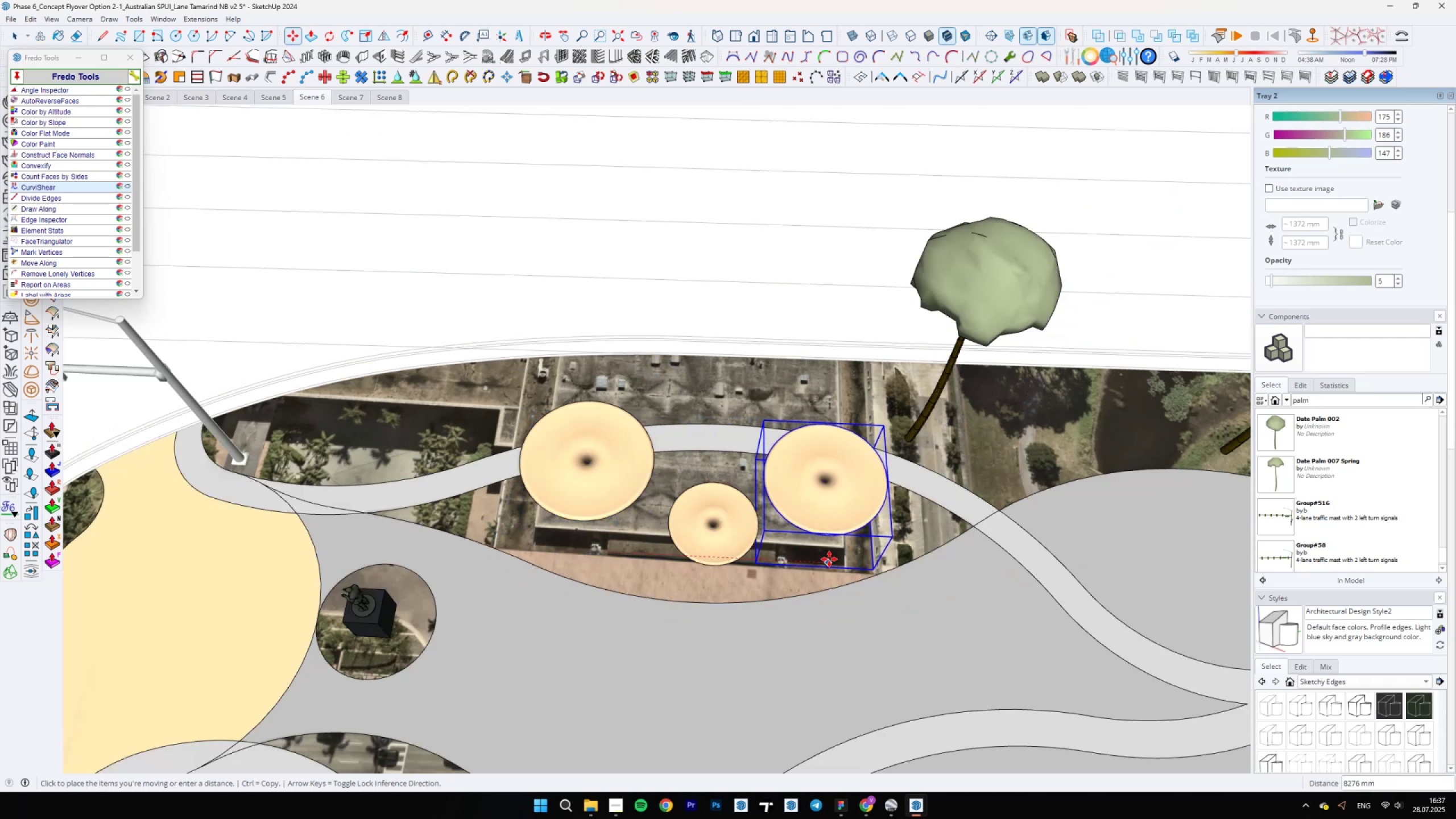 
key(Space)
 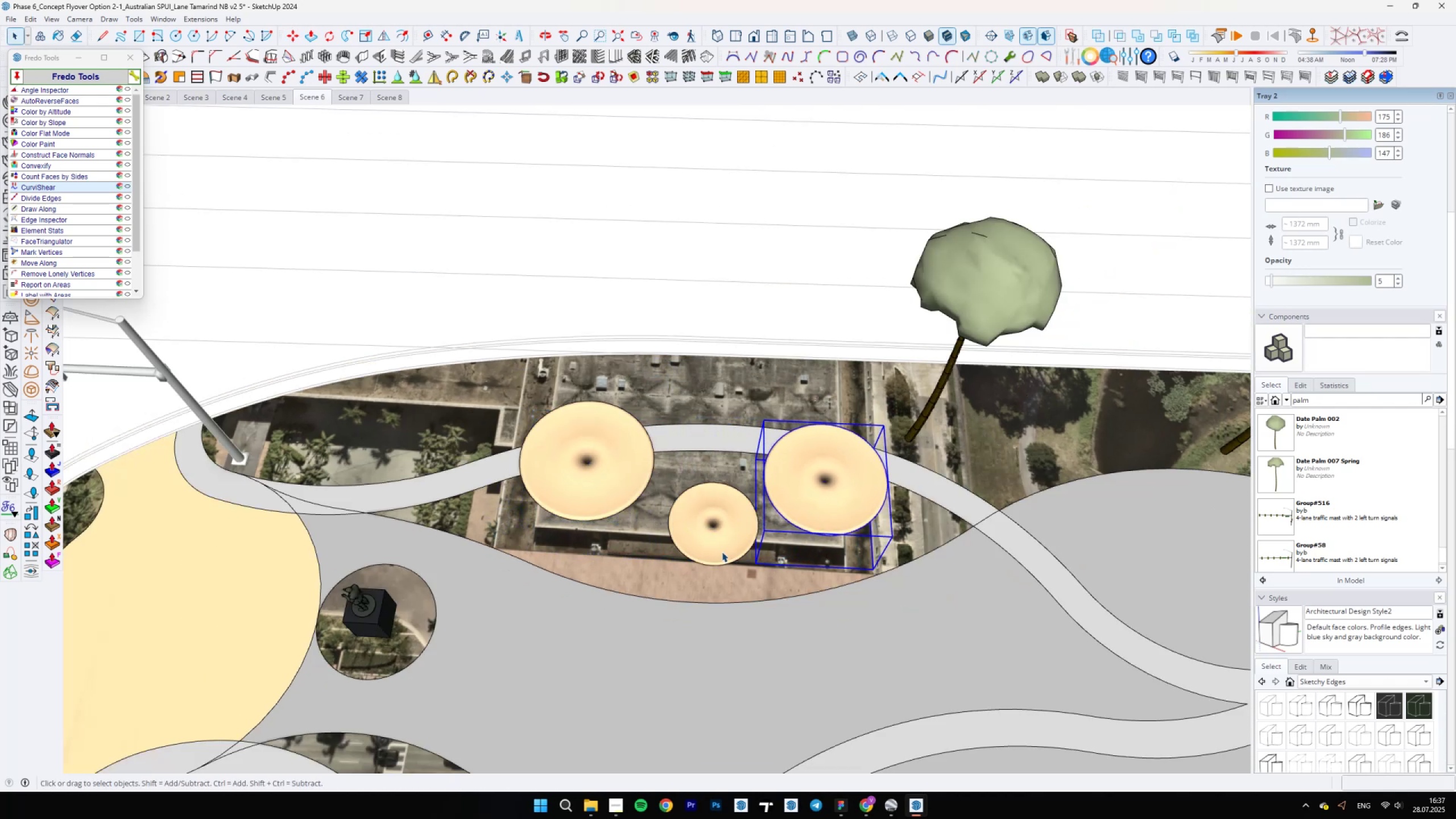 
left_click([721, 552])
 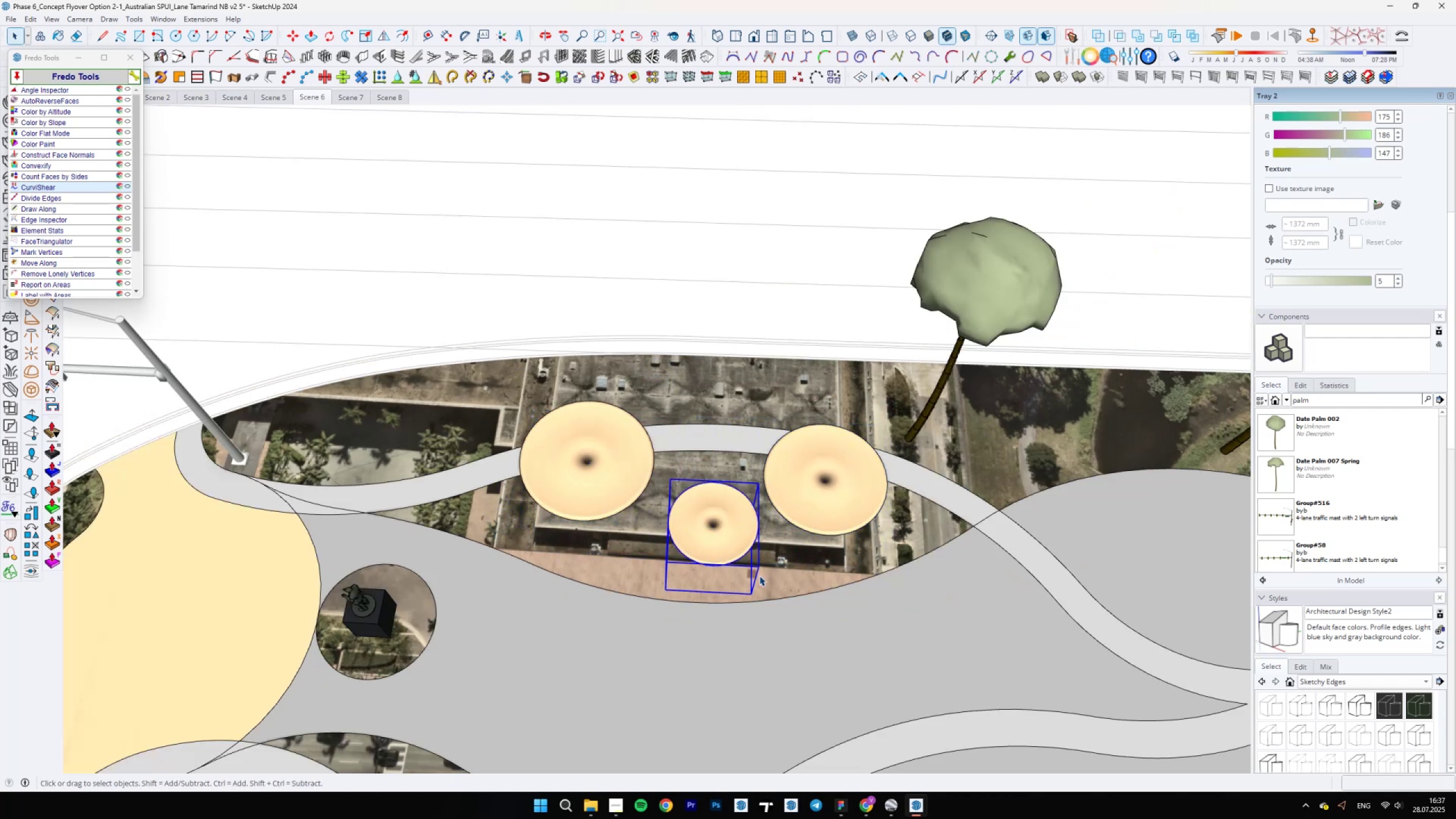 
key(M)
 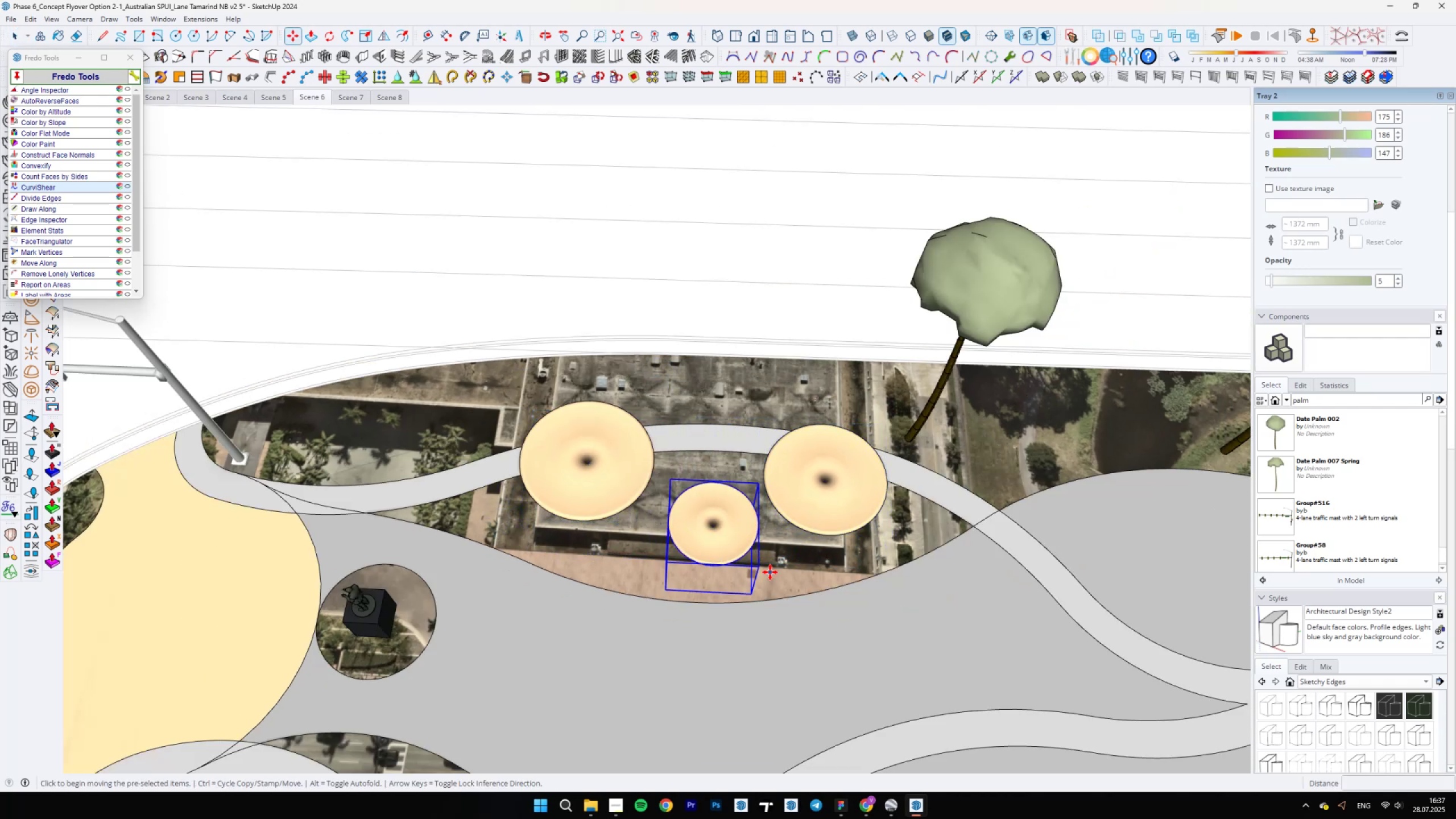 
left_click([770, 572])
 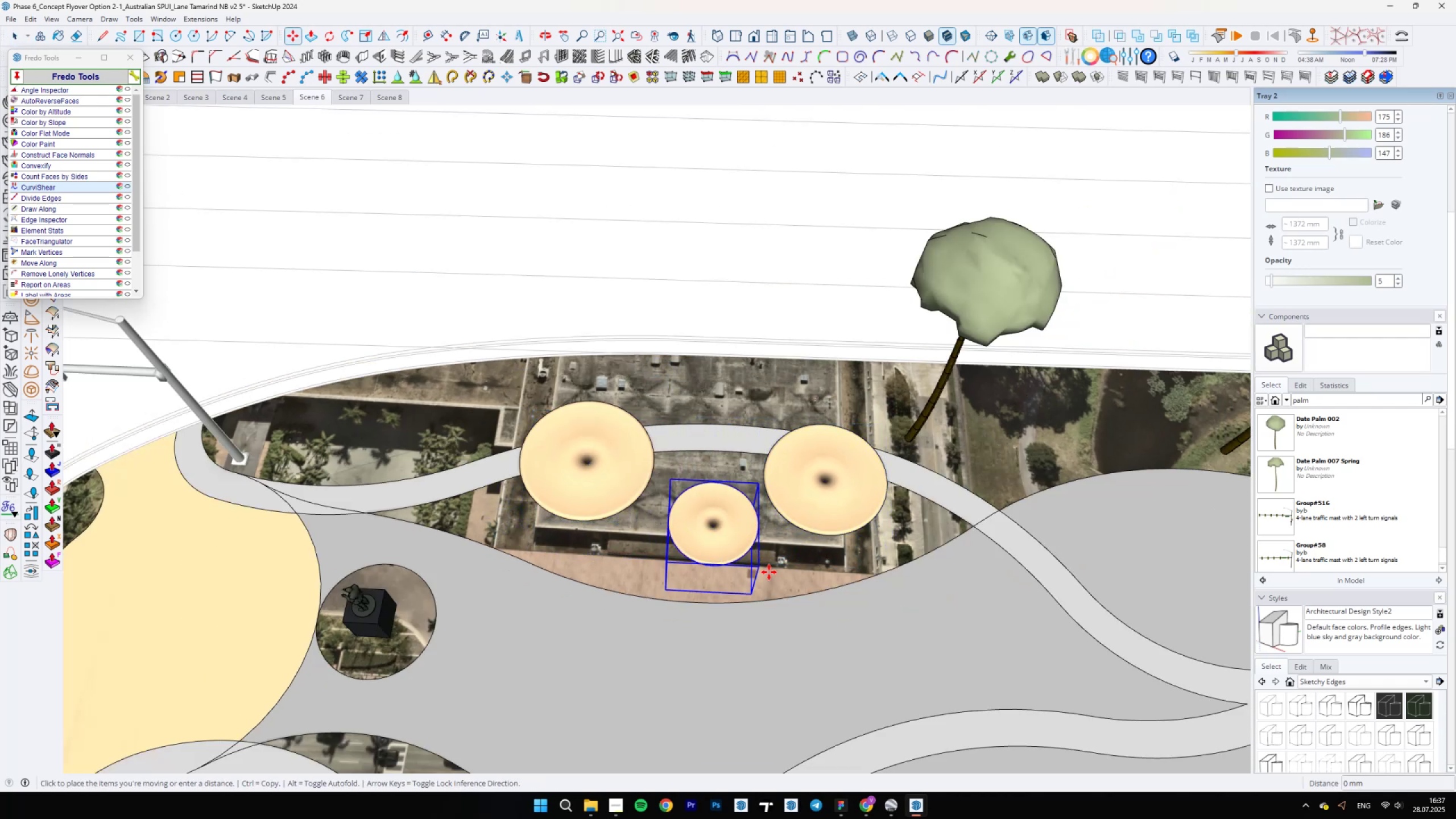 
left_click([757, 572])
 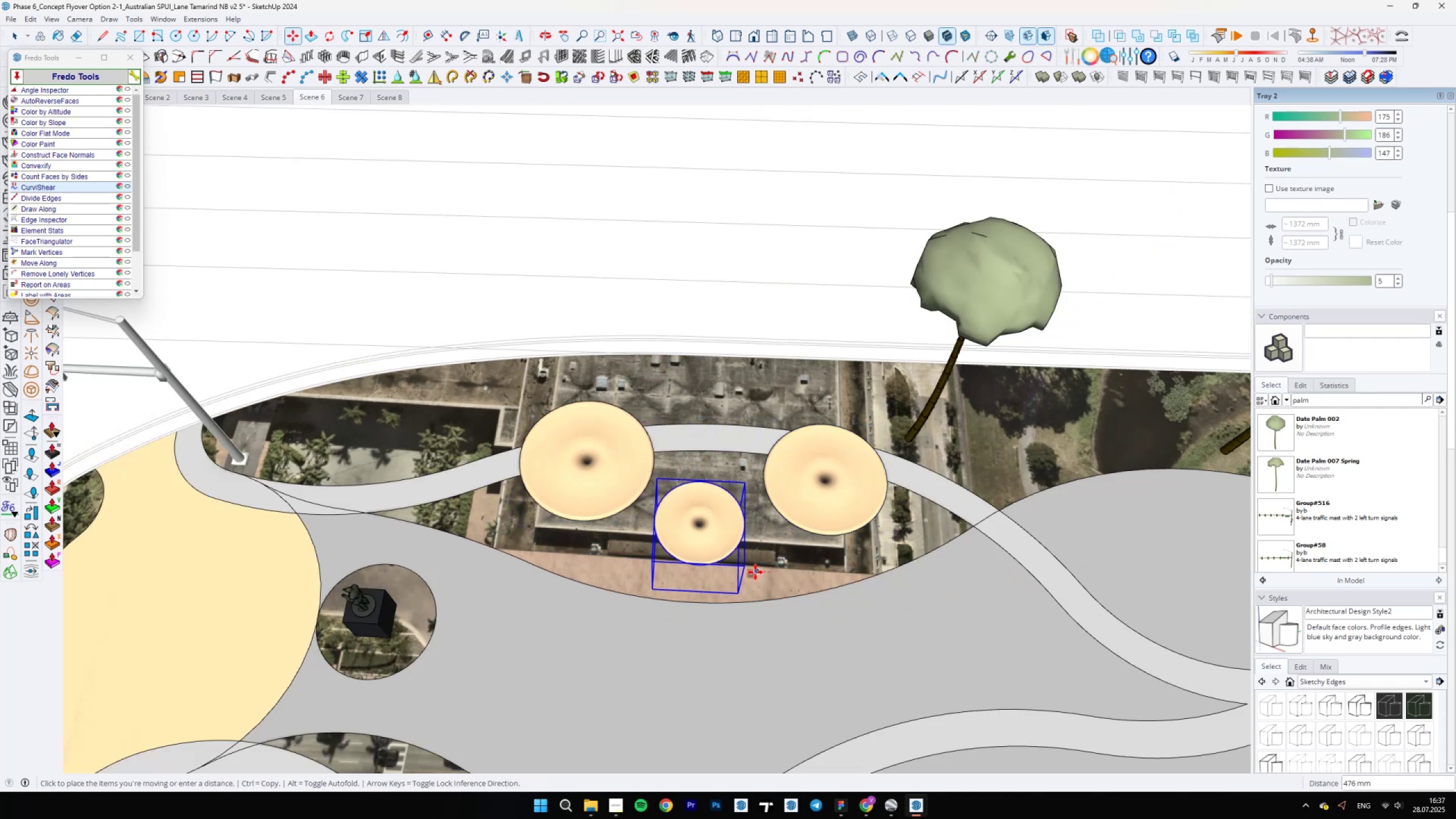 
scroll: coordinate [751, 580], scroll_direction: down, amount: 6.0
 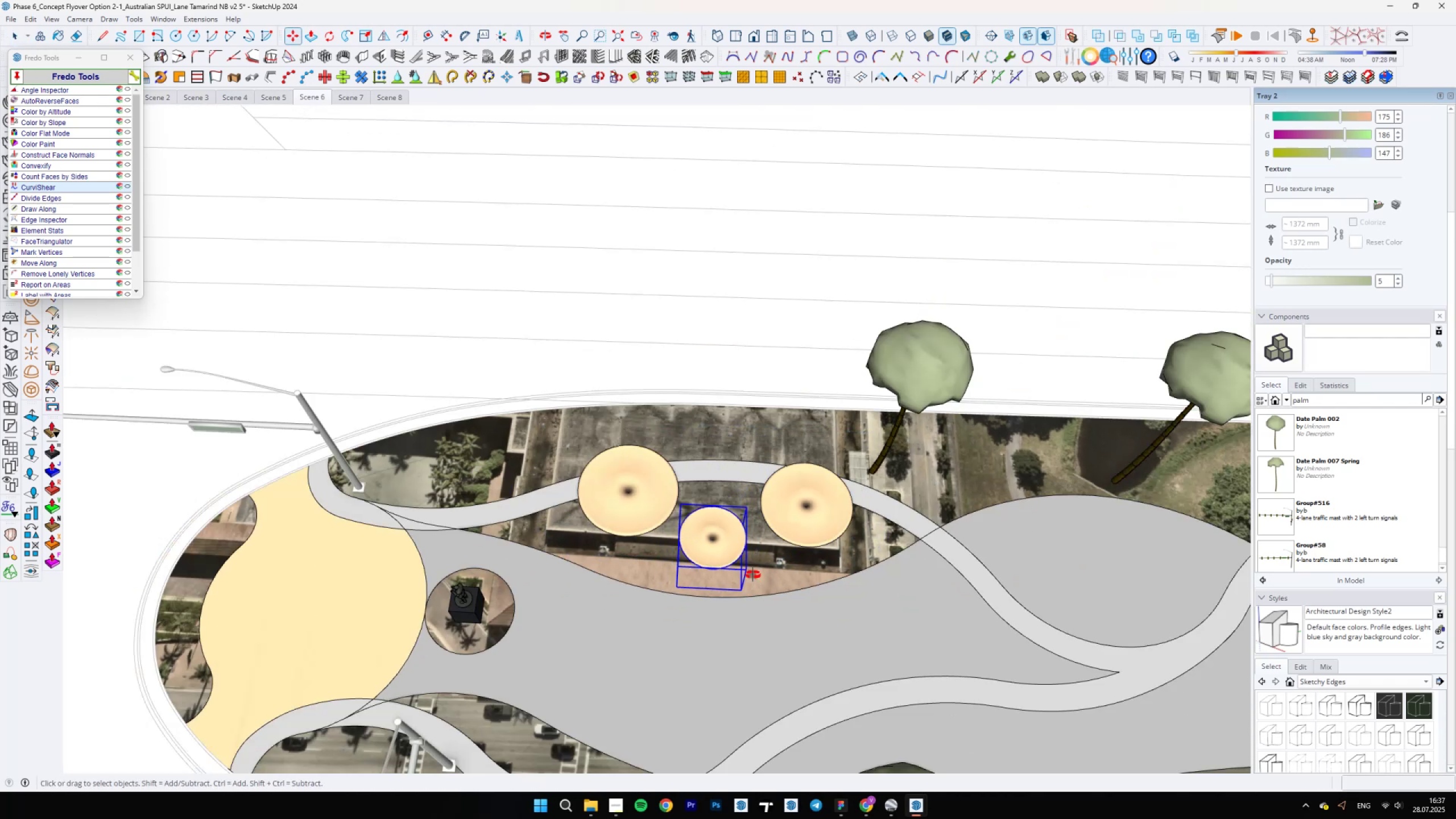 
scroll: coordinate [956, 432], scroll_direction: up, amount: 5.0
 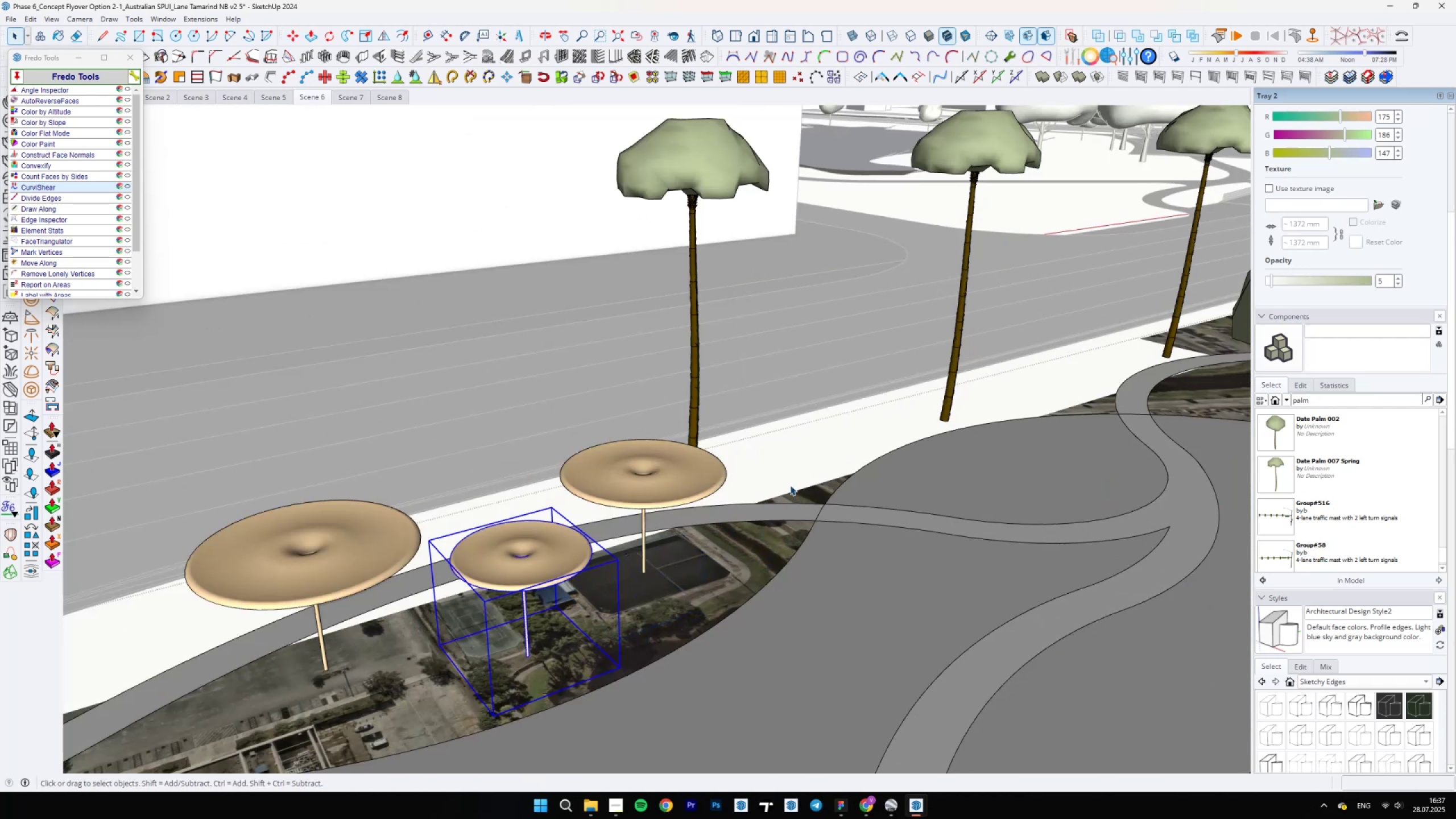 
key(B)
 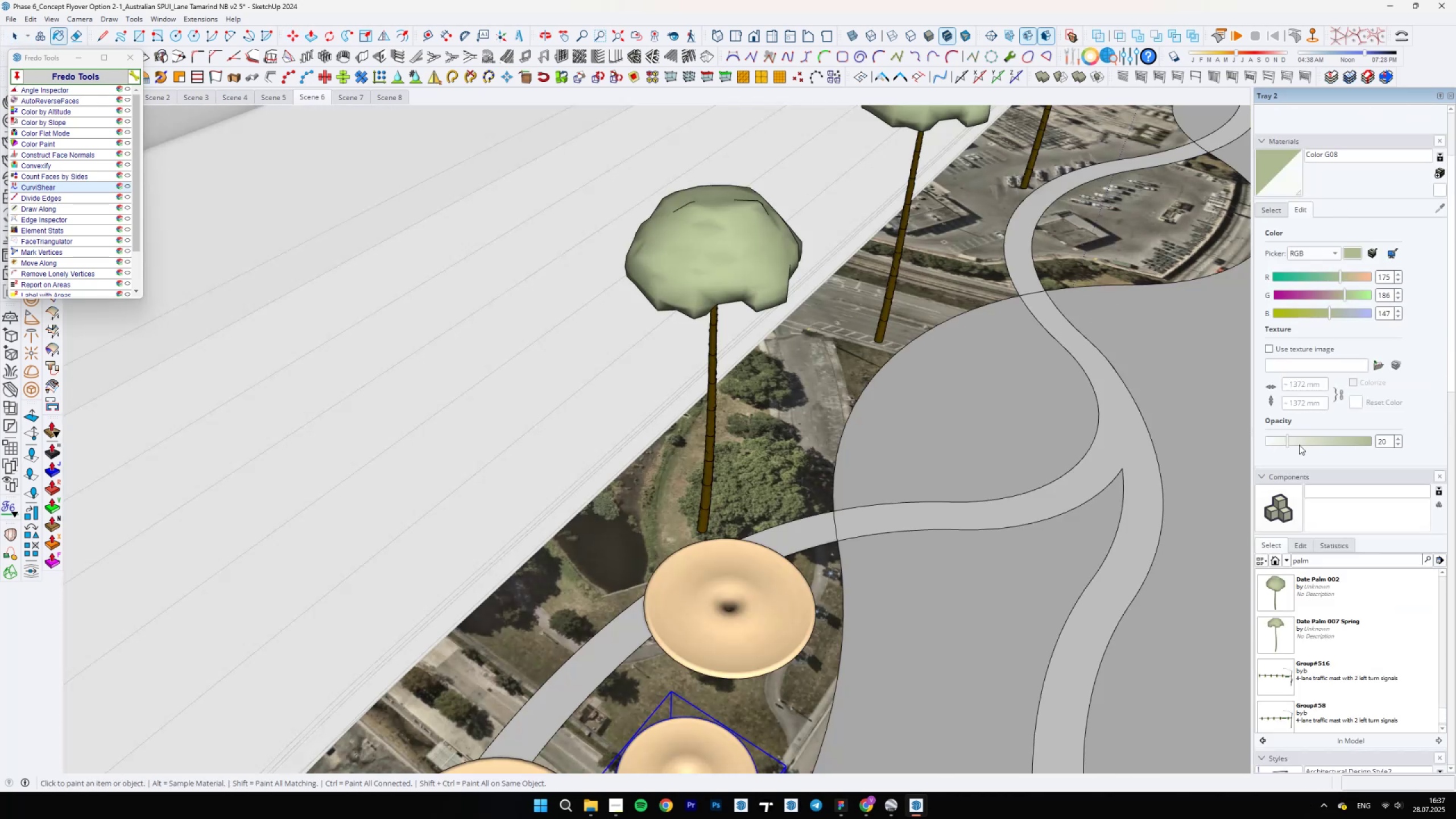 
scroll: coordinate [730, 462], scroll_direction: down, amount: 12.0
 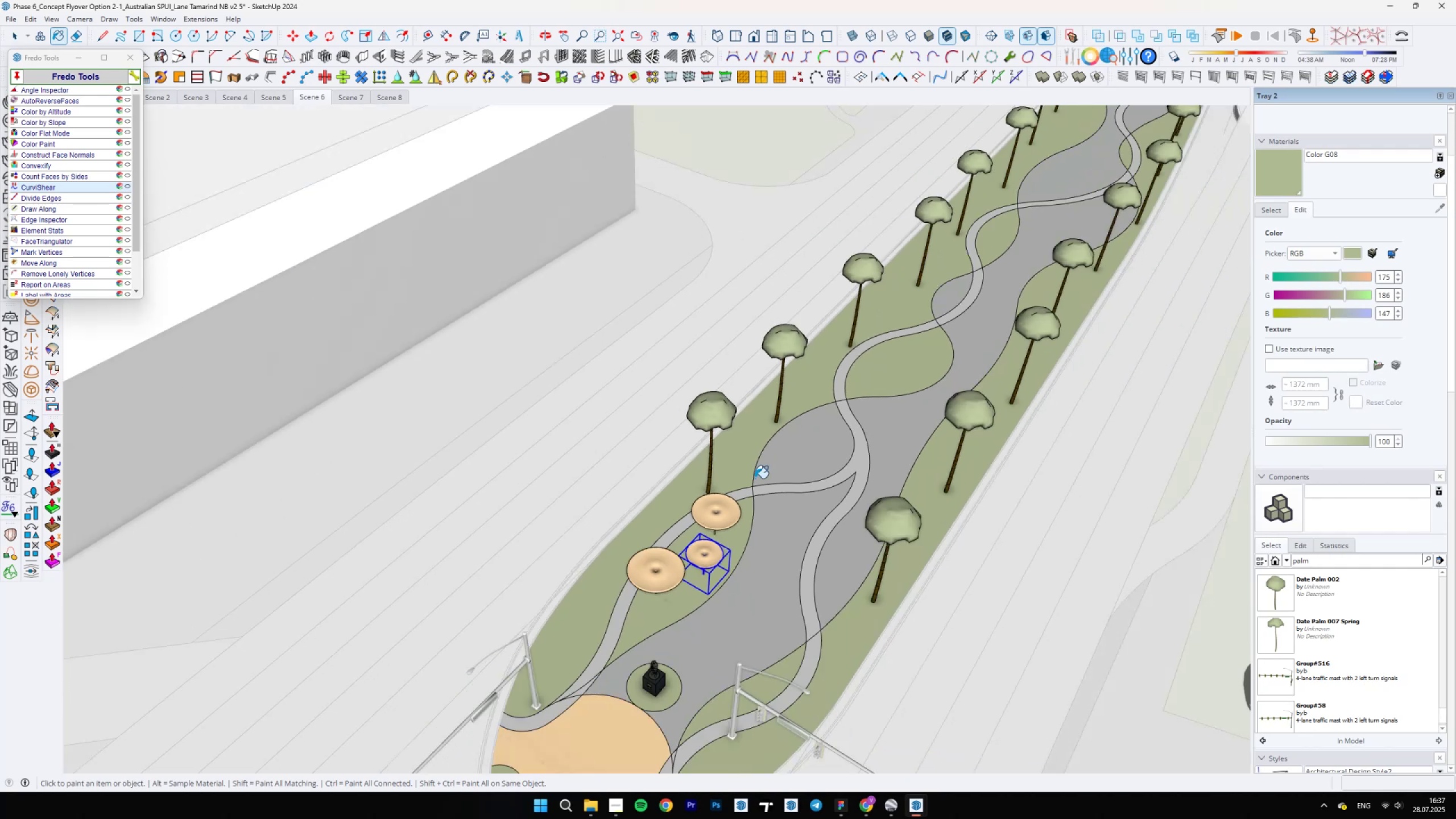 
key(Space)
 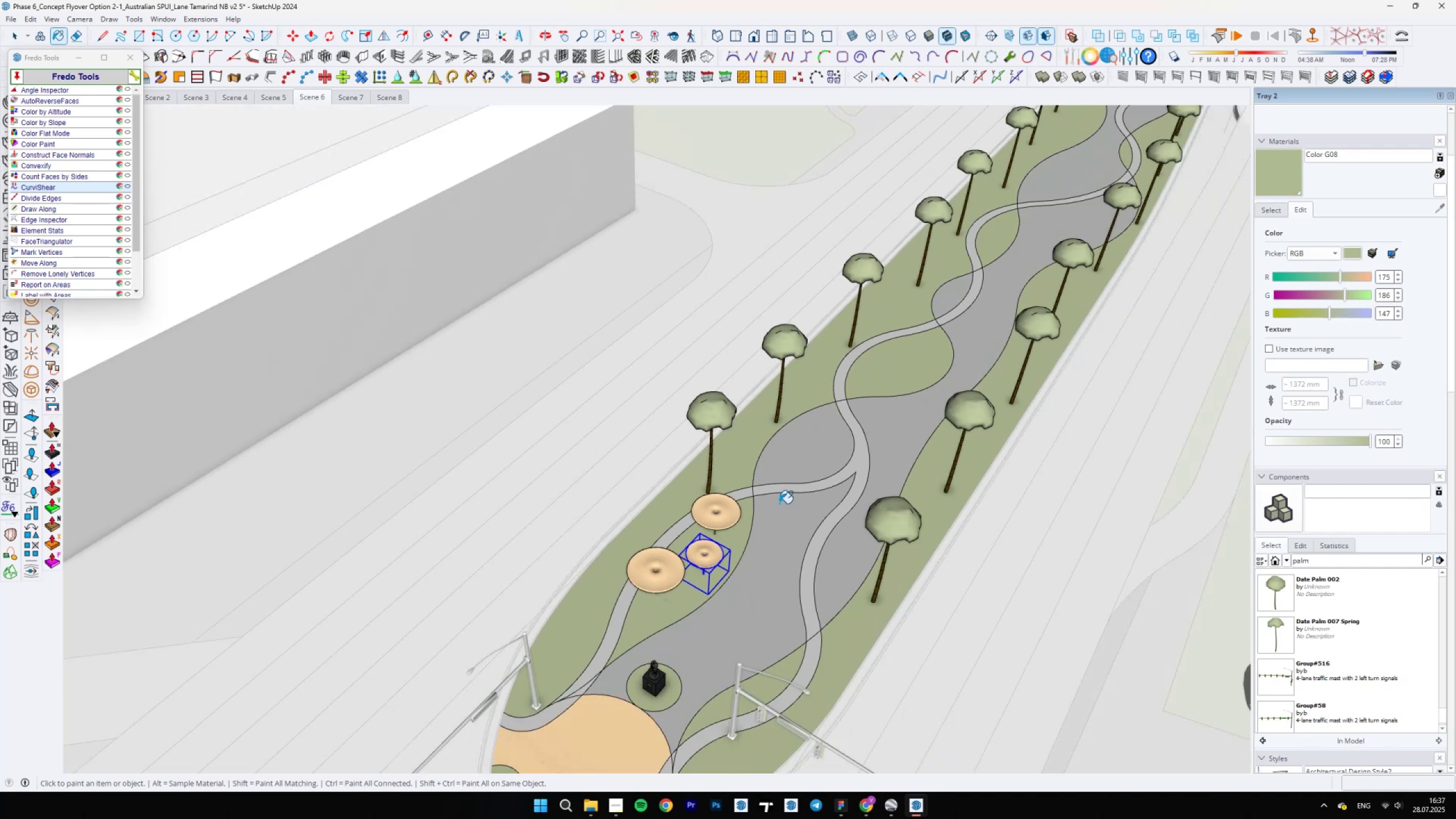 
scroll: coordinate [716, 221], scroll_direction: up, amount: 15.0
 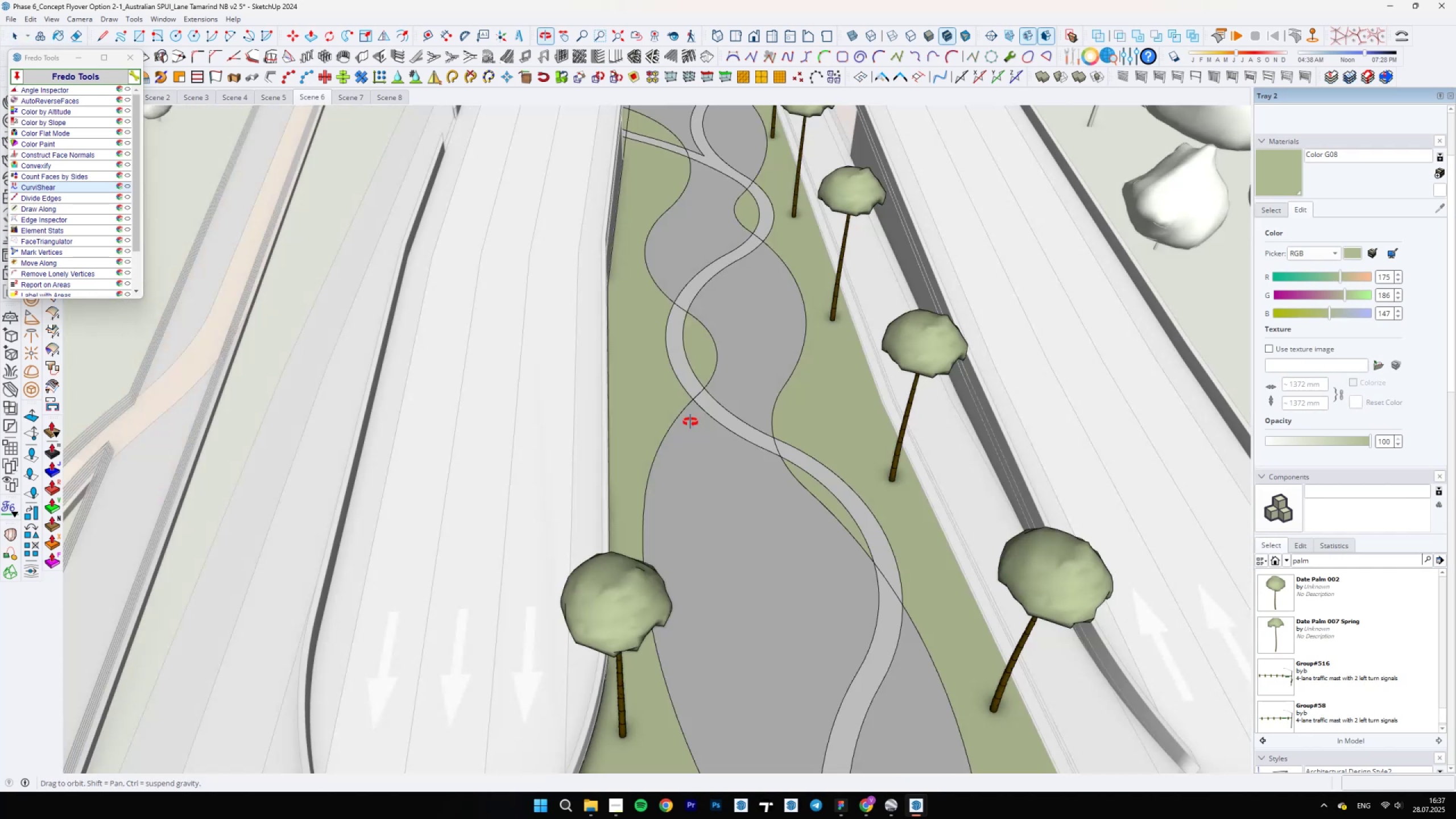 
key(Semicolon)
 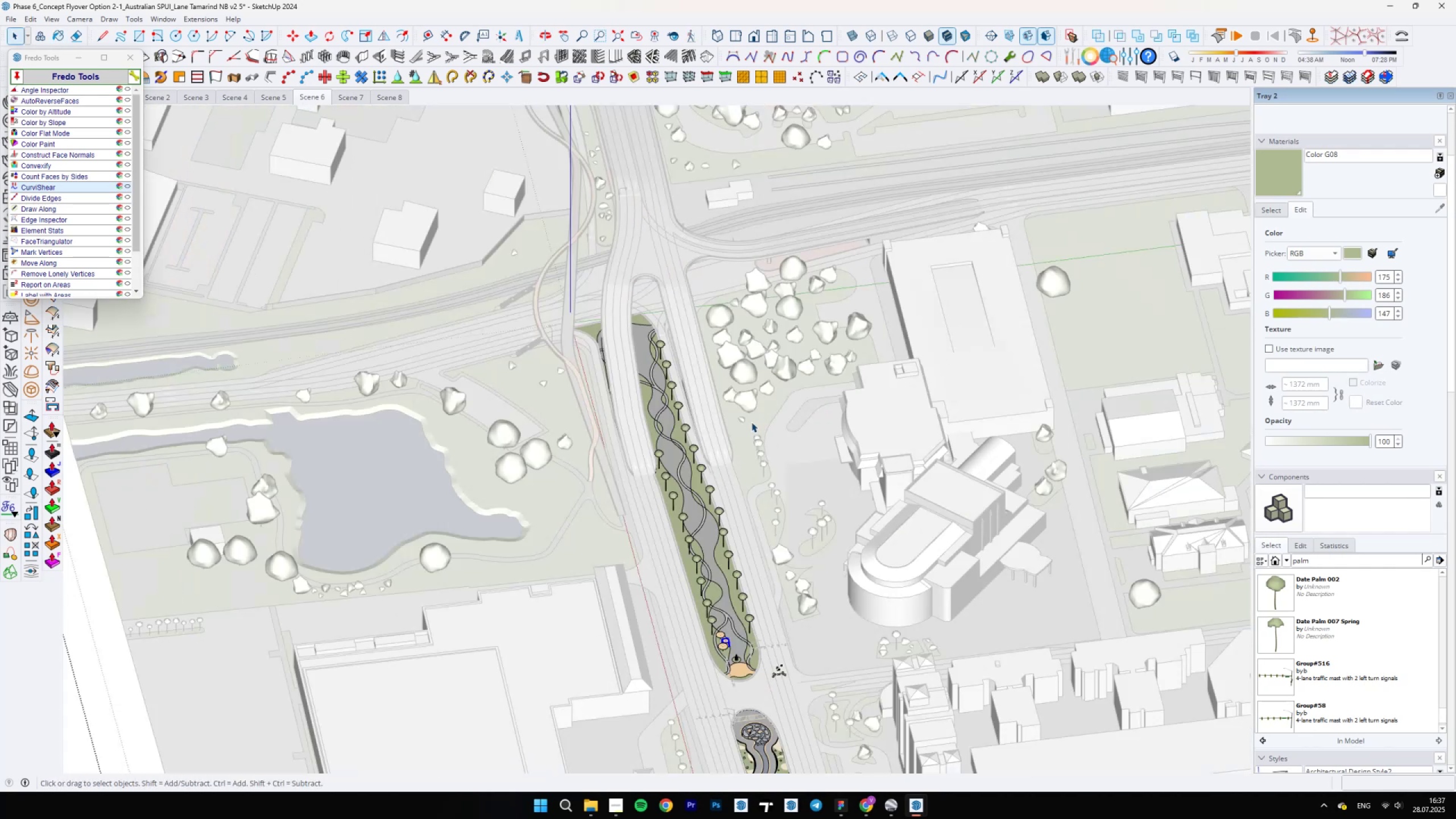 
key(Quote)
 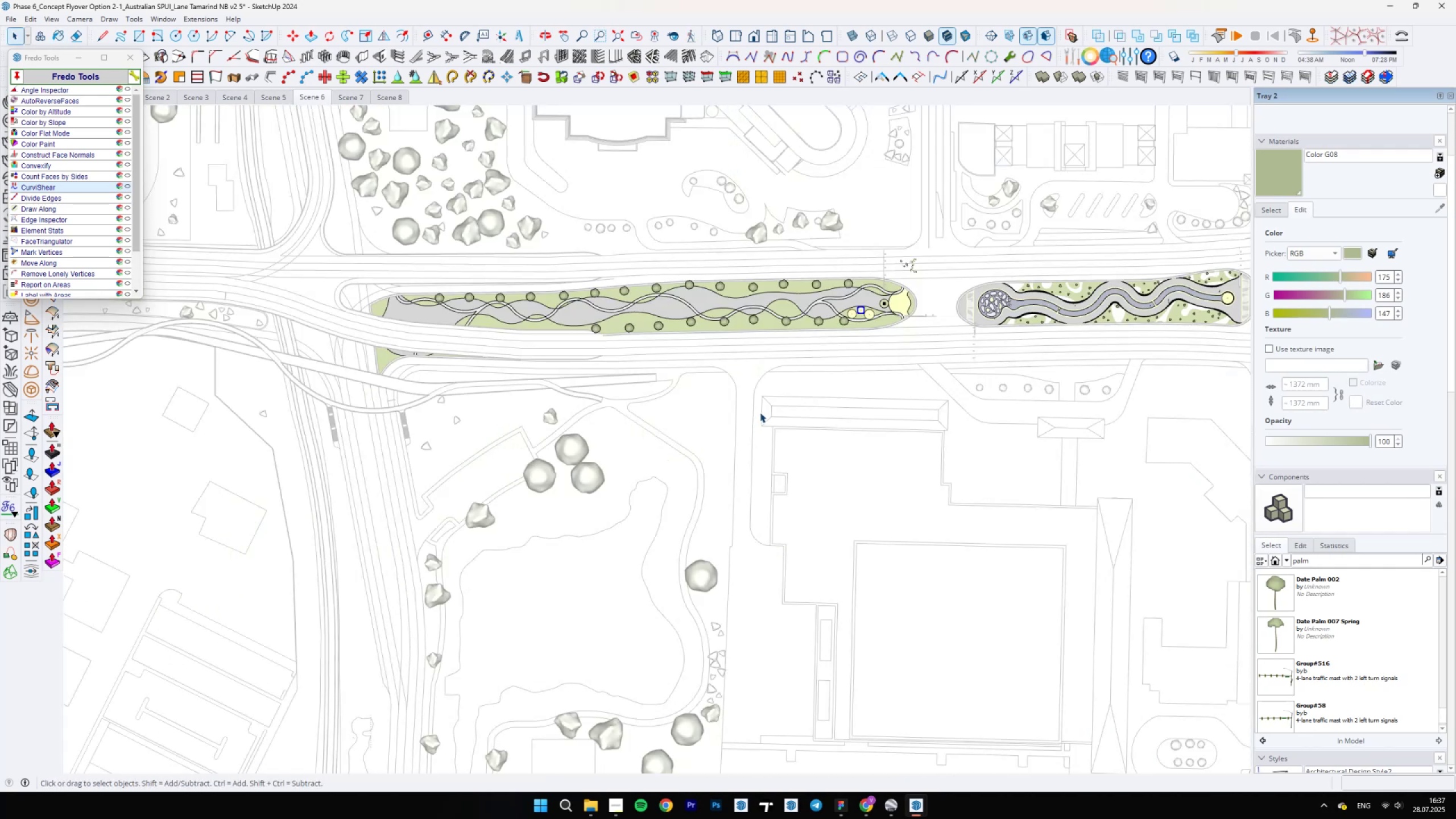 
scroll: coordinate [714, 345], scroll_direction: up, amount: 15.0
 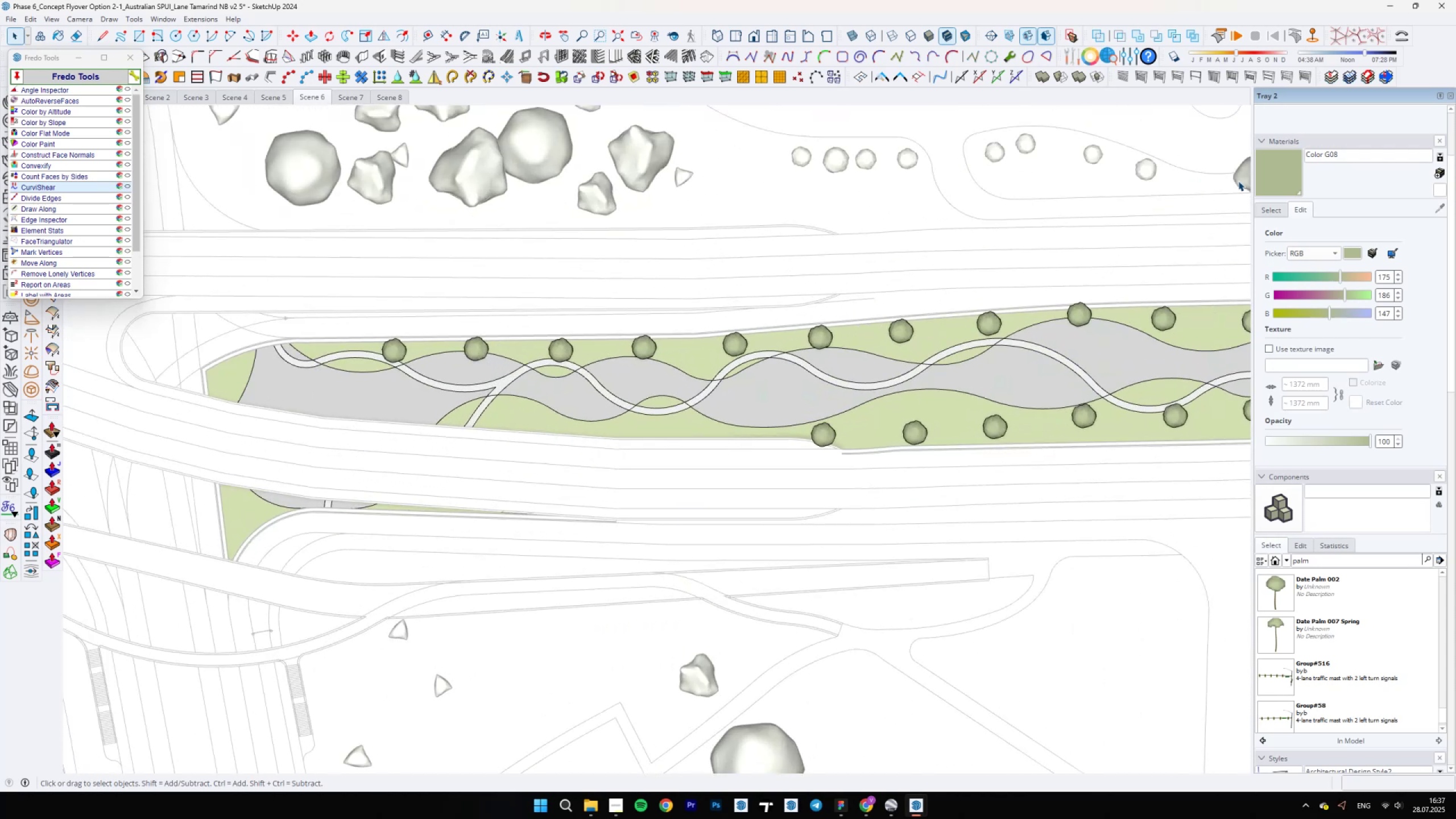 
left_click([1269, 170])
 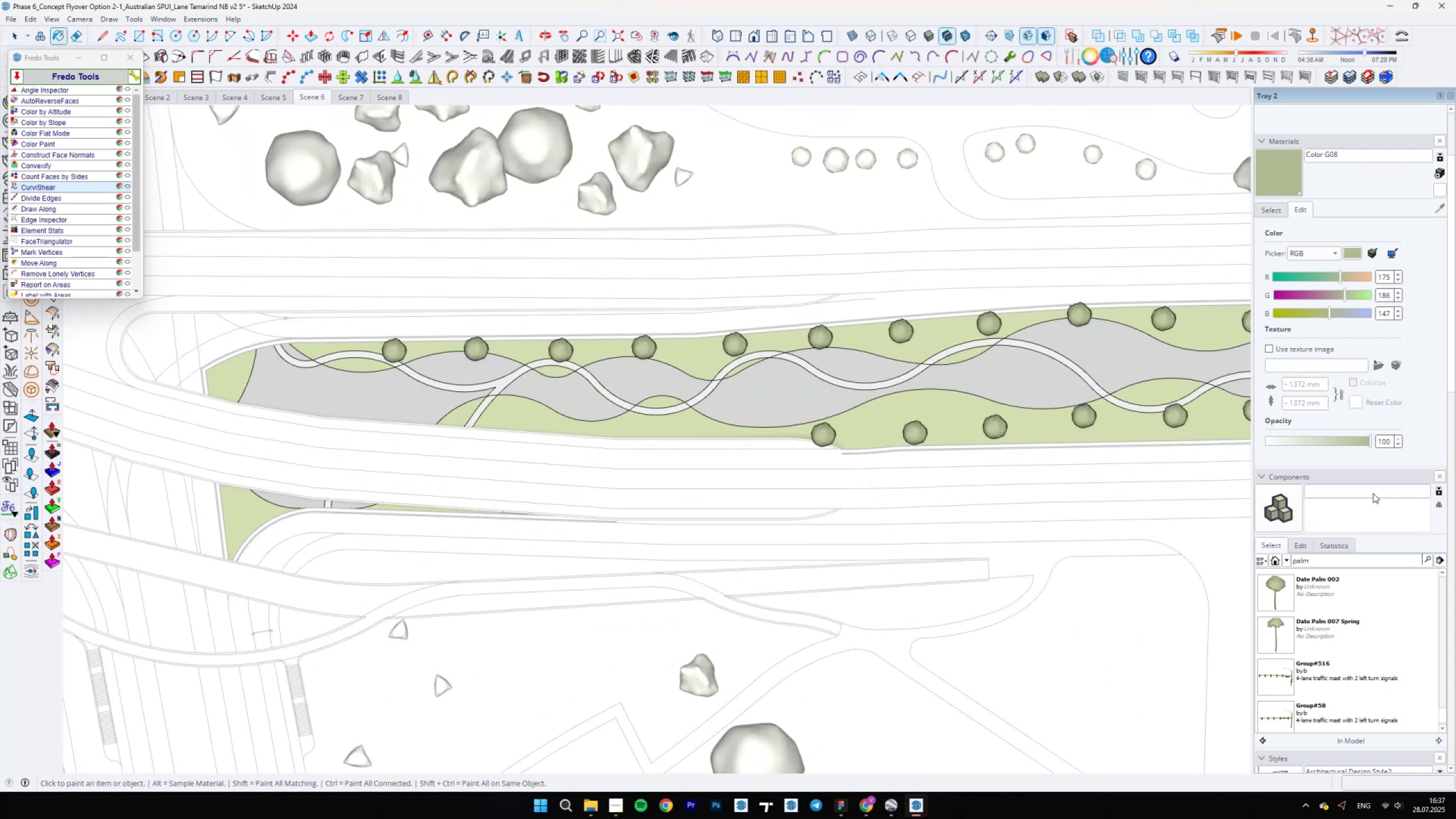 
left_click([1271, 445])
 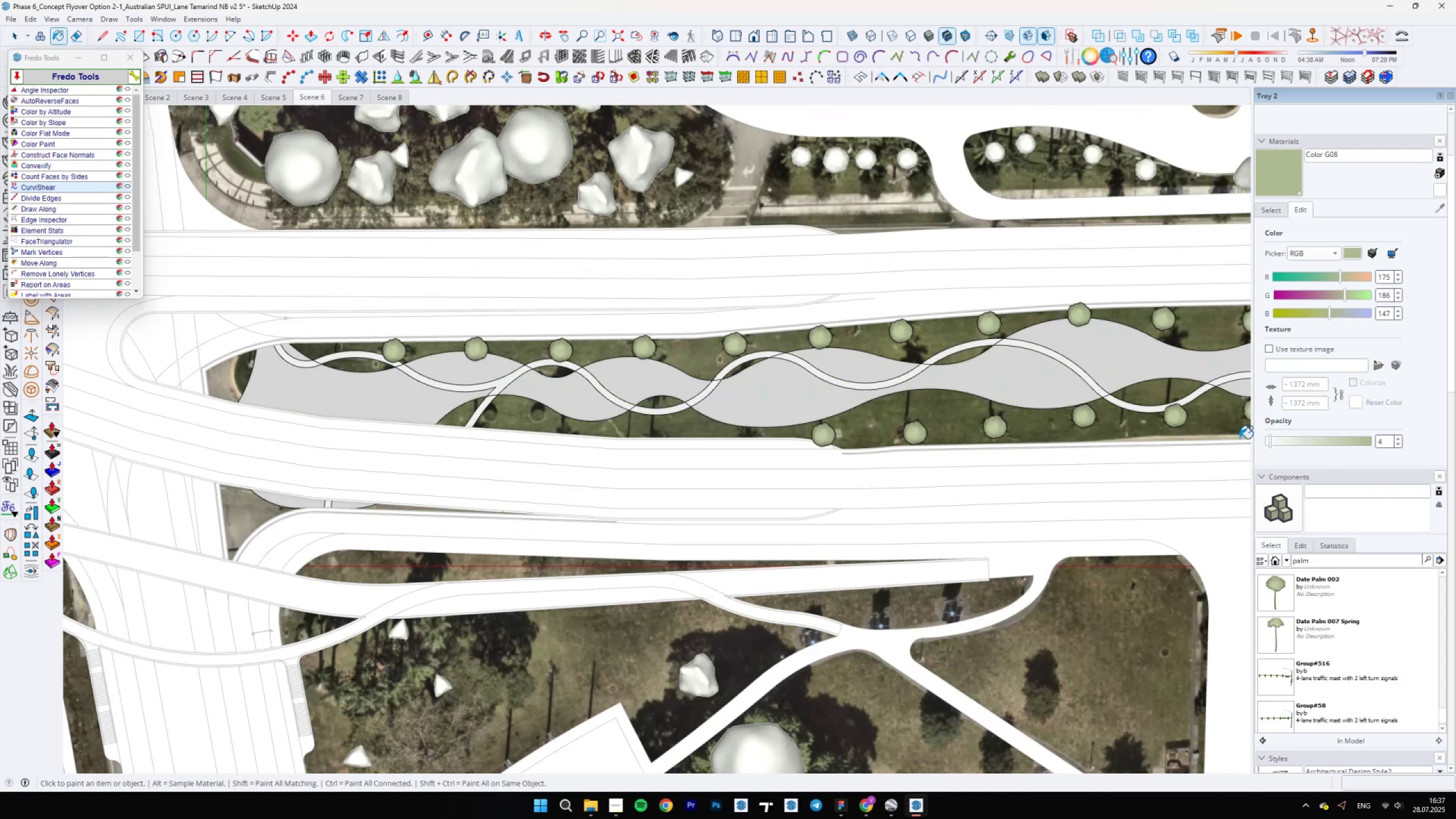 
scroll: coordinate [667, 441], scroll_direction: up, amount: 10.0
 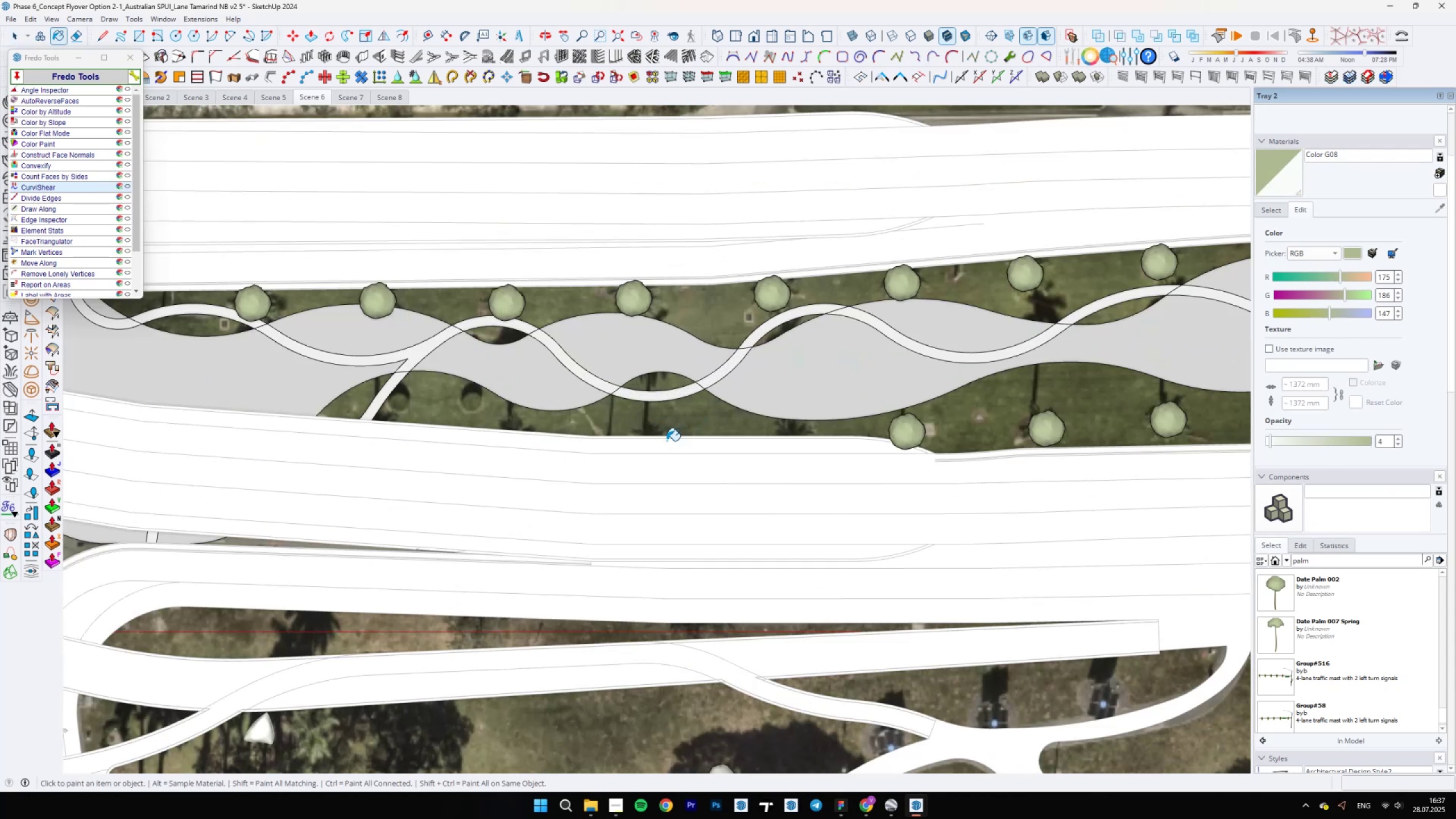 
key(Space)
 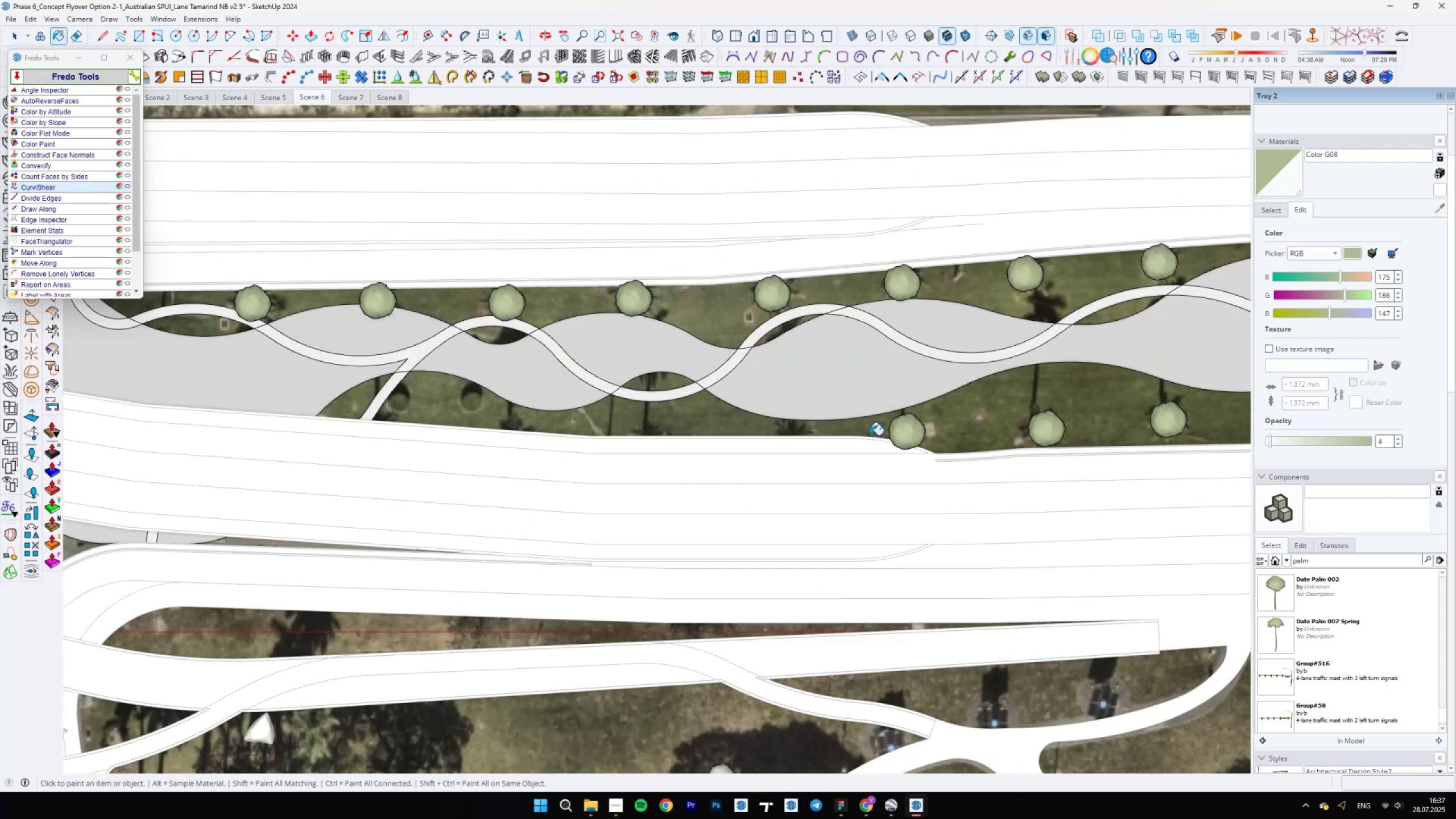 
hold_key(key=ShiftLeft, duration=0.89)
 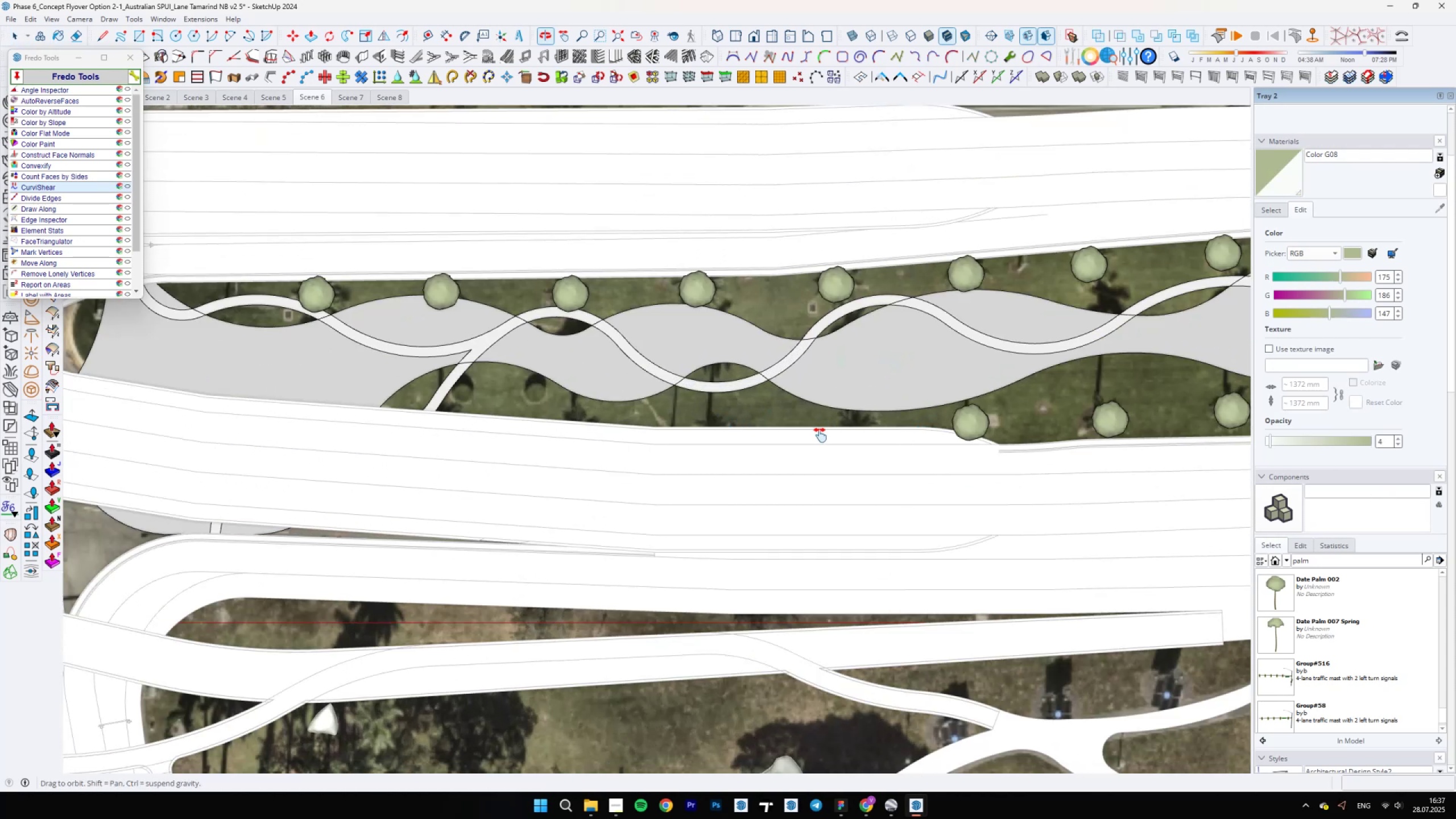 
scroll: coordinate [733, 442], scroll_direction: down, amount: 9.0
 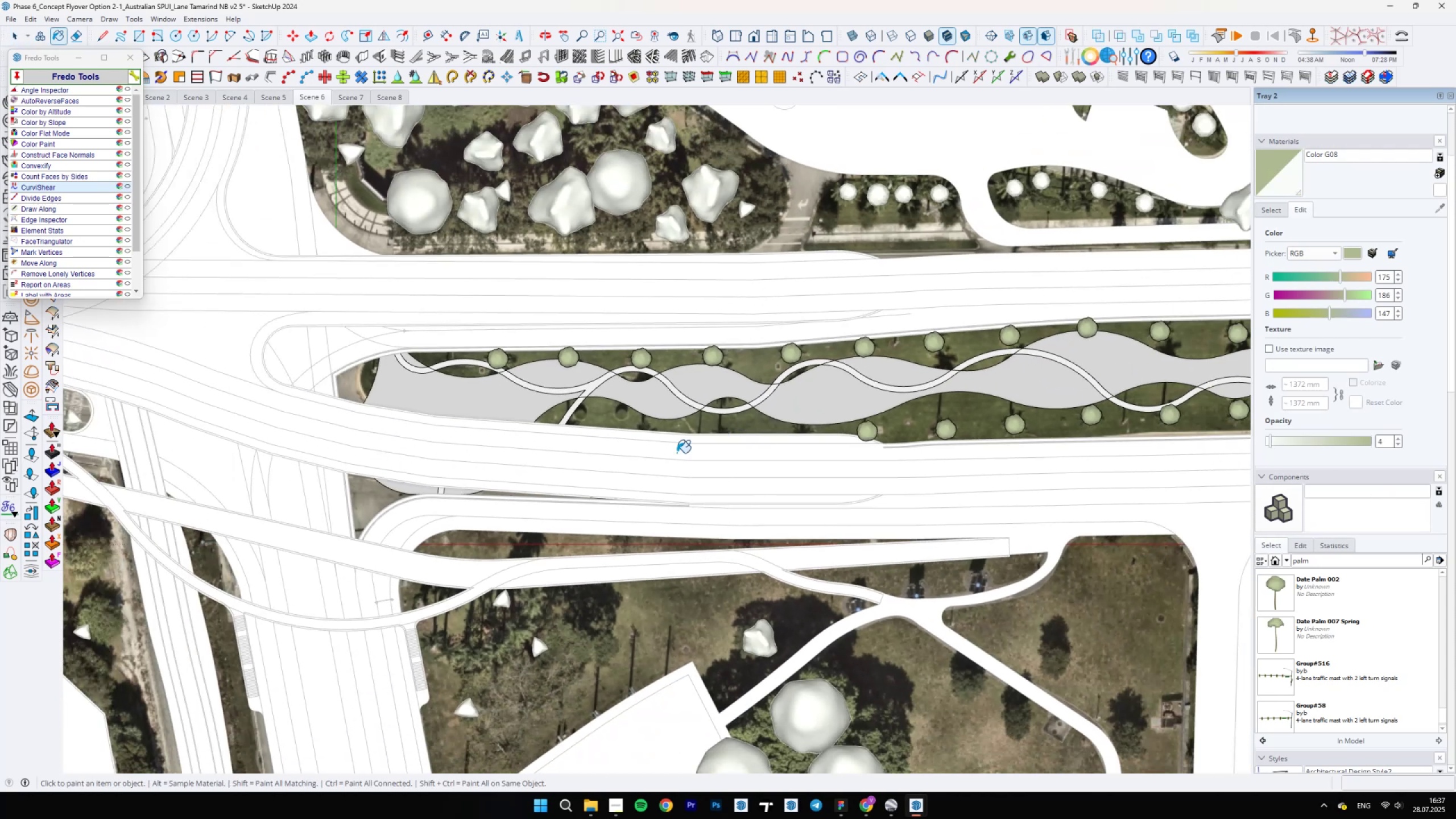 
scroll: coordinate [767, 432], scroll_direction: up, amount: 6.0
 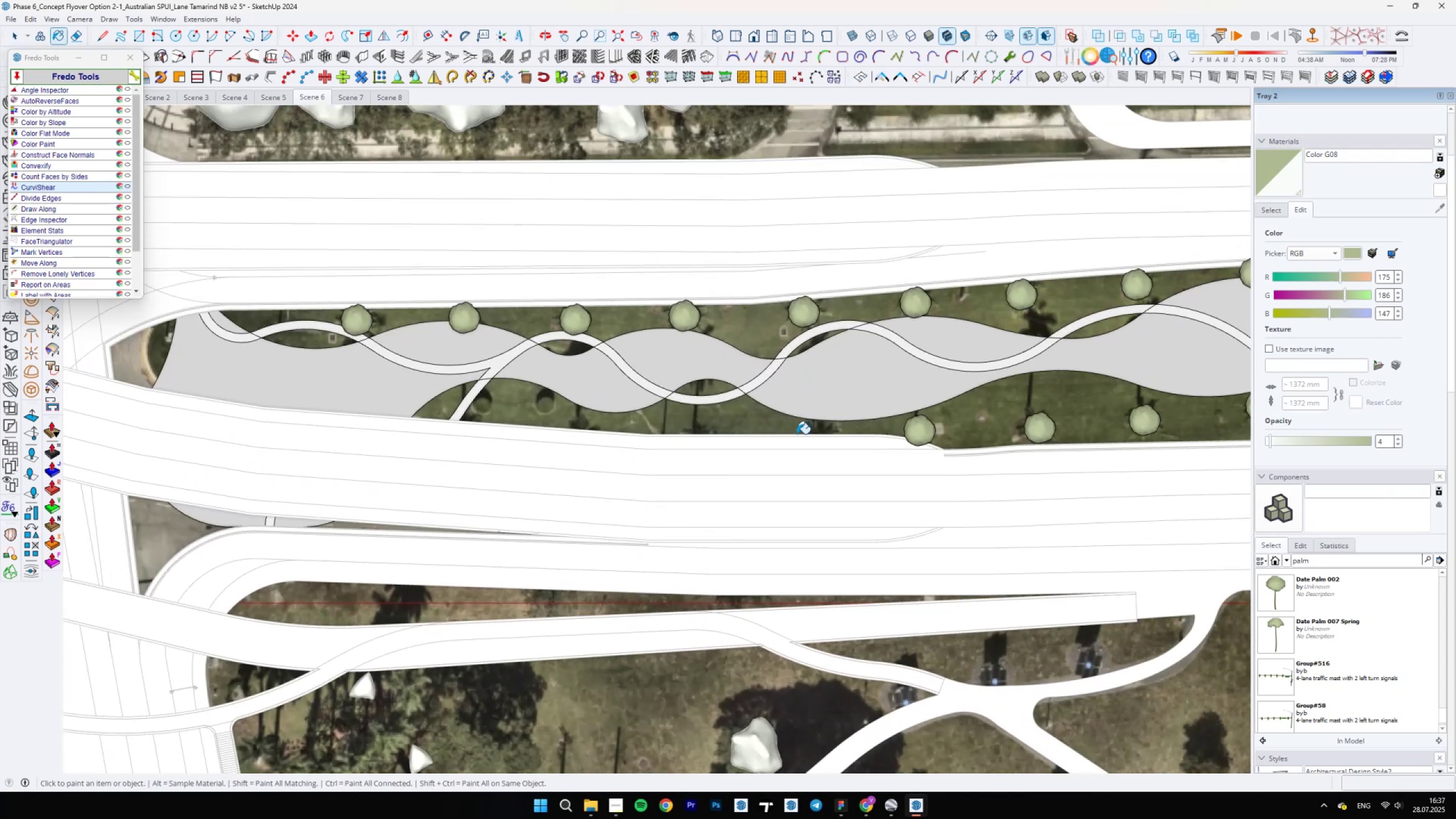 
key(Space)
 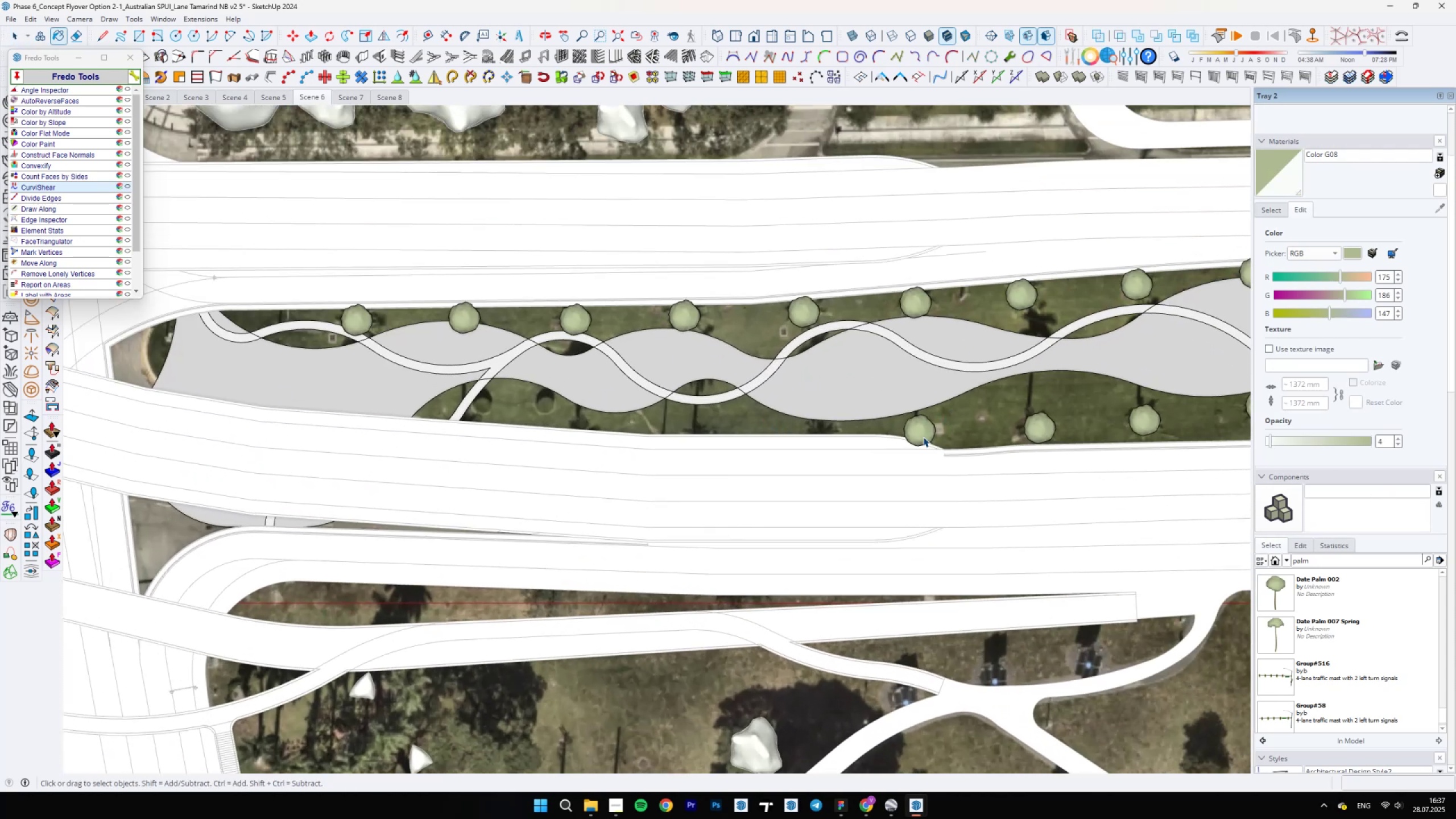 
left_click([920, 437])
 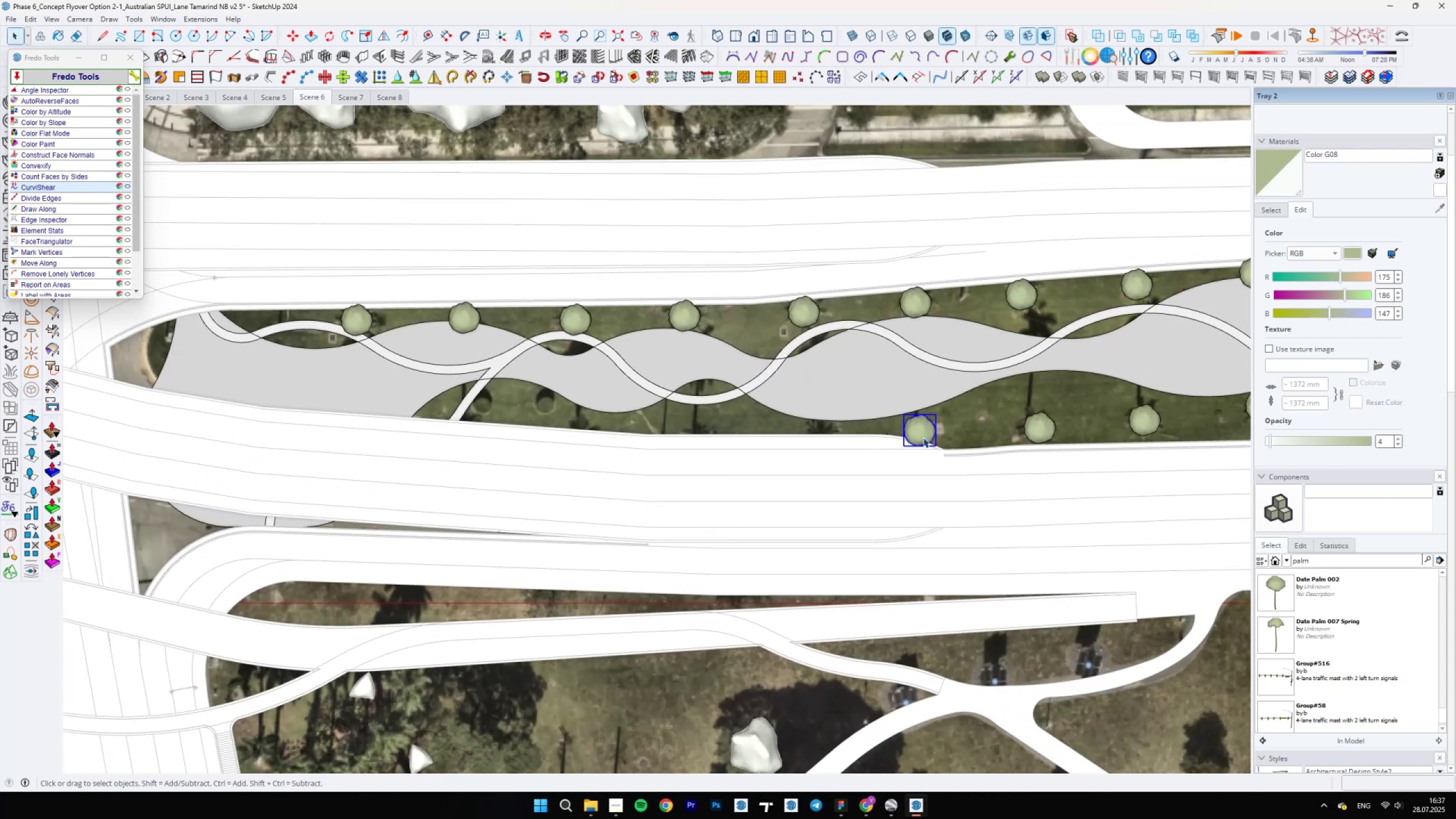 
scroll: coordinate [956, 440], scroll_direction: up, amount: 10.0
 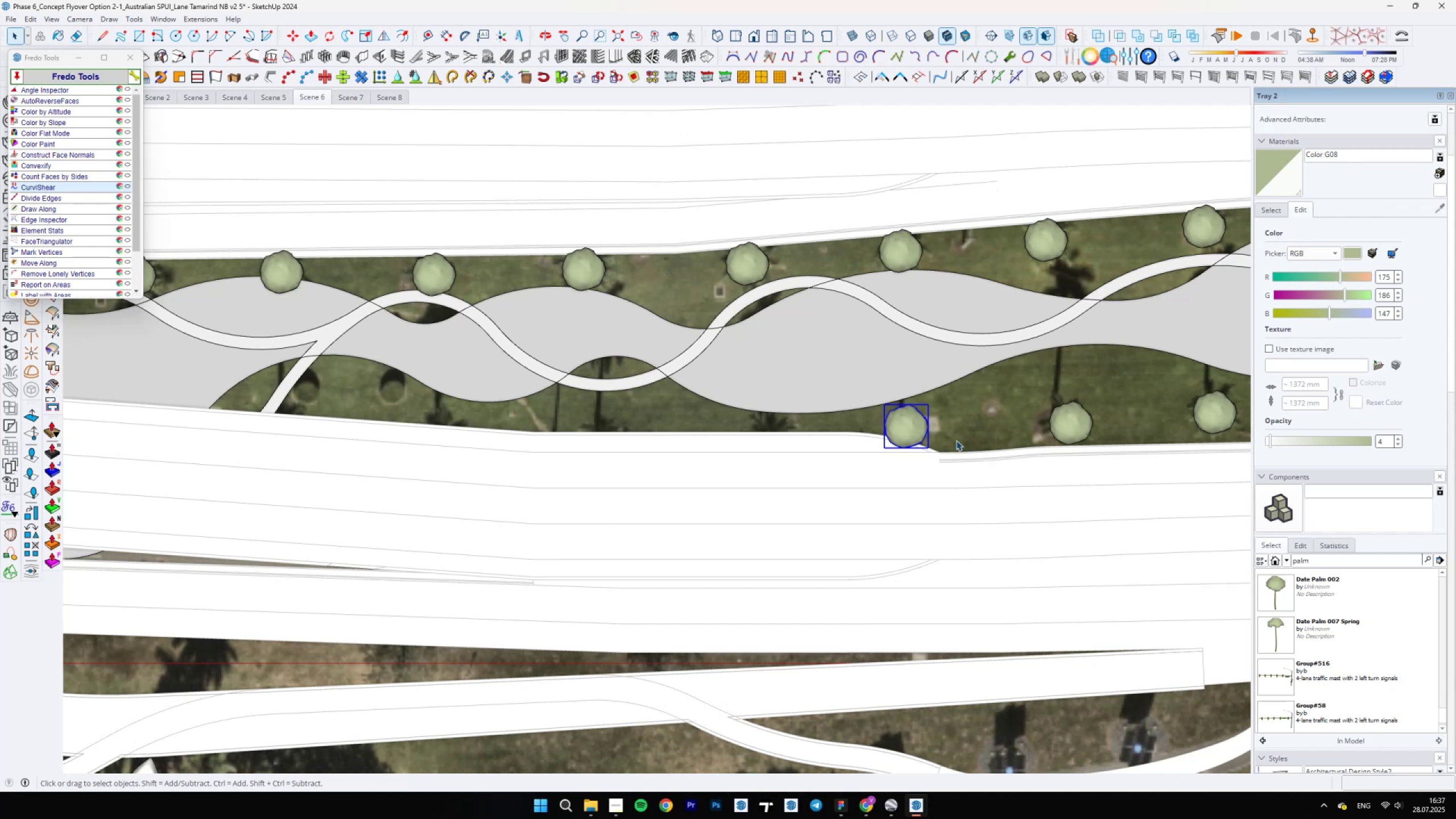 
type(mn)
 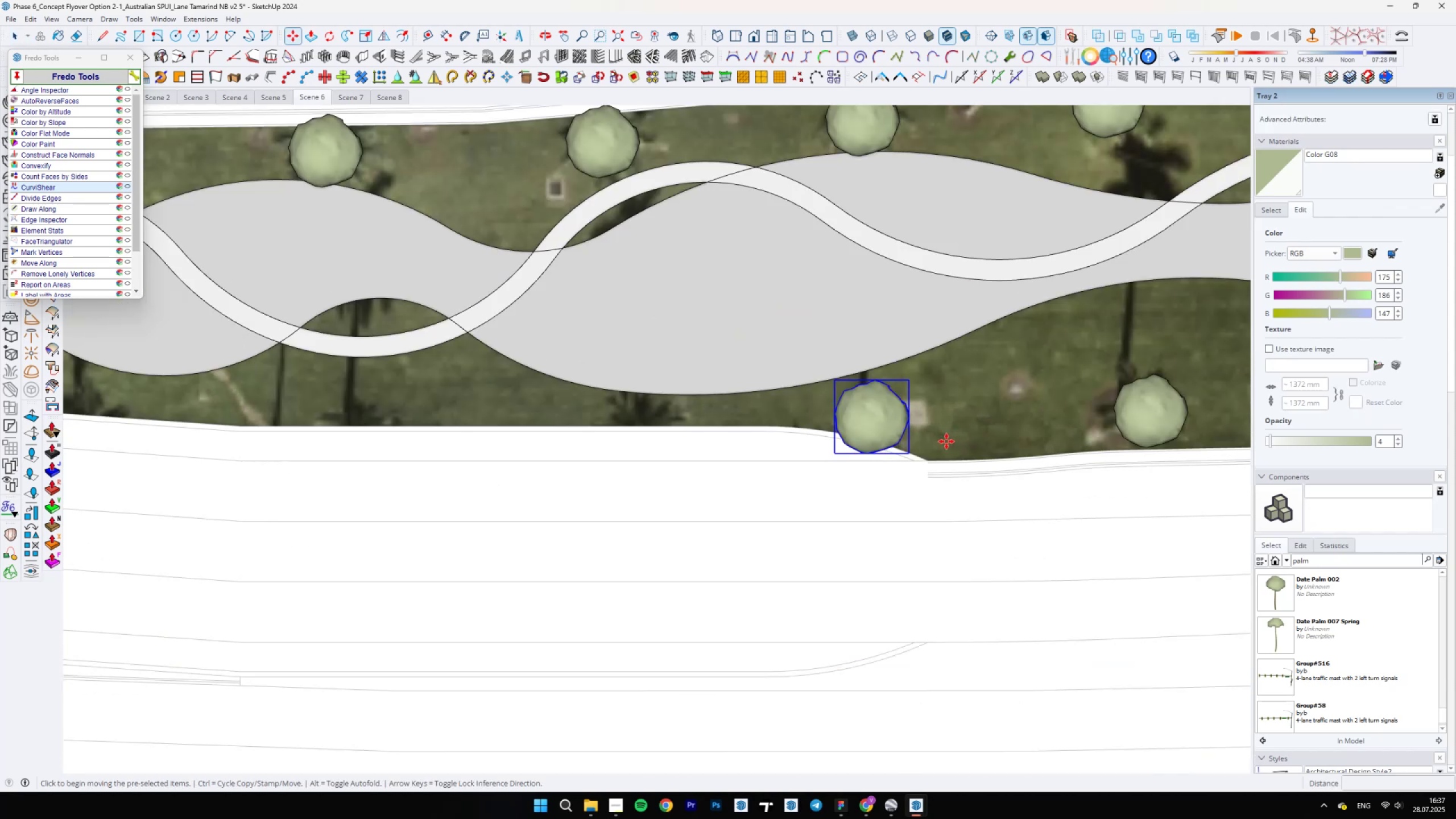 
key(Control+ControlLeft)
 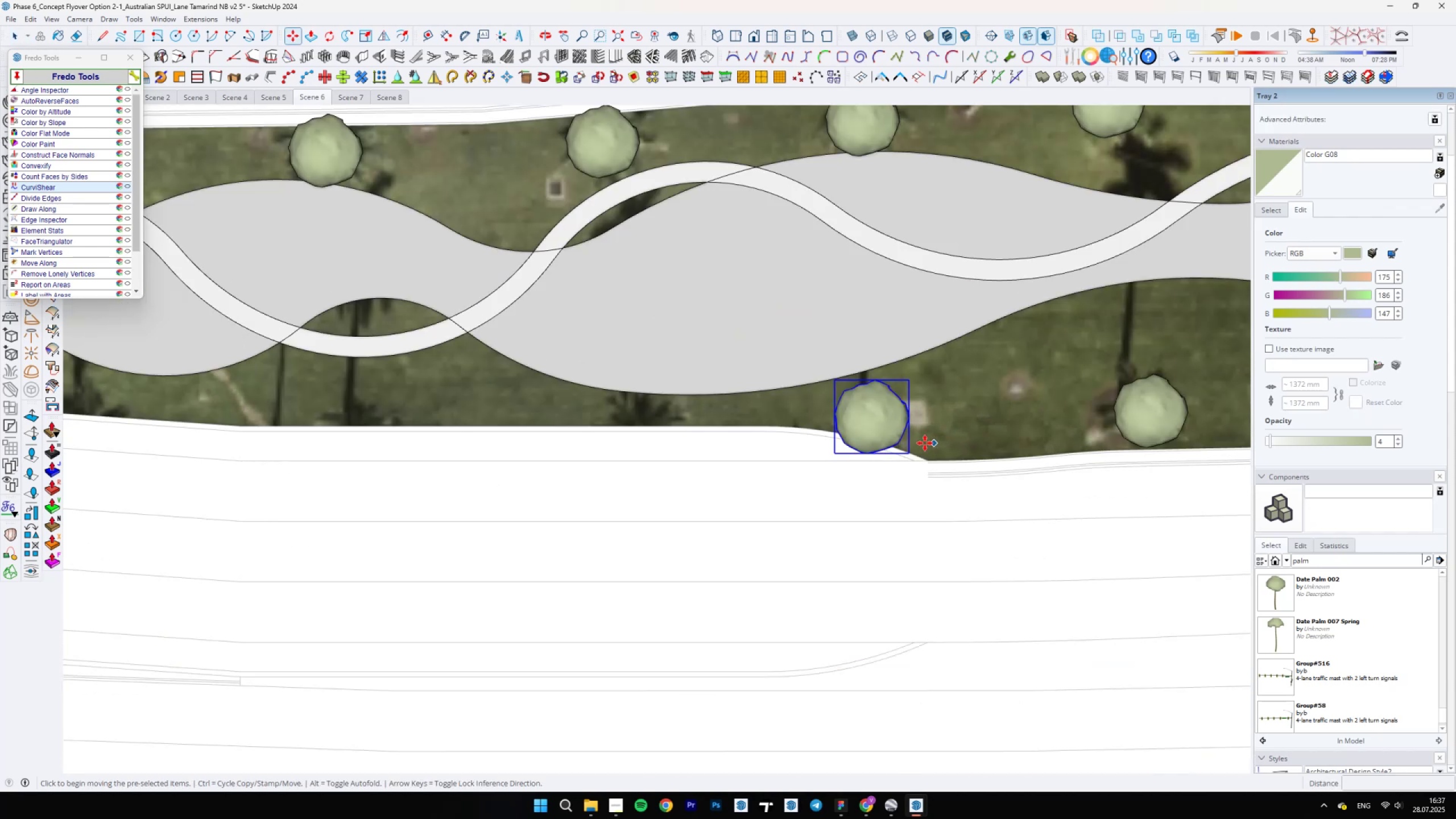 
key(Control+ControlLeft)
 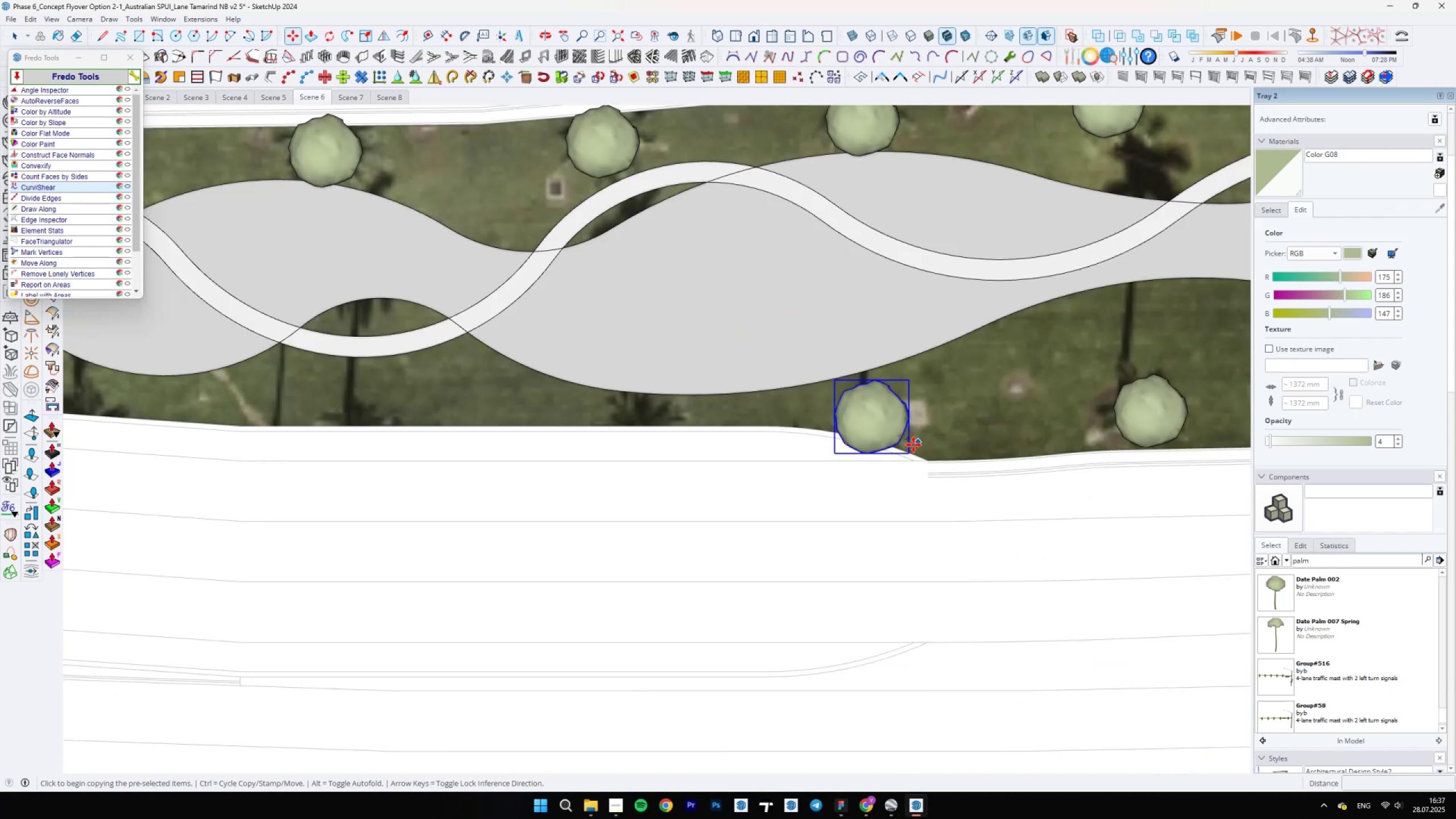 
left_click([913, 445])
 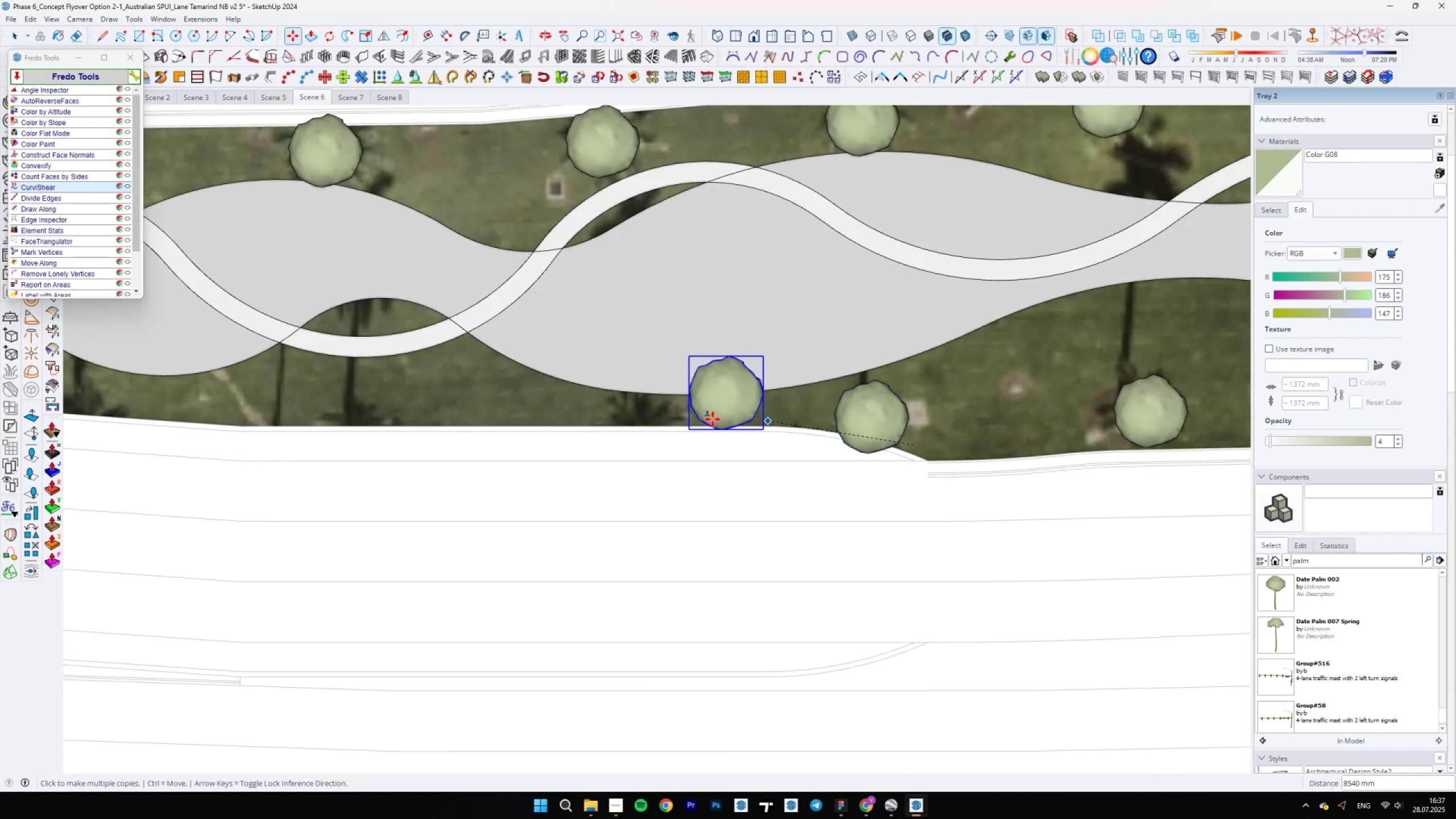 
mouse_move([686, 442])
 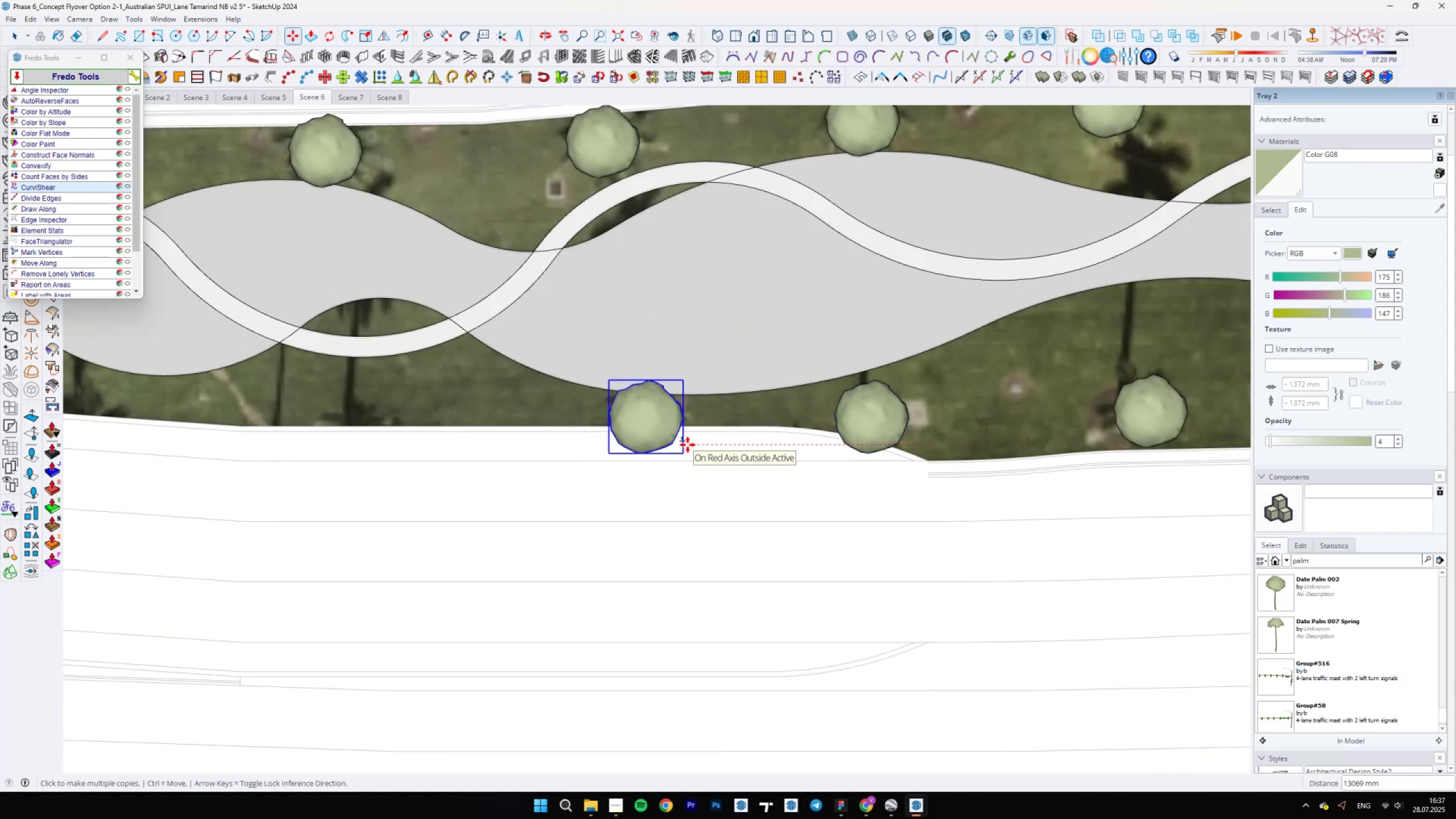 
left_click([686, 445])
 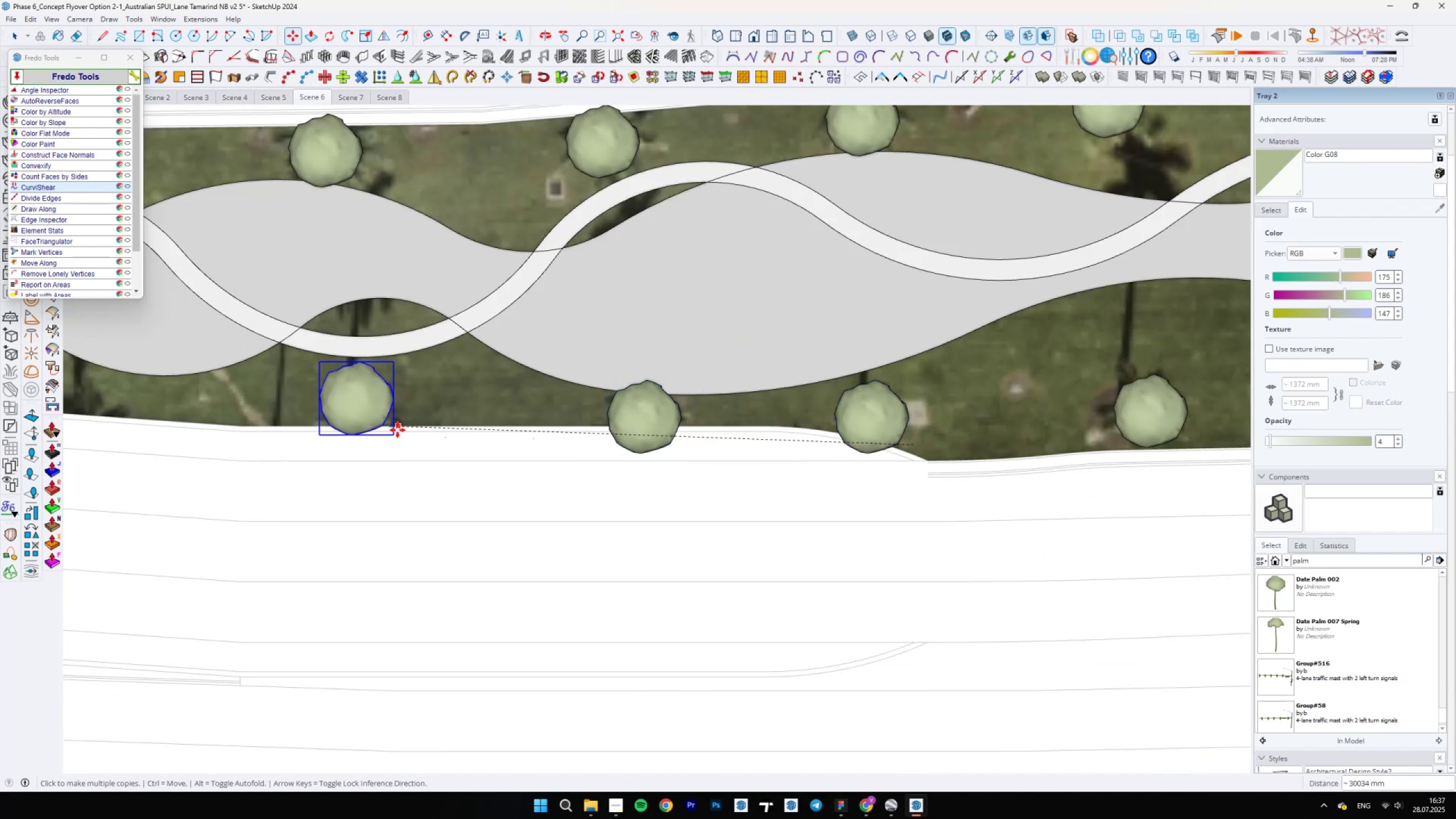 
left_click([397, 433])
 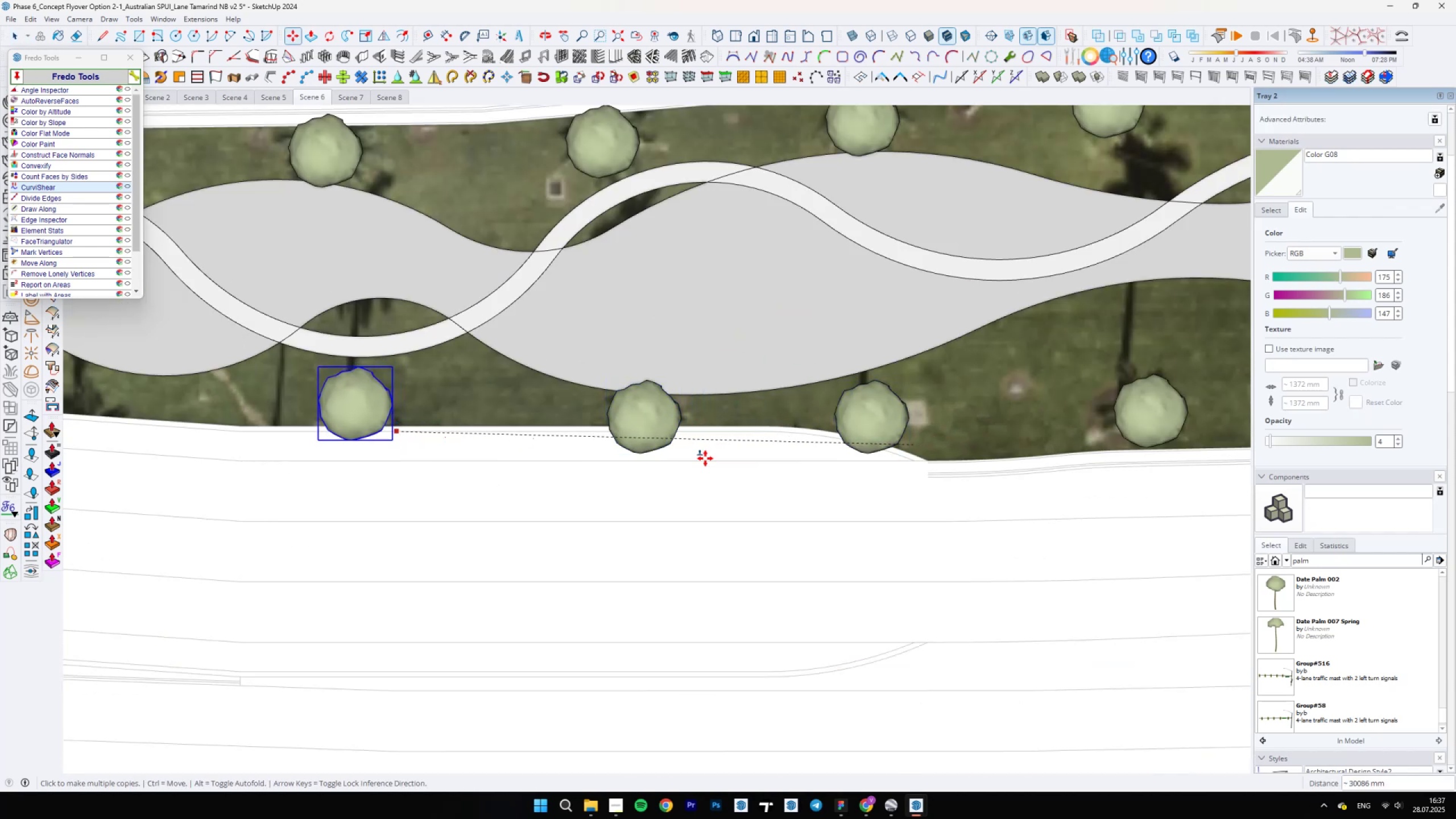 
scroll: coordinate [967, 487], scroll_direction: down, amount: 11.0
 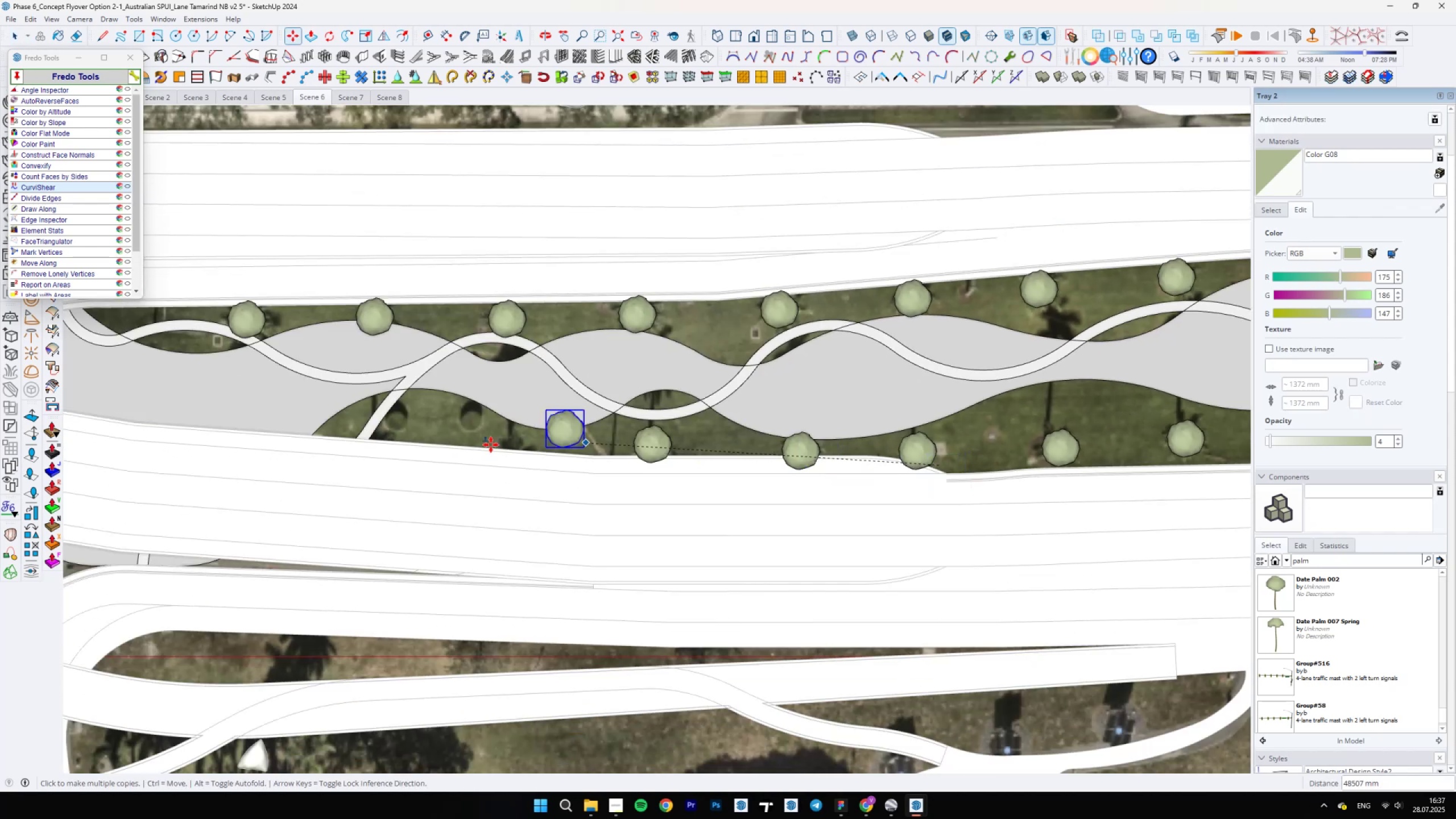 
scroll: coordinate [537, 452], scroll_direction: up, amount: 10.0
 